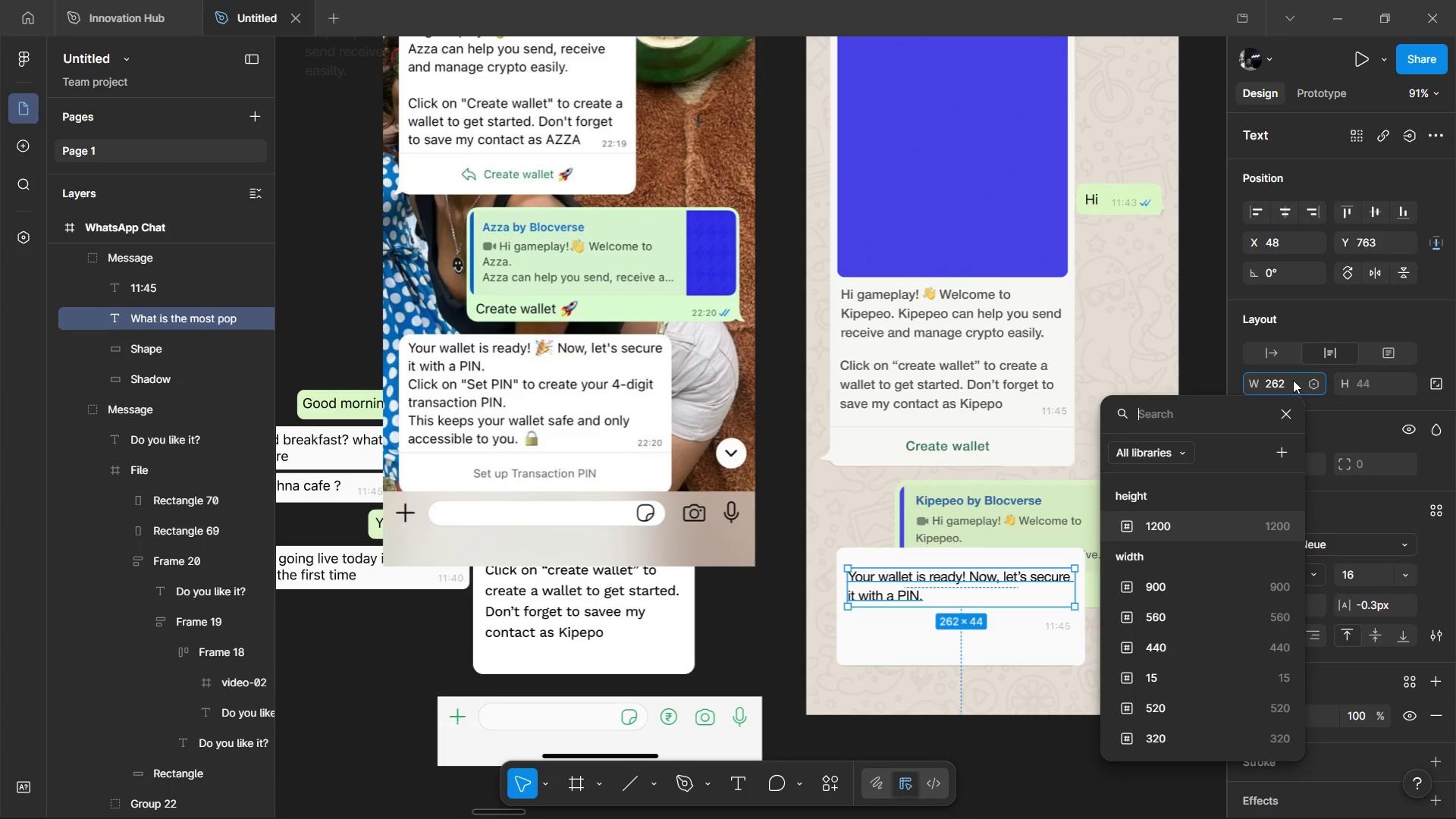 
left_click([1288, 400])
 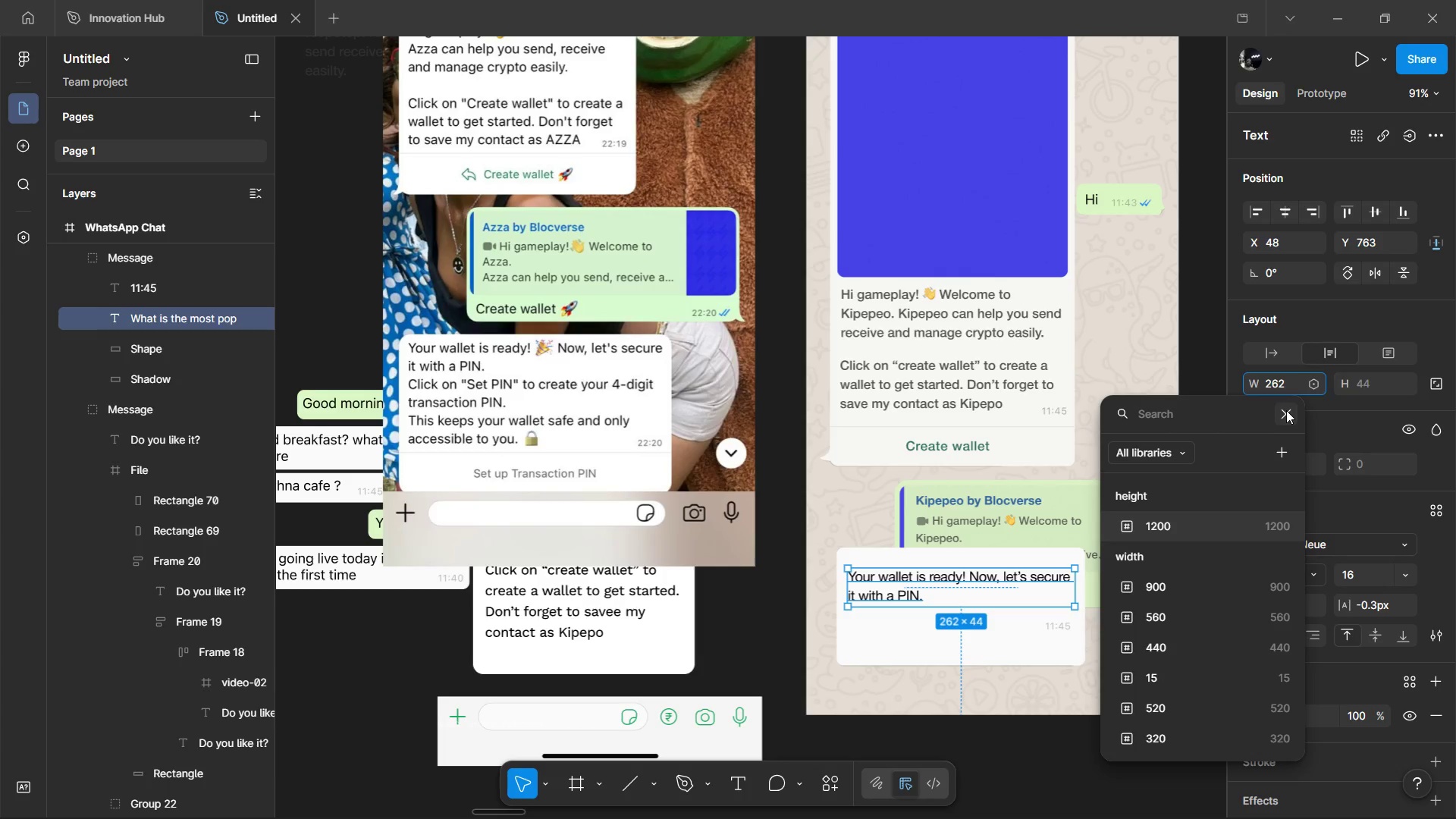 
double_click([1286, 410])
 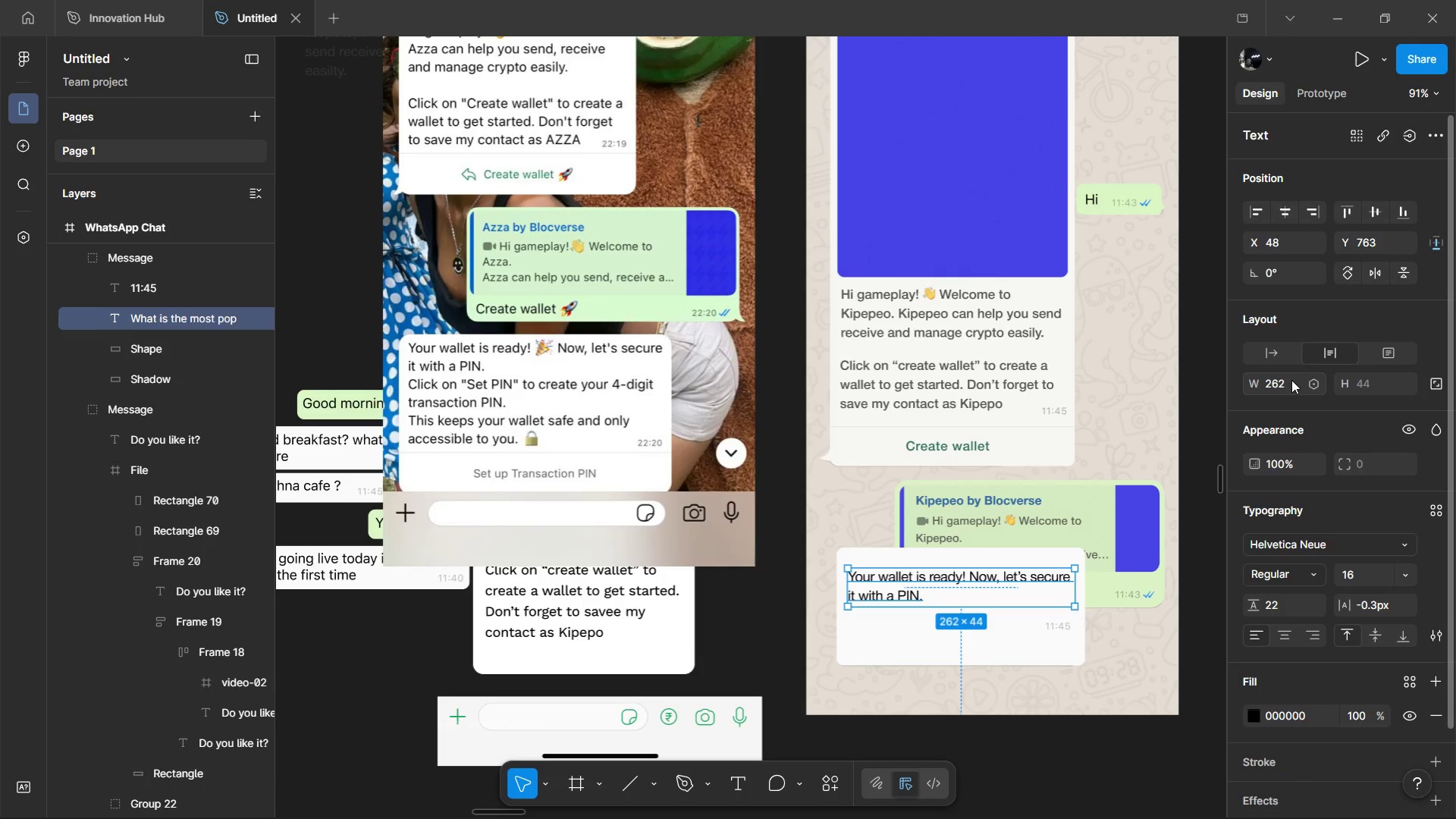 
left_click([1291, 380])
 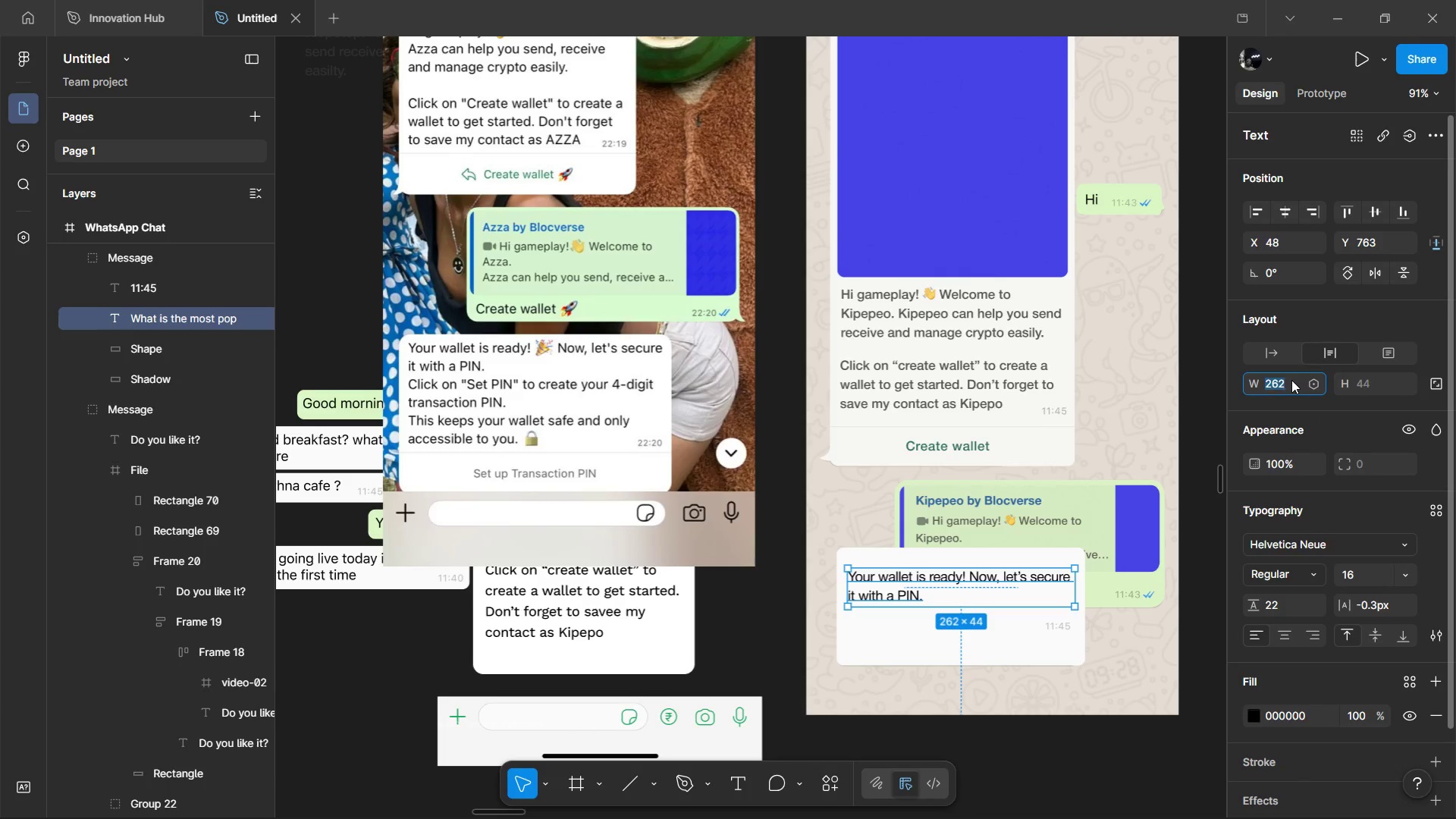 
key(ArrowRight)
 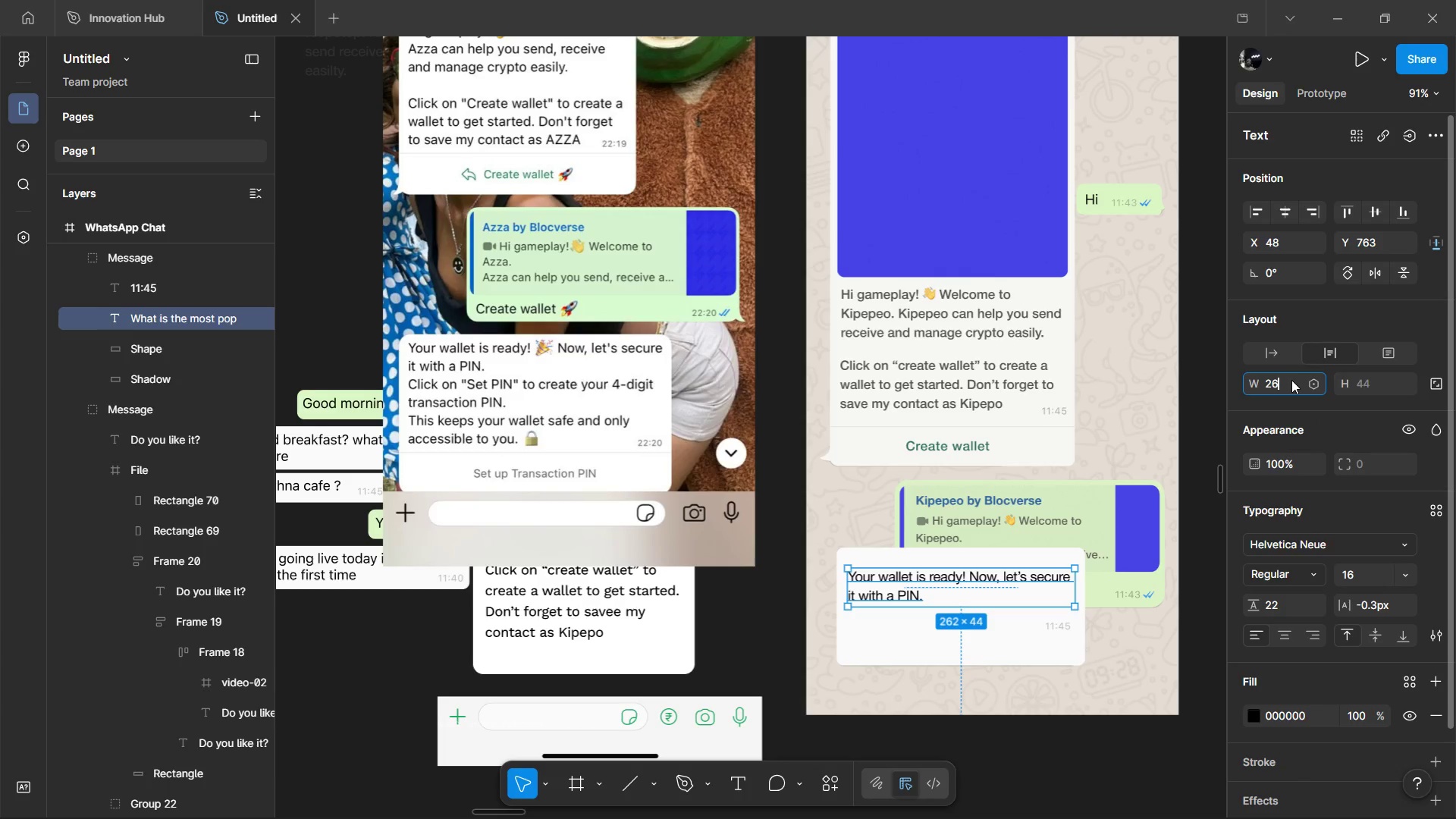 
key(Backspace)
 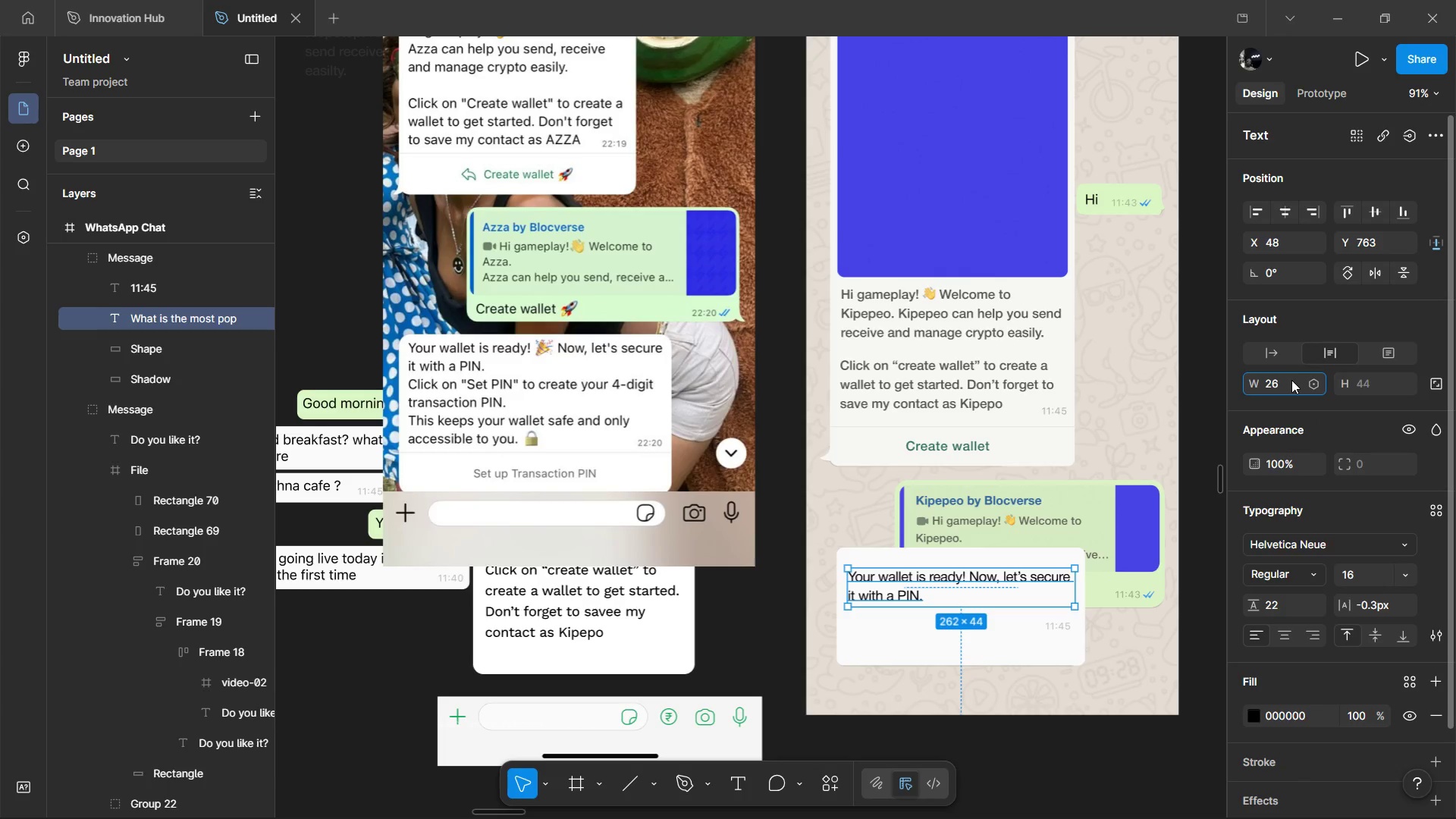 
key(4)
 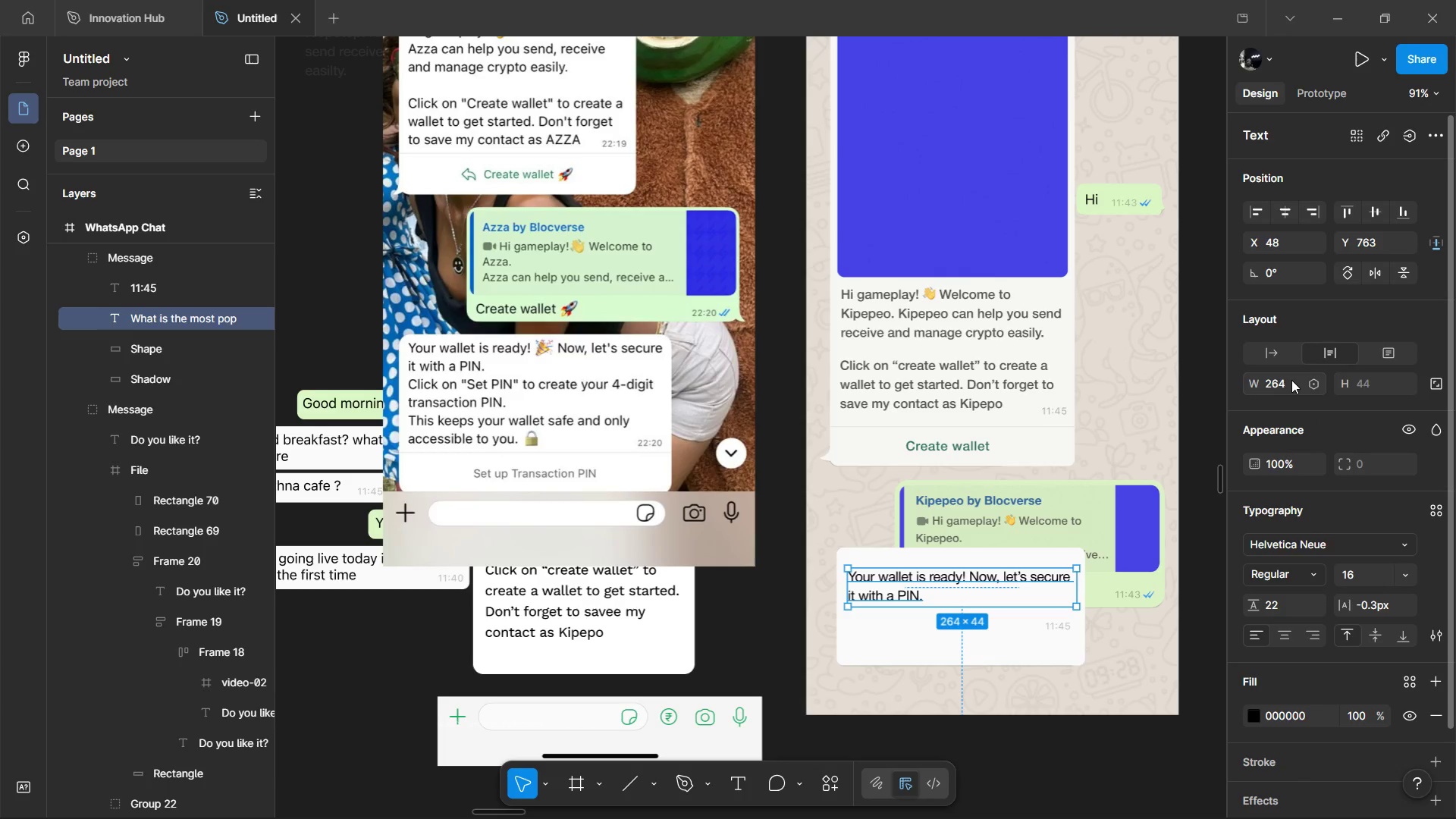 
key(Enter)
 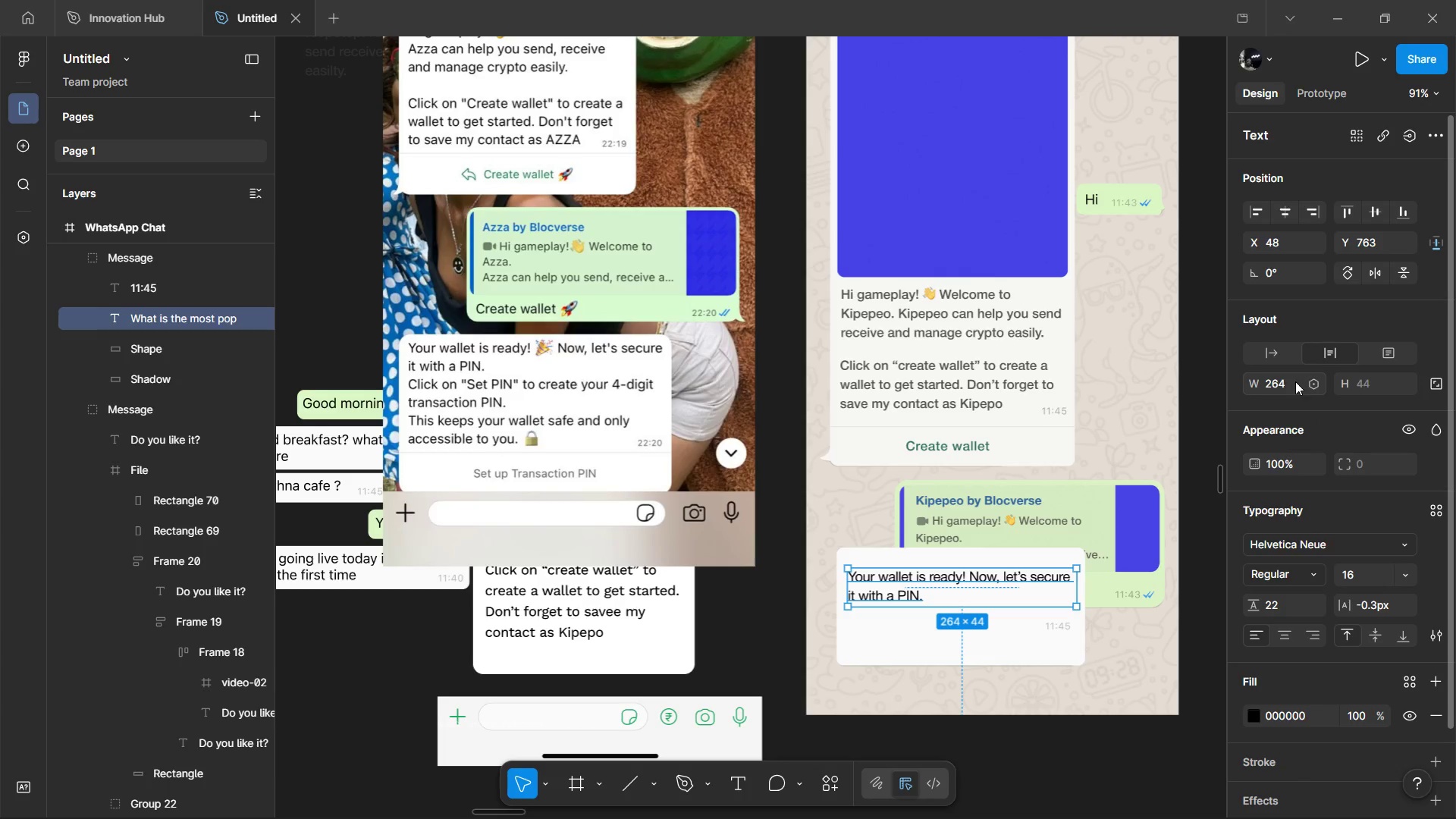 
hold_key(key=AltLeft, duration=1.52)
 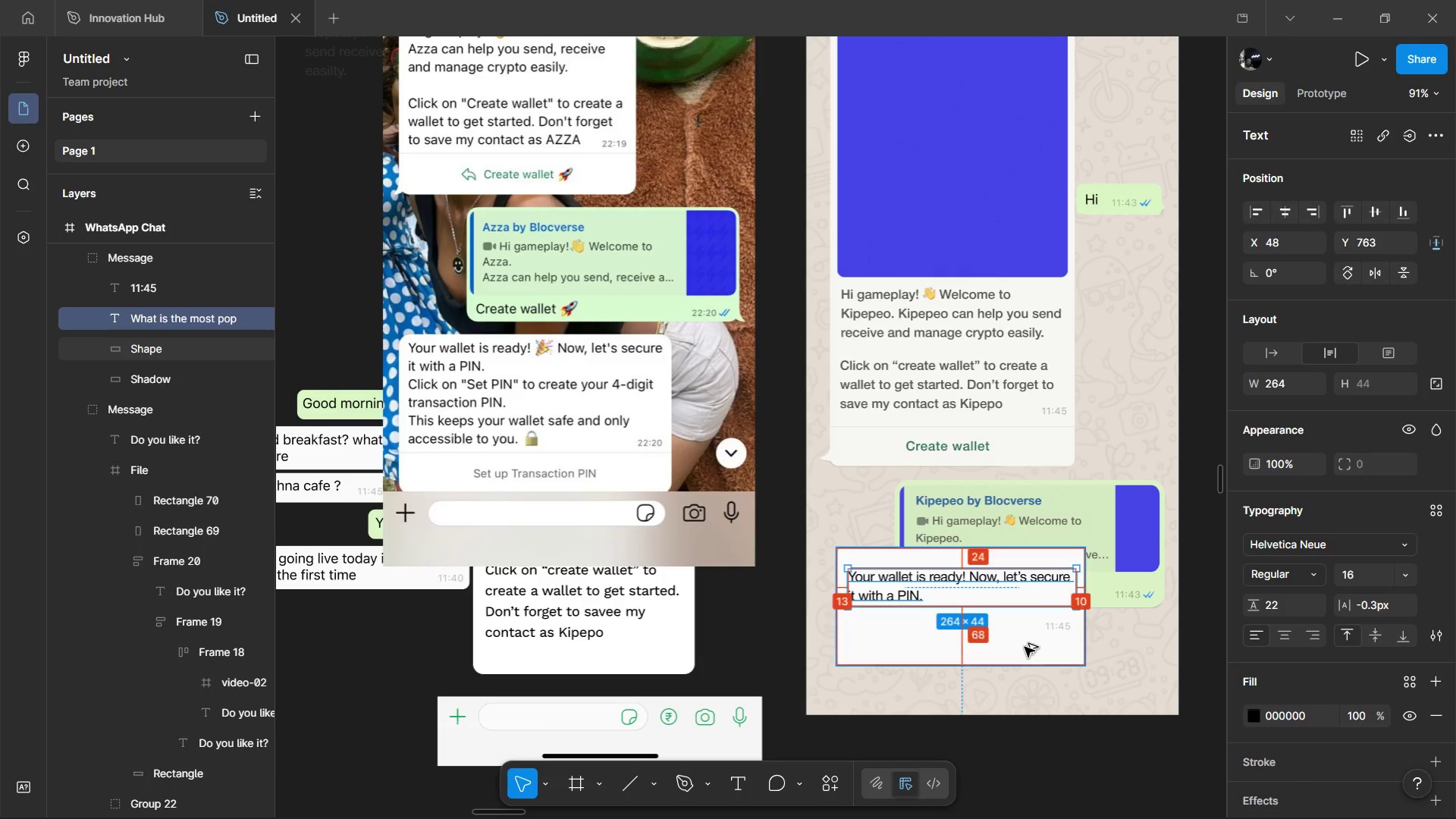 
key(Alt+ArrowLeft)
 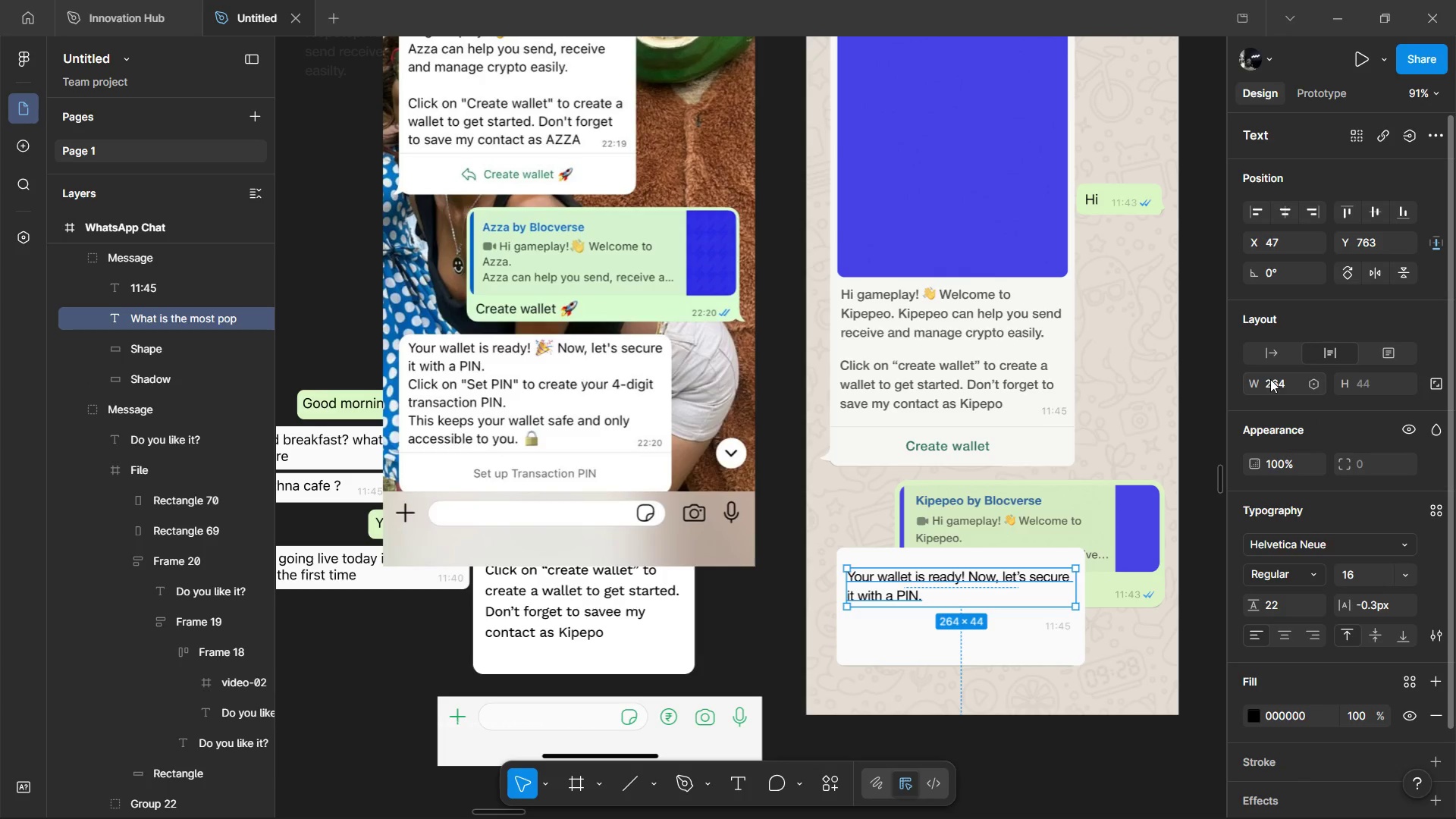 
left_click([1288, 385])
 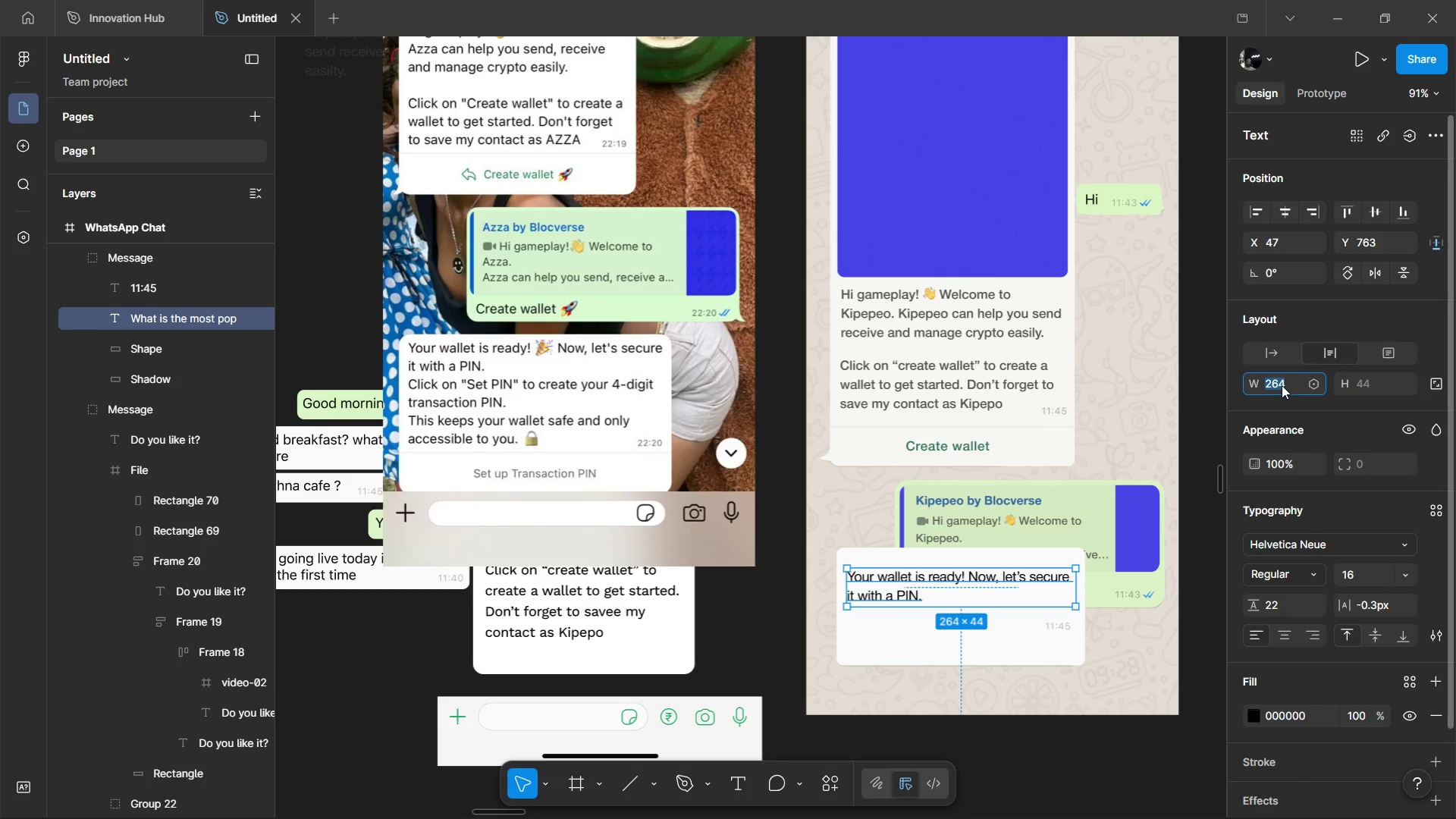 
key(ArrowDown)
 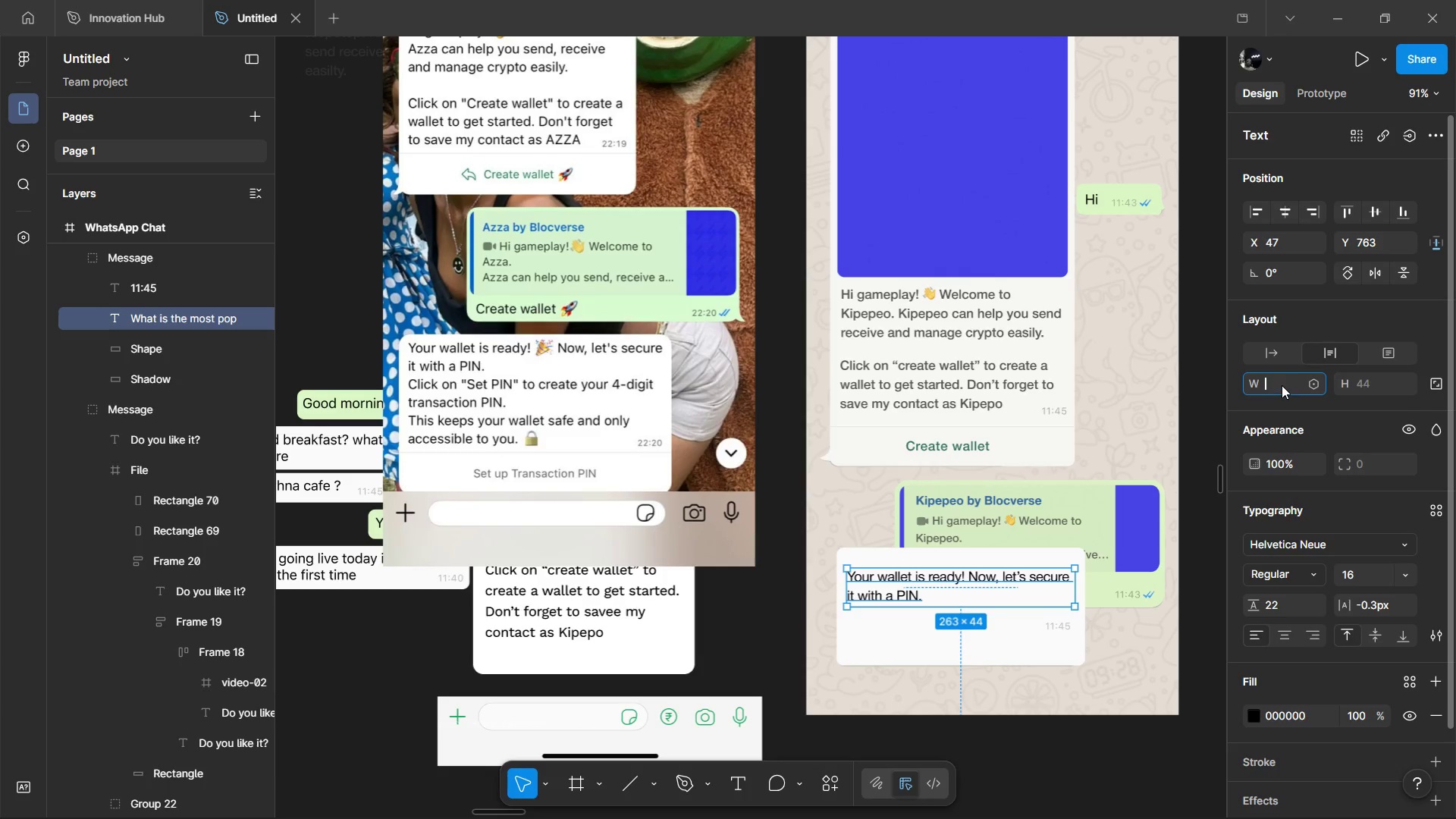 
key(Backspace)
type(263)
 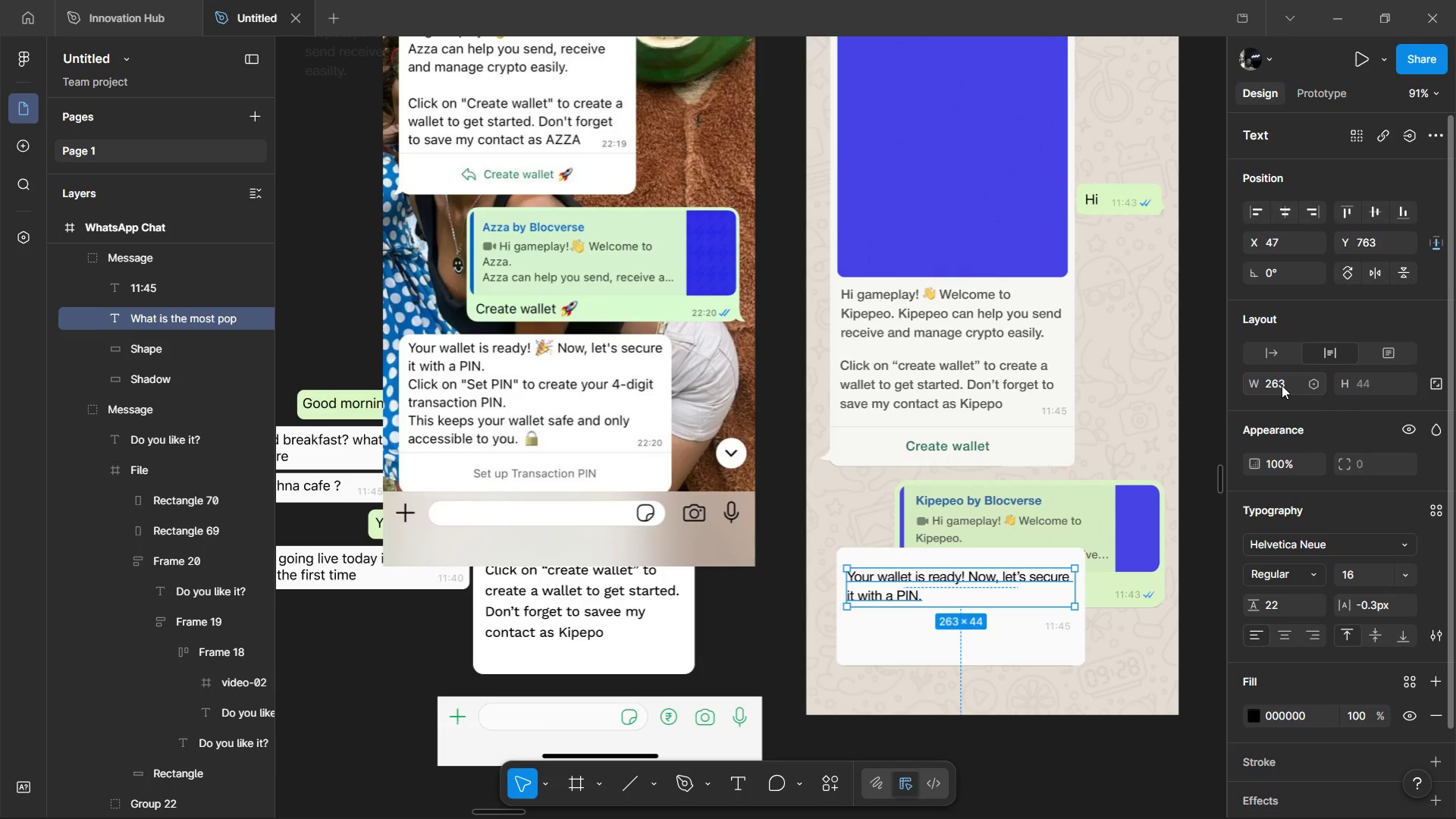 
key(Enter)
 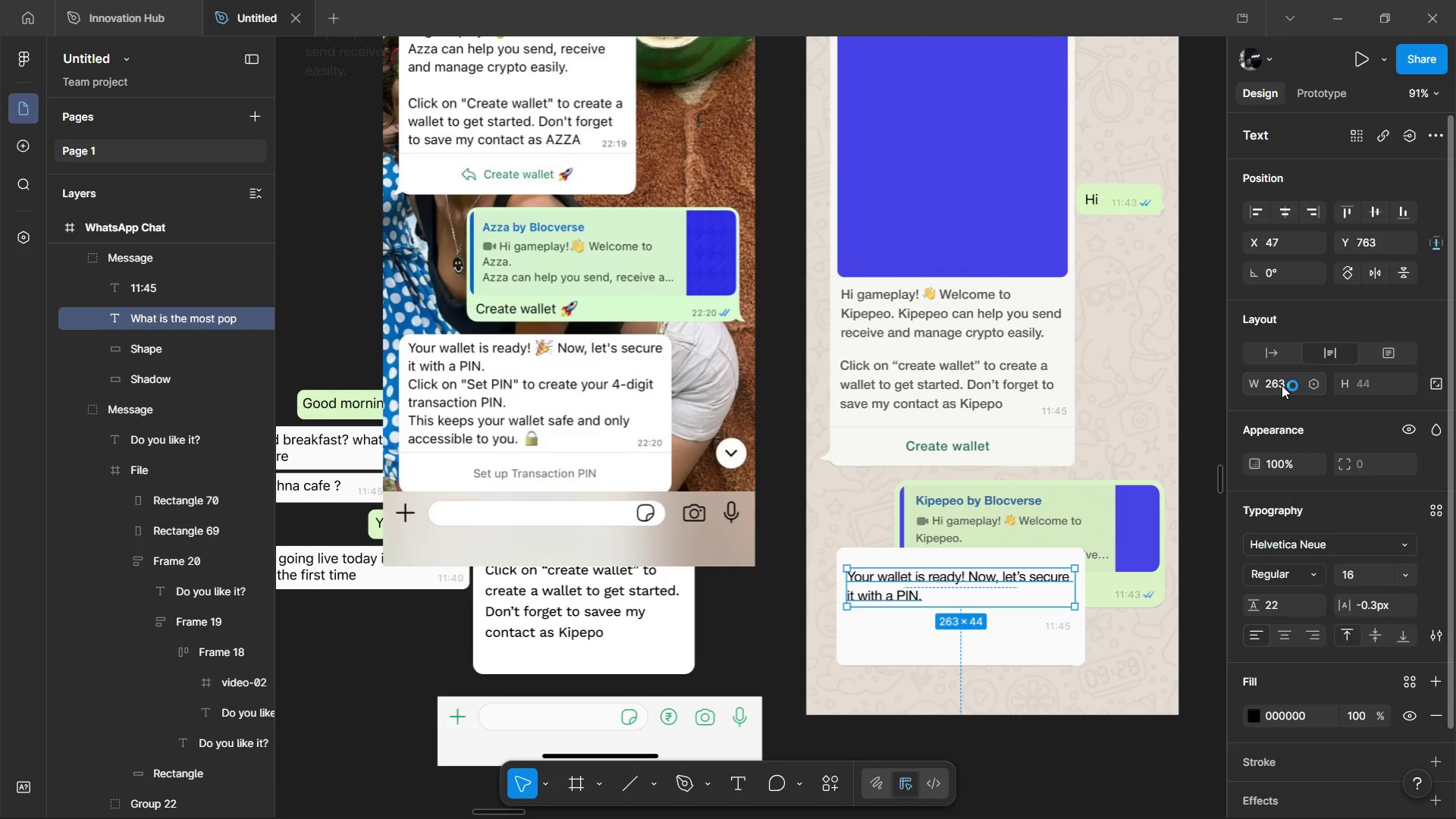 
hold_key(key=AltLeft, duration=1.31)
 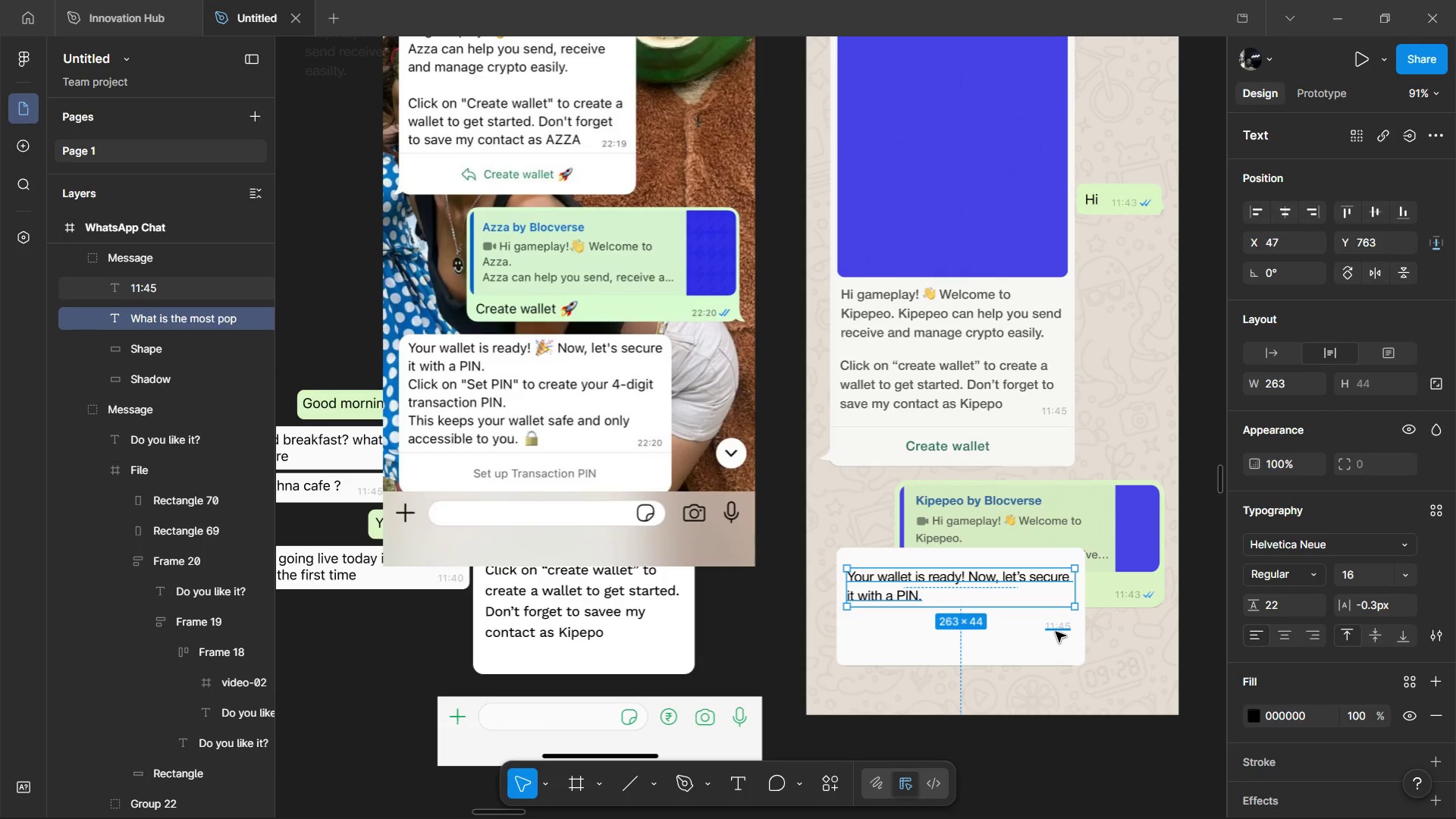 
left_click([1056, 632])
 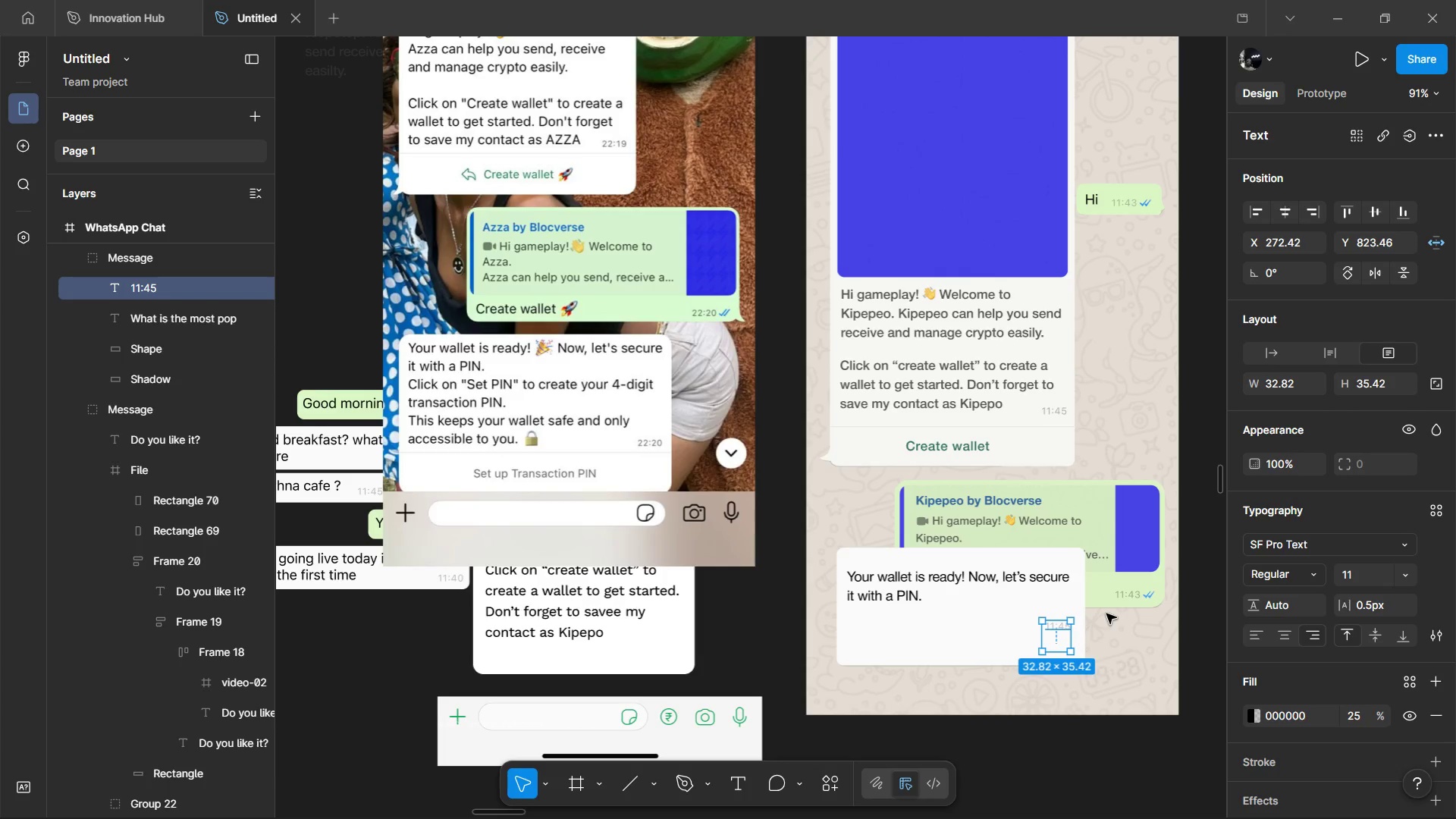 
key(Backspace)
 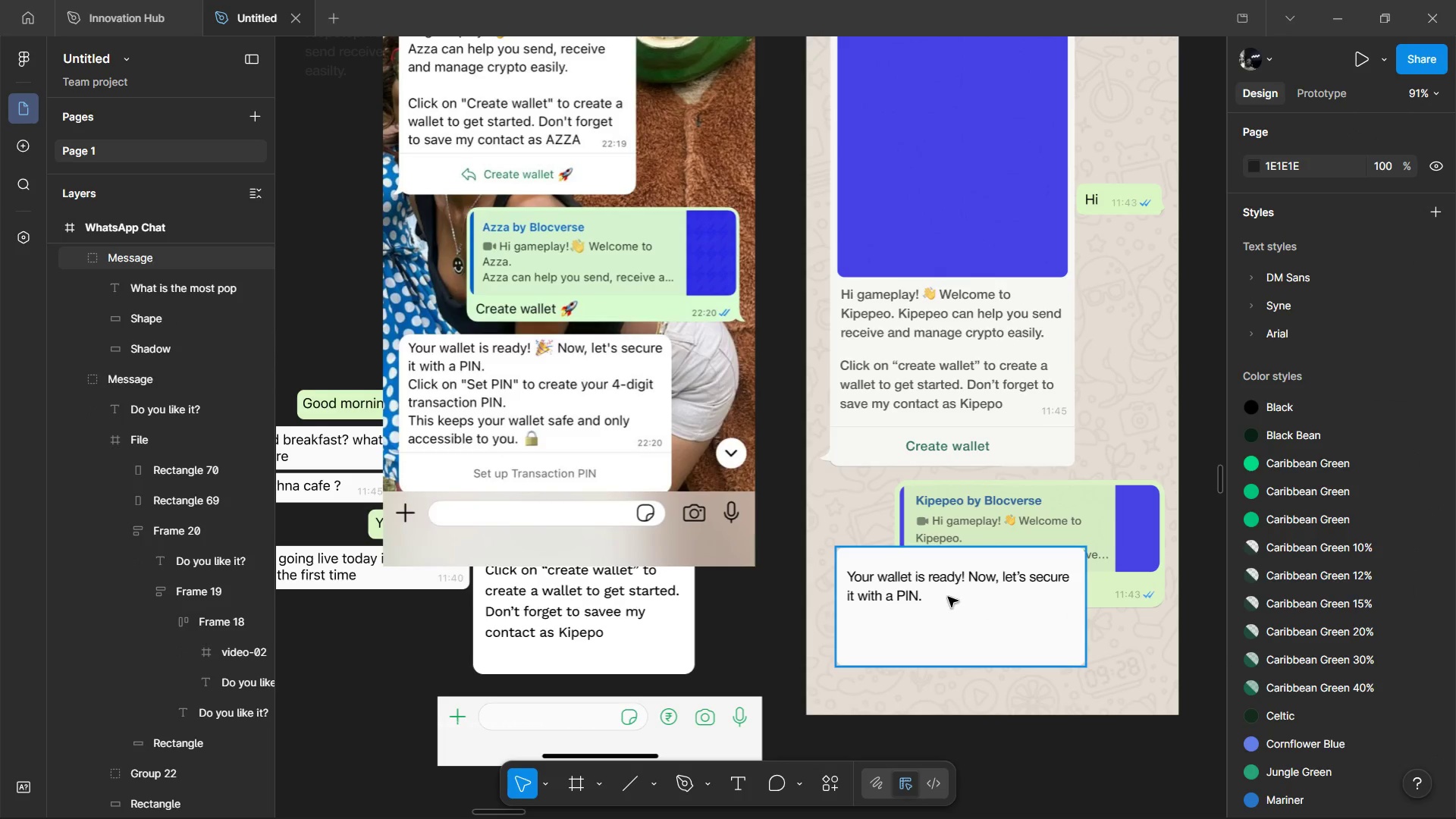 
hold_key(key=ControlLeft, duration=0.81)
left_click([908, 592])
 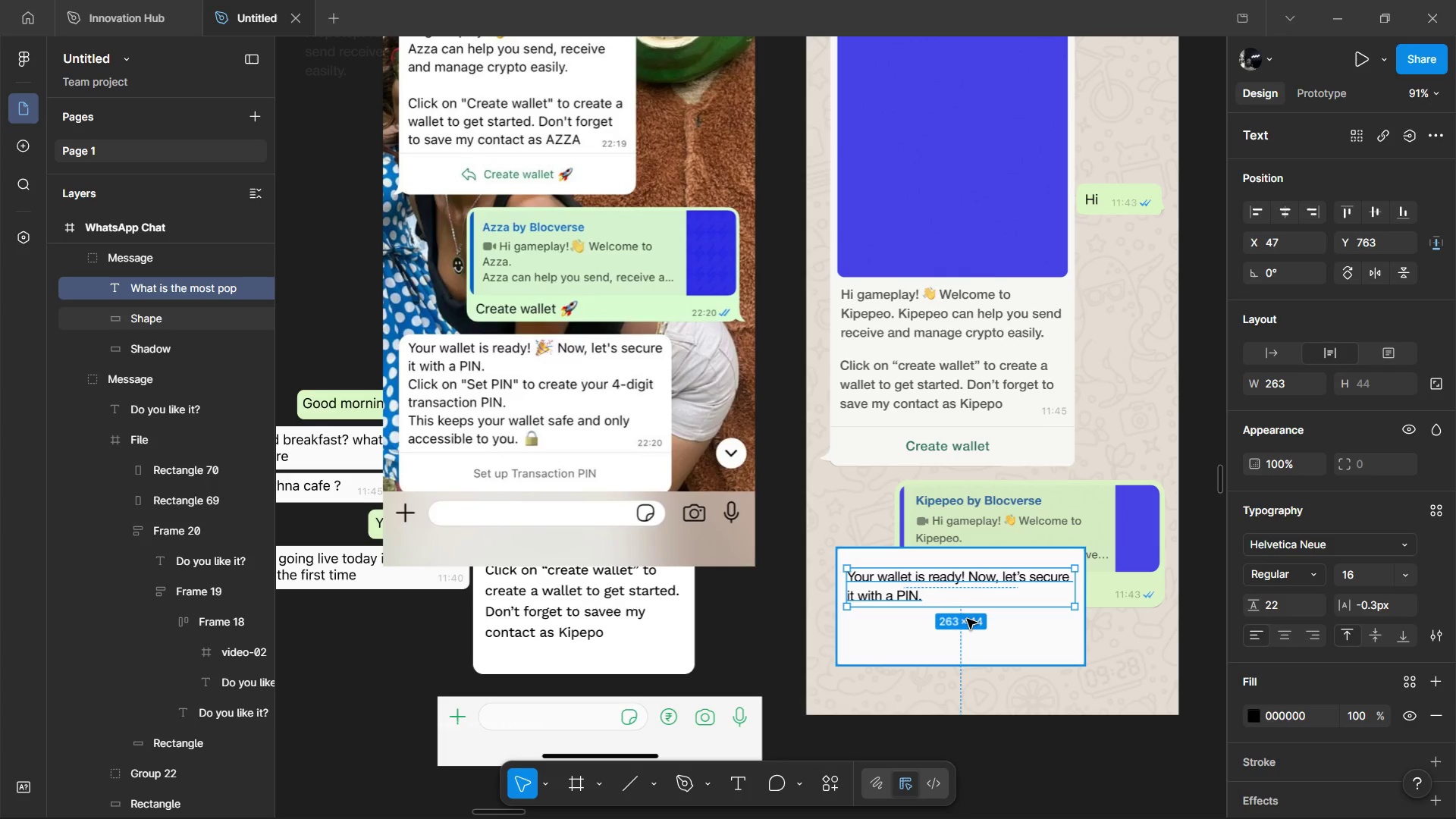 
key(Control+D)
 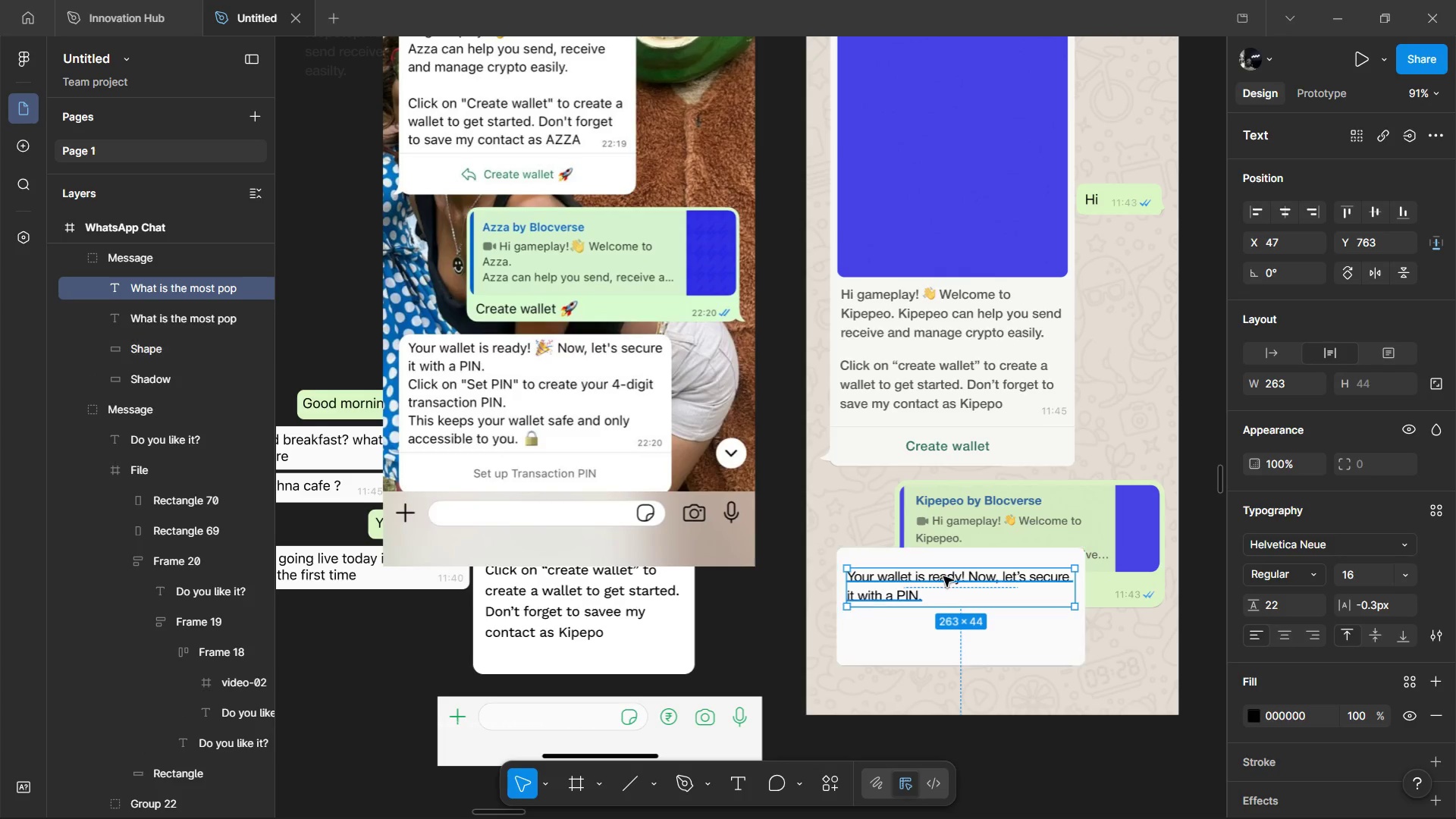 
left_click_drag(start_coordinate=[943, 576], to_coordinate=[939, 620])
 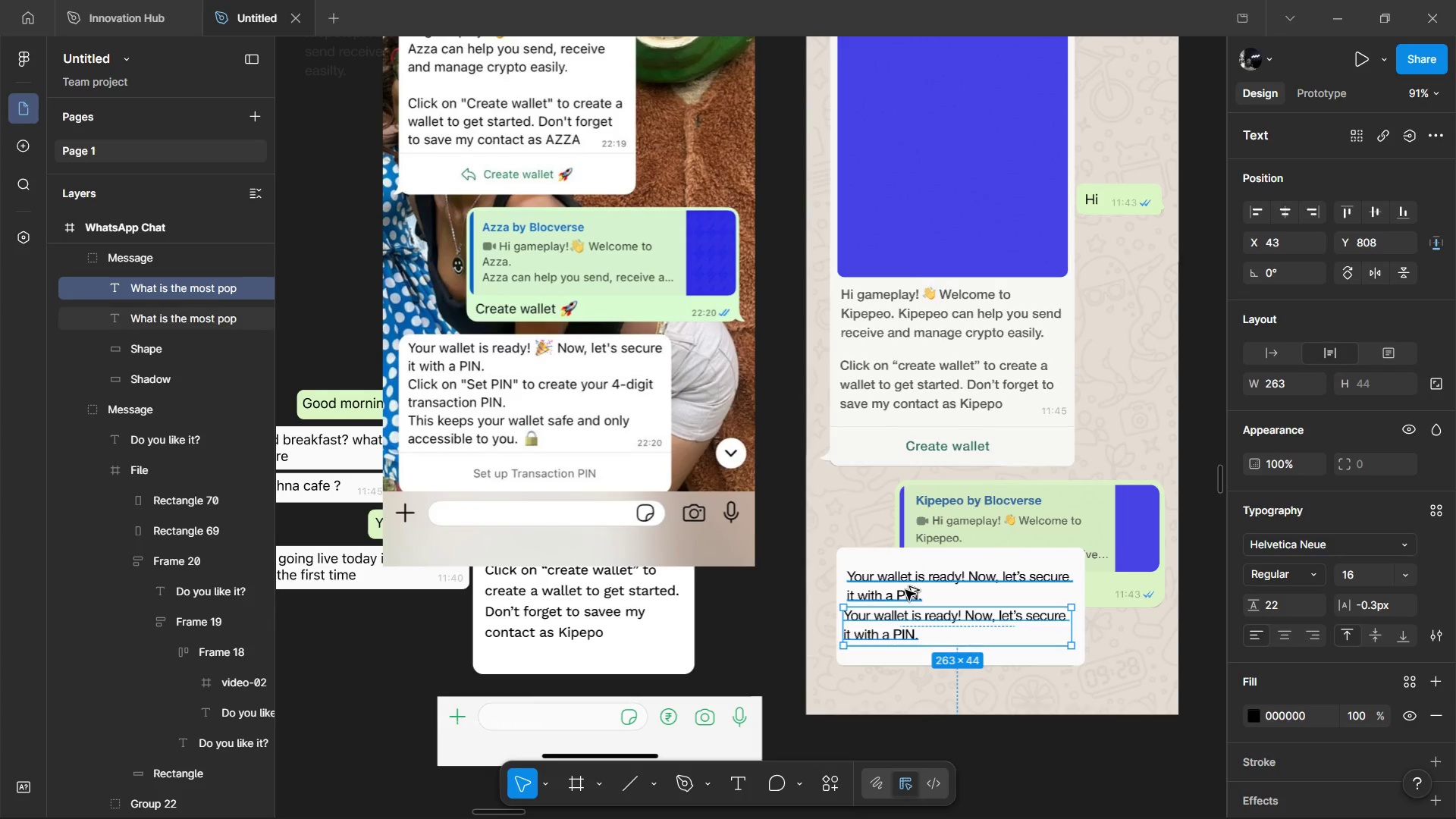 
key(Alt+ArrowRight)
 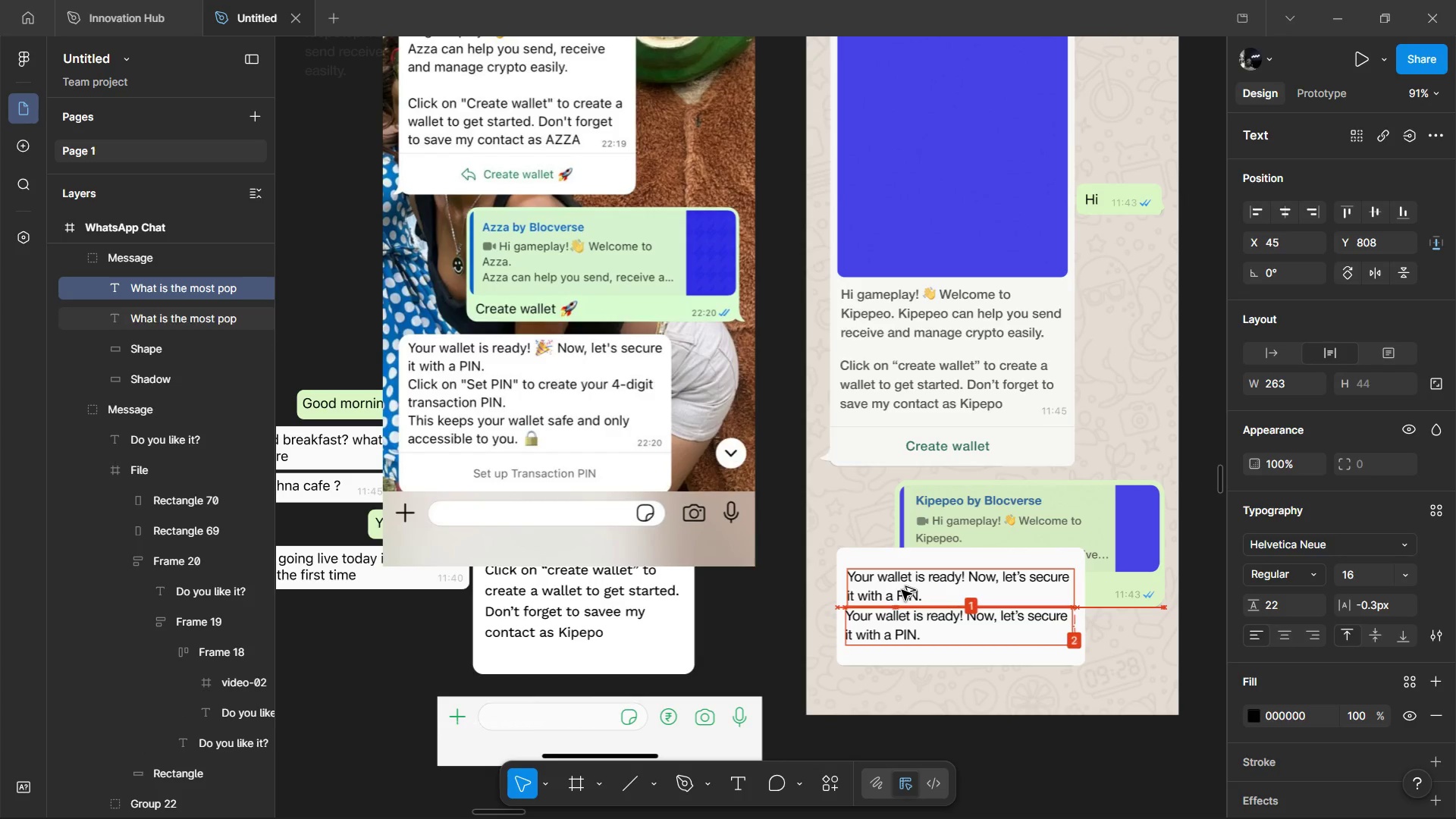 
key(Alt+ArrowRight)
 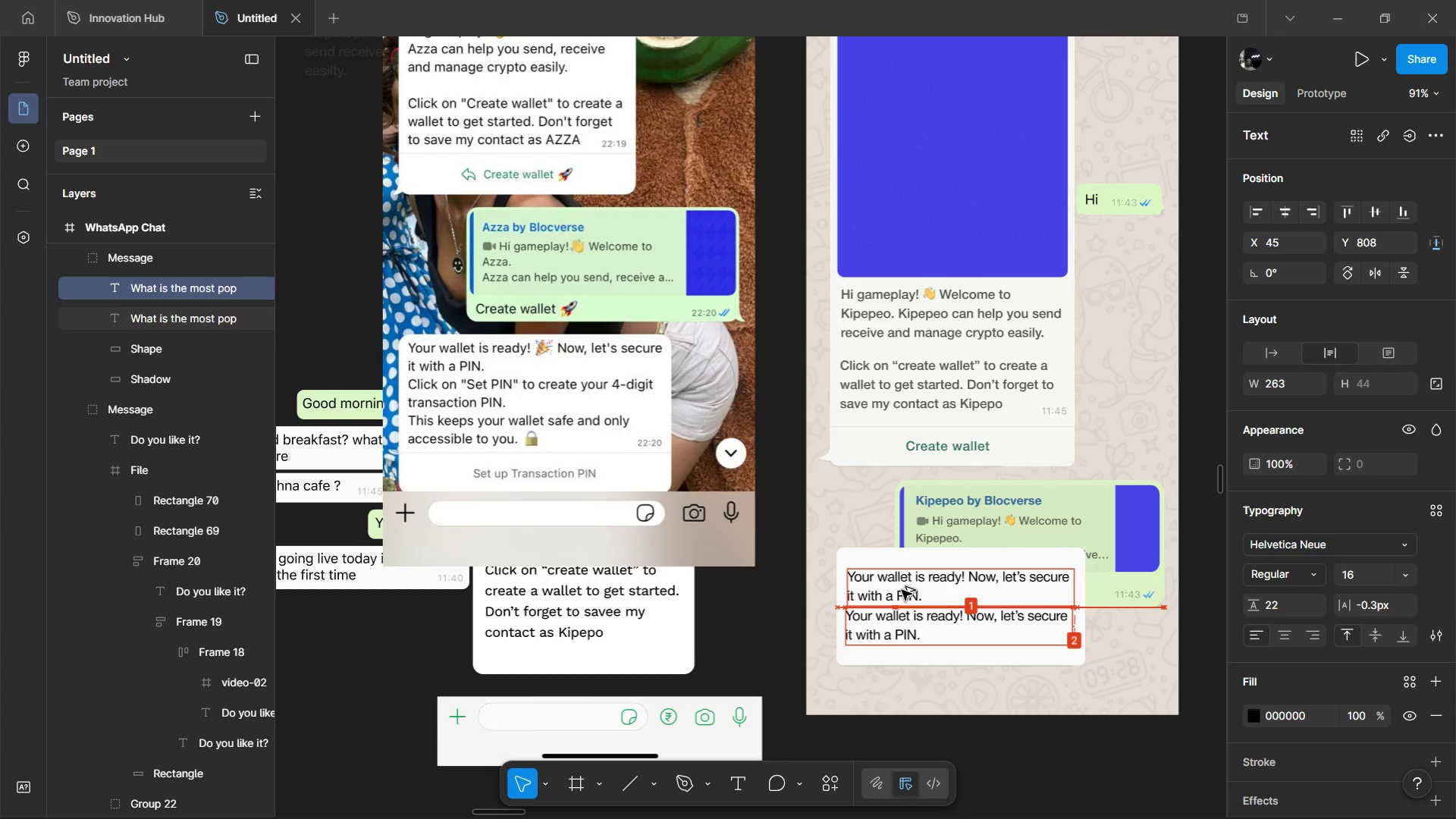 
key(Alt+ArrowRight)
 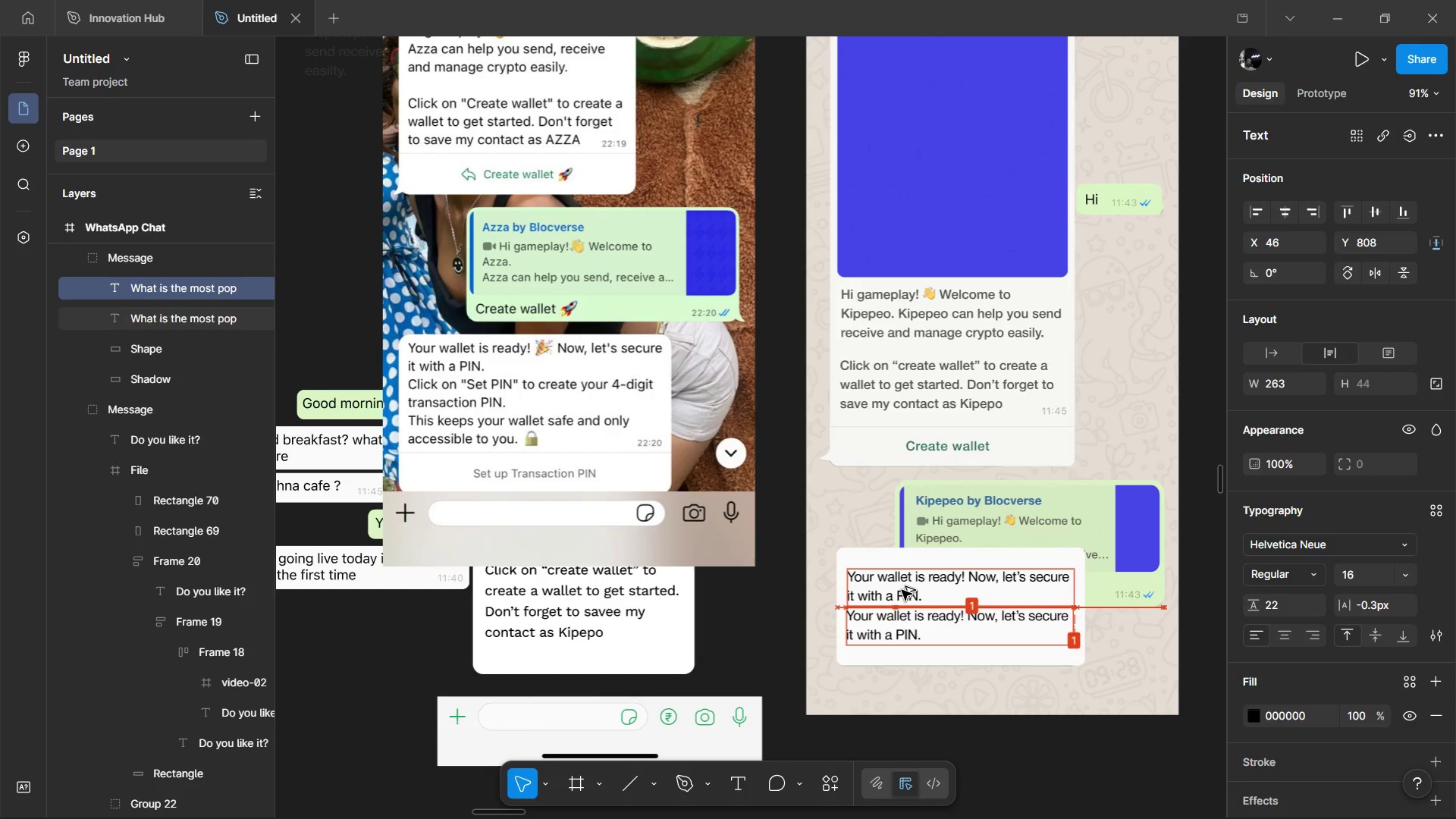 
key(Alt+ArrowRight)
 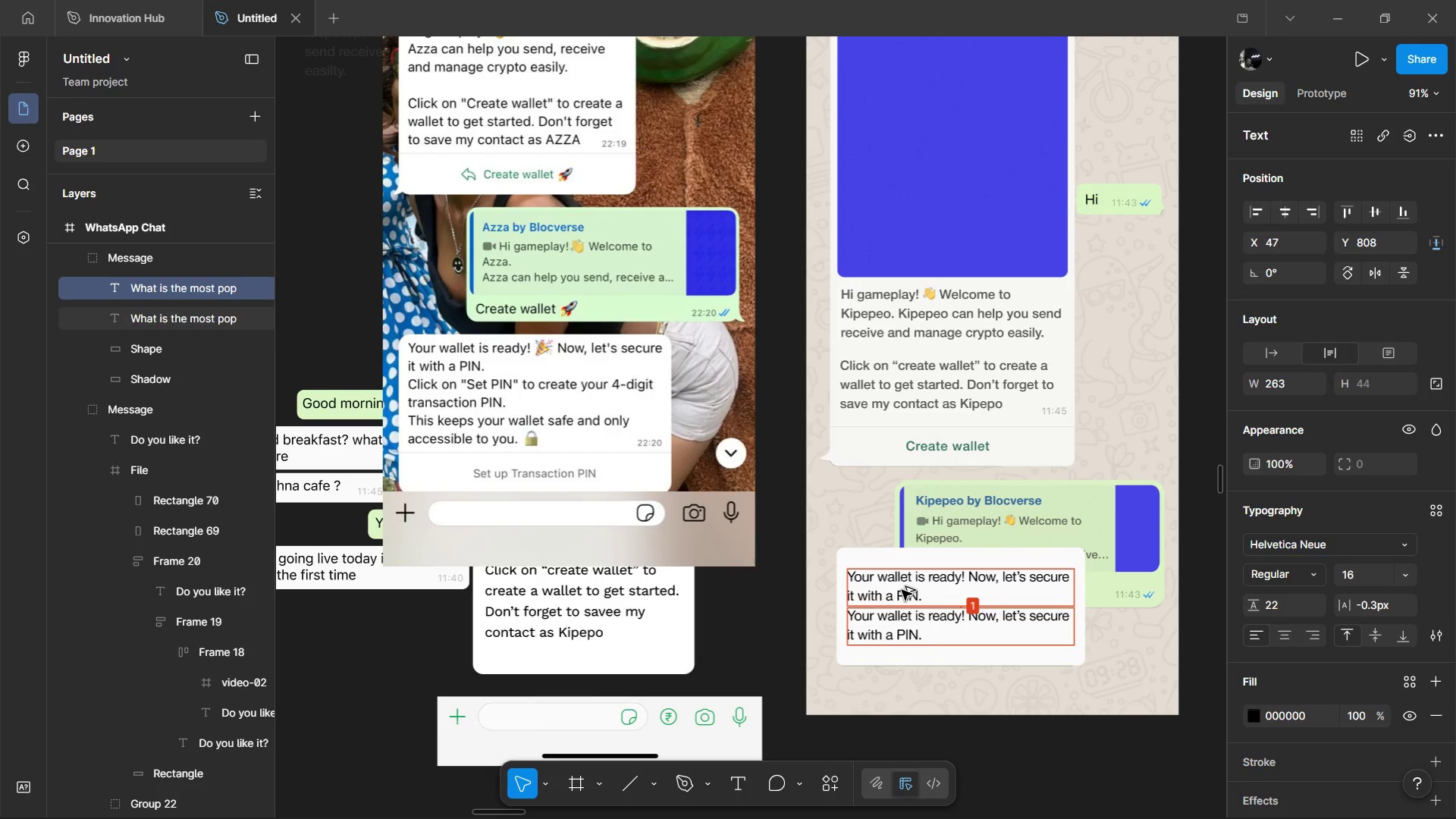 
key(Alt+Shift+ArrowDown)
 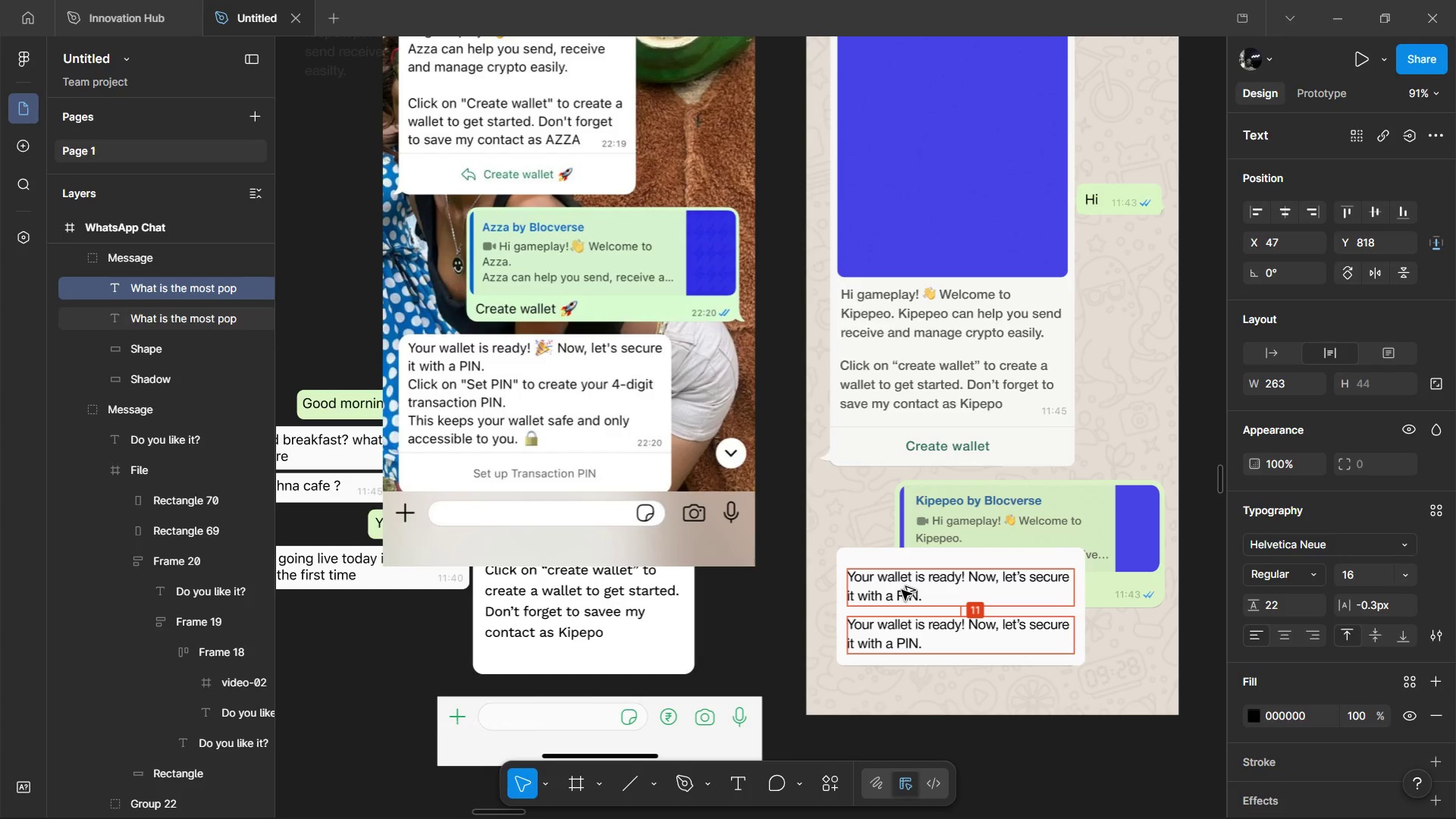 
key(Alt+Shift+ArrowUp)
 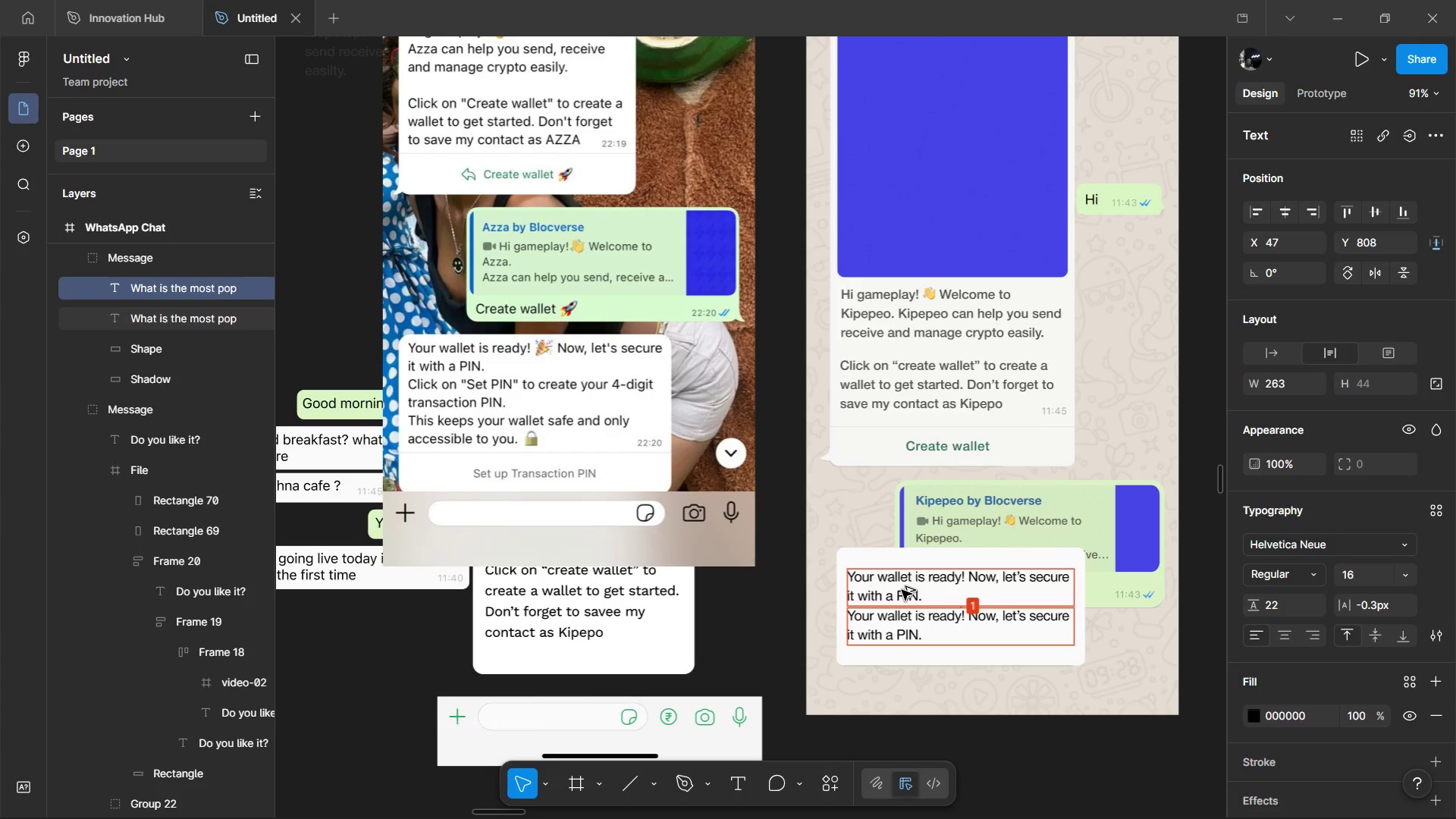 
key(Alt+ArrowDown)
 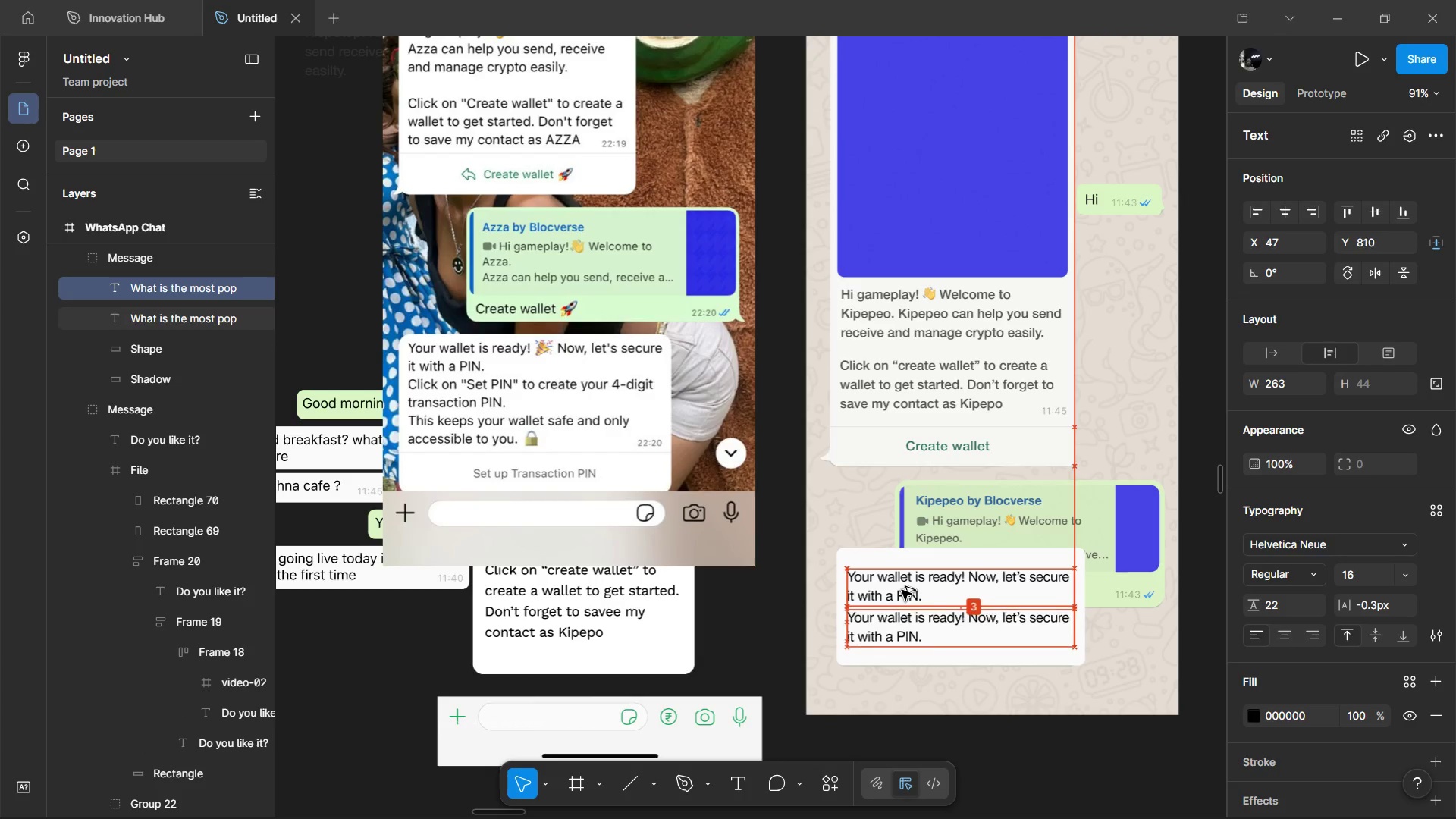 
key(Alt+ArrowDown)
 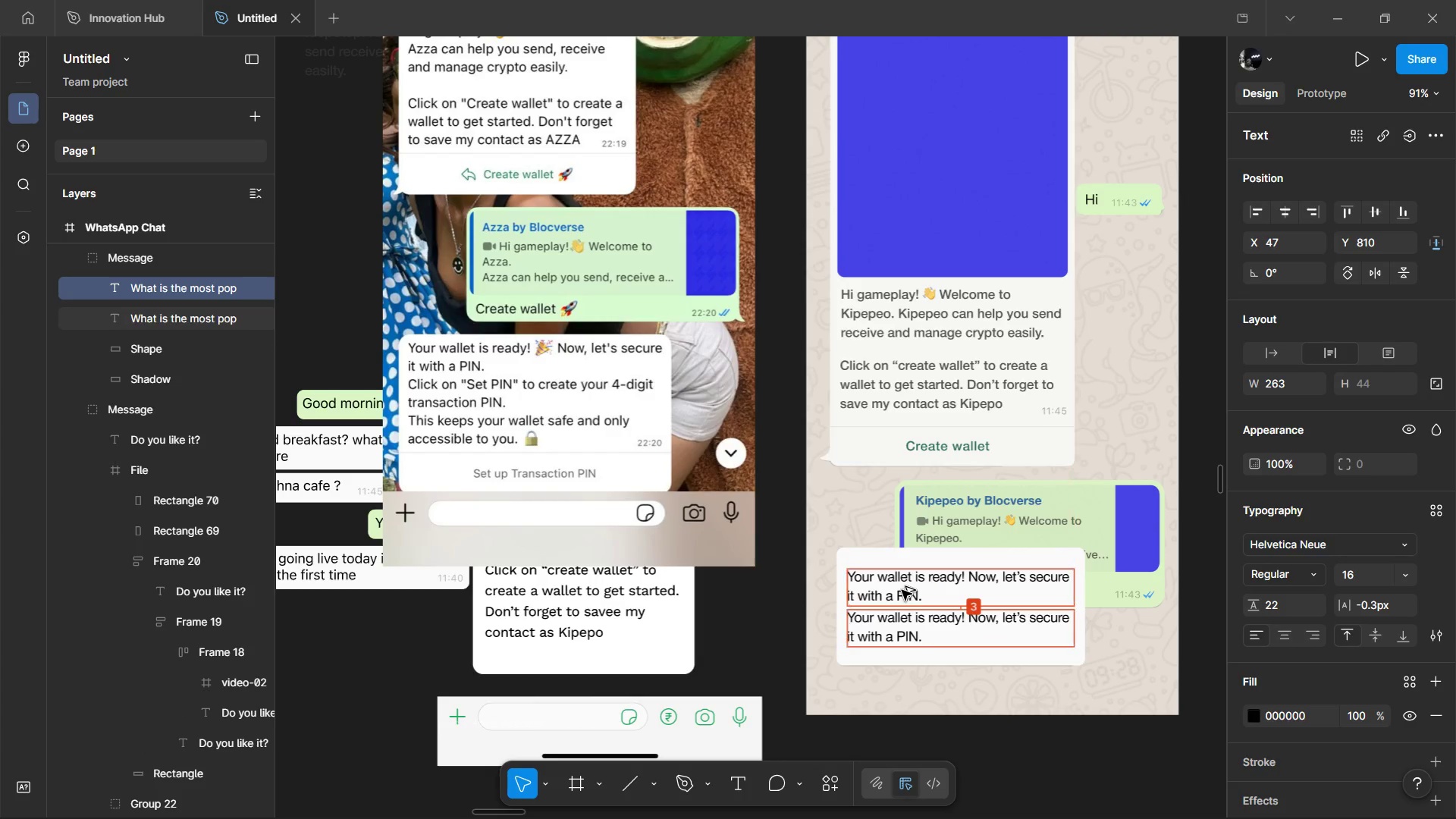 
key(Alt+ArrowUp)
 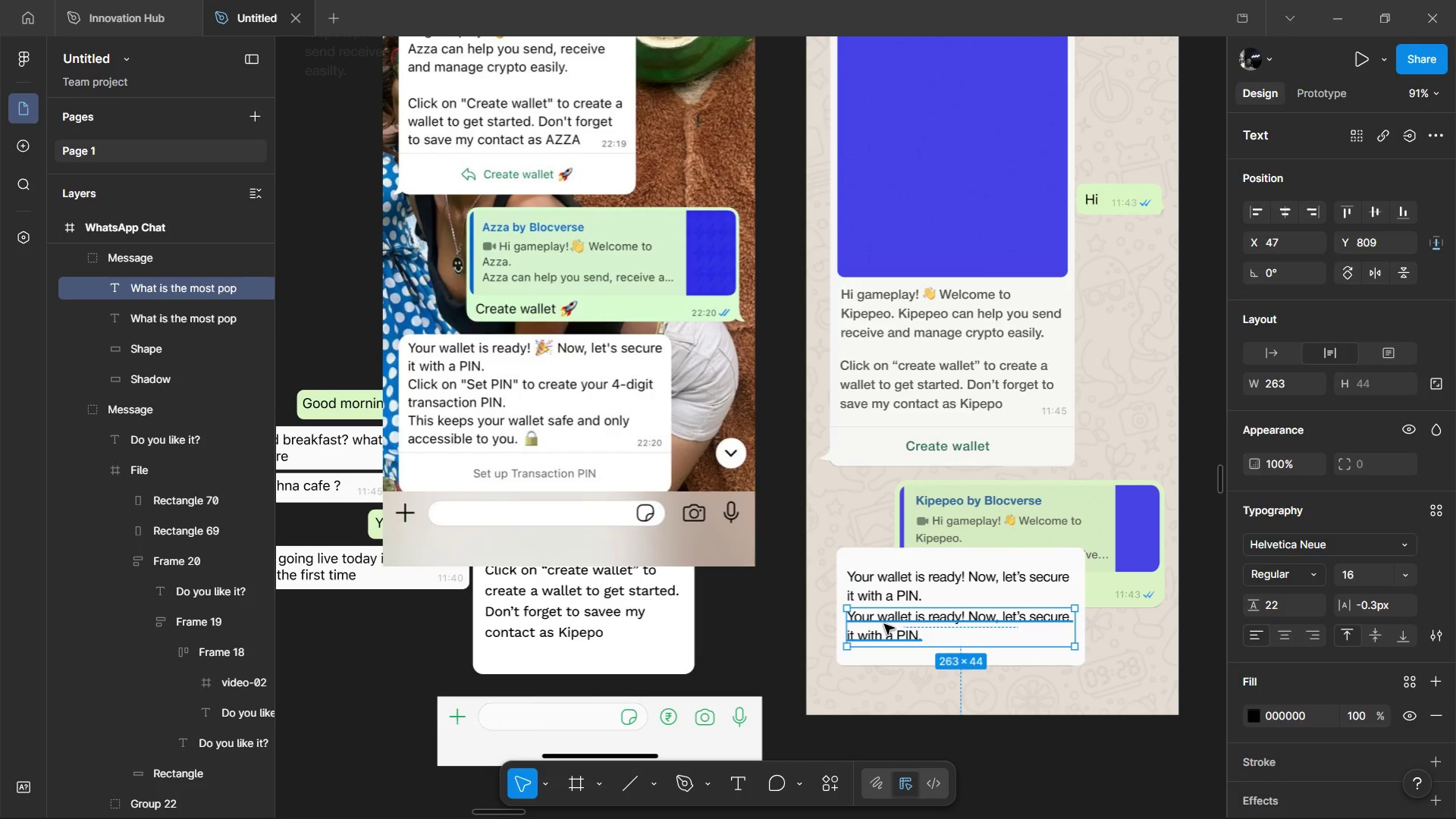 
double_click([884, 624])
 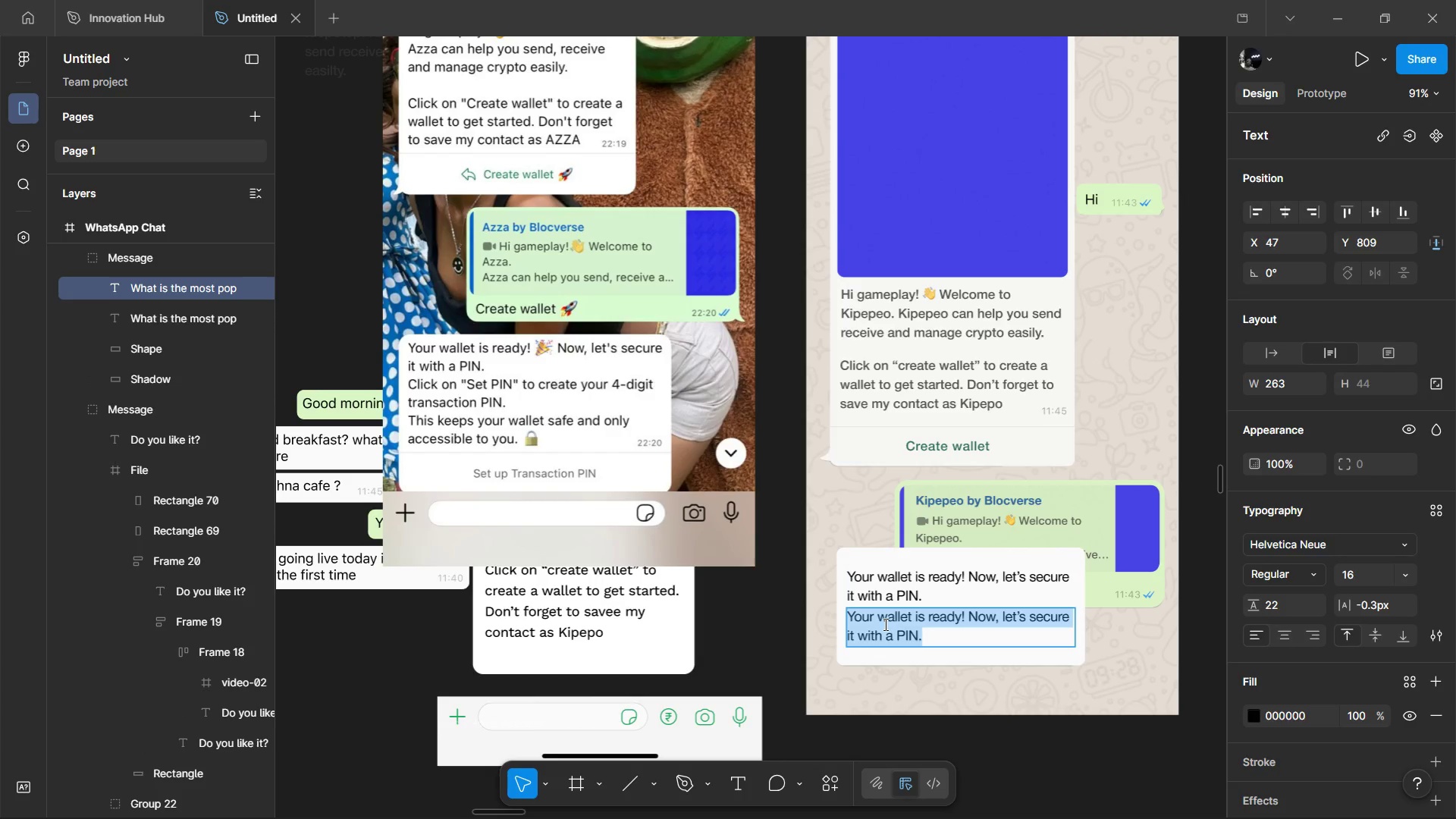 
type(Click on " )
key(Backspace)
type(Set PIN" to create your 4 )
key(Backspace)
type(-digit trensaction PIN>)
key(Backspace)
type(.)
 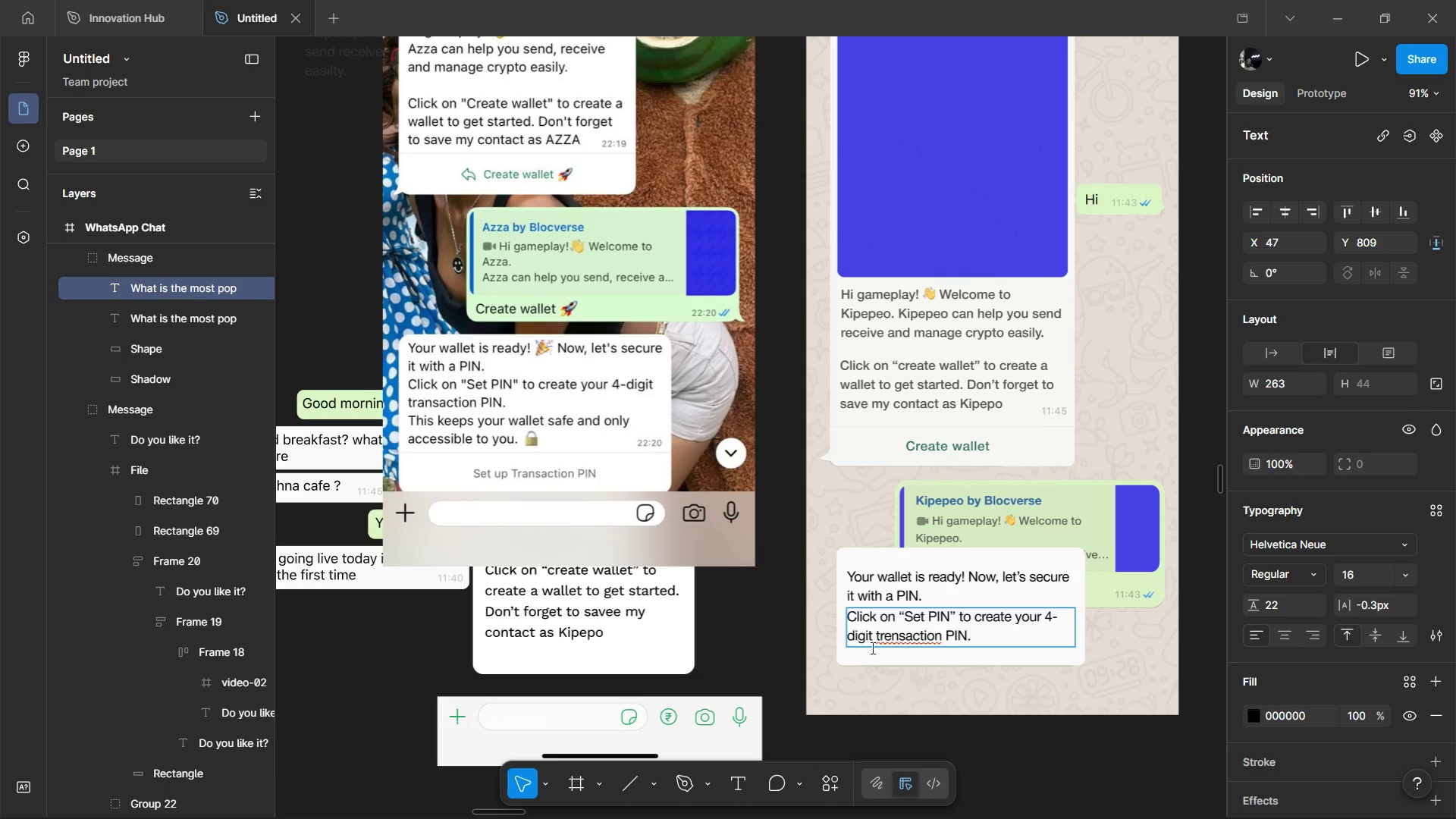 
left_click([896, 639])
 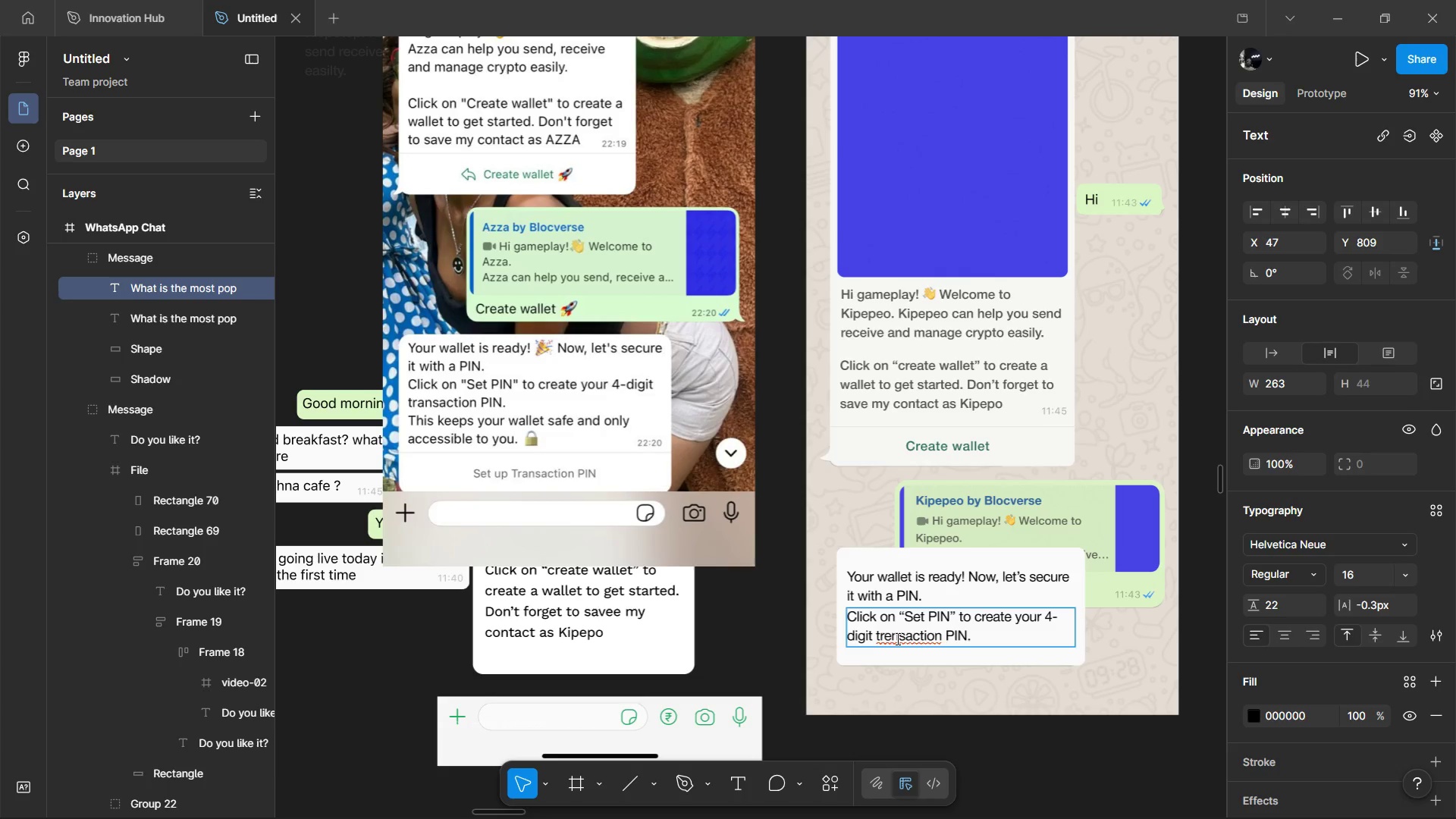 
key(ArrowLeft)
 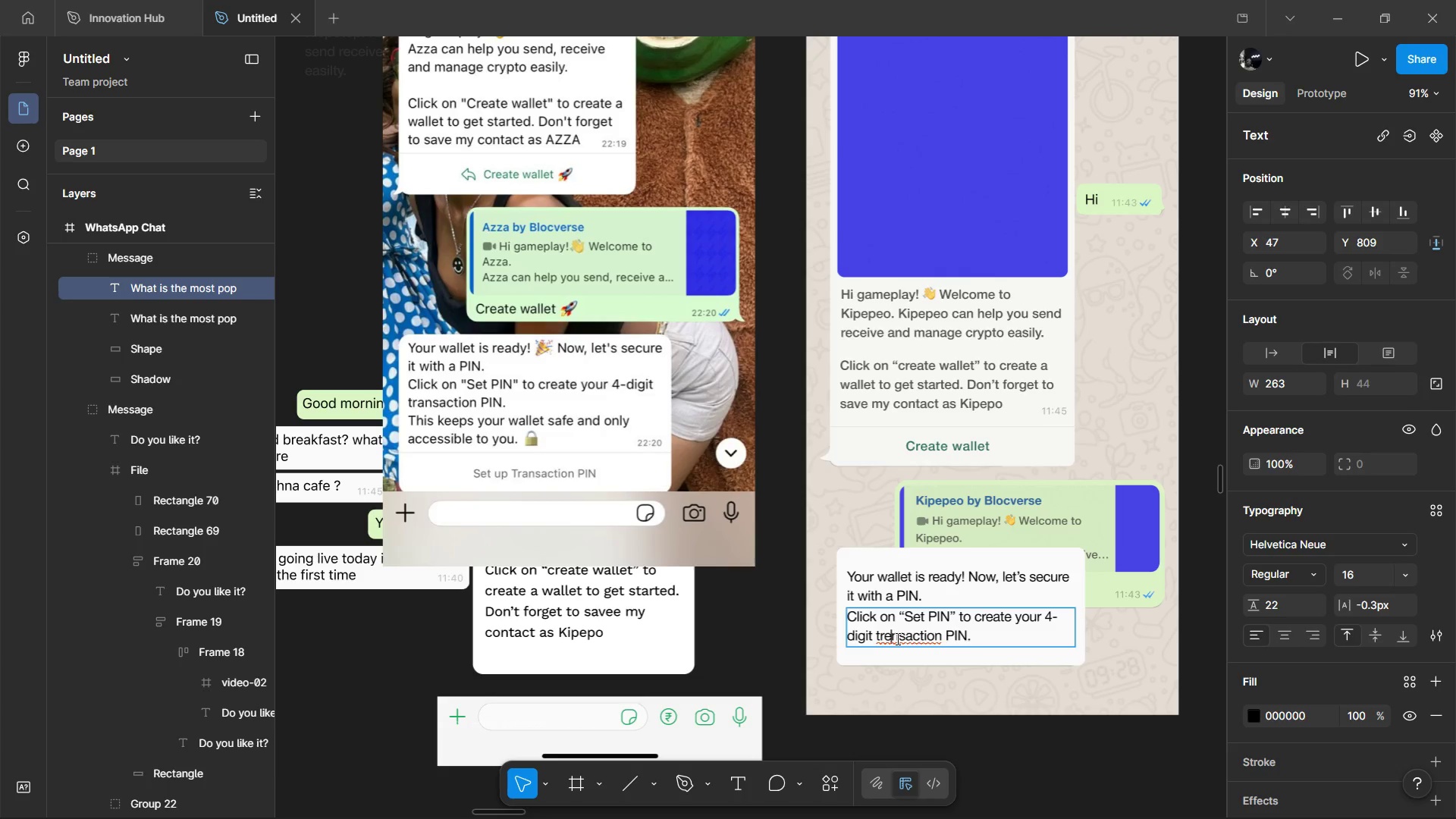 
key(Backspace)
 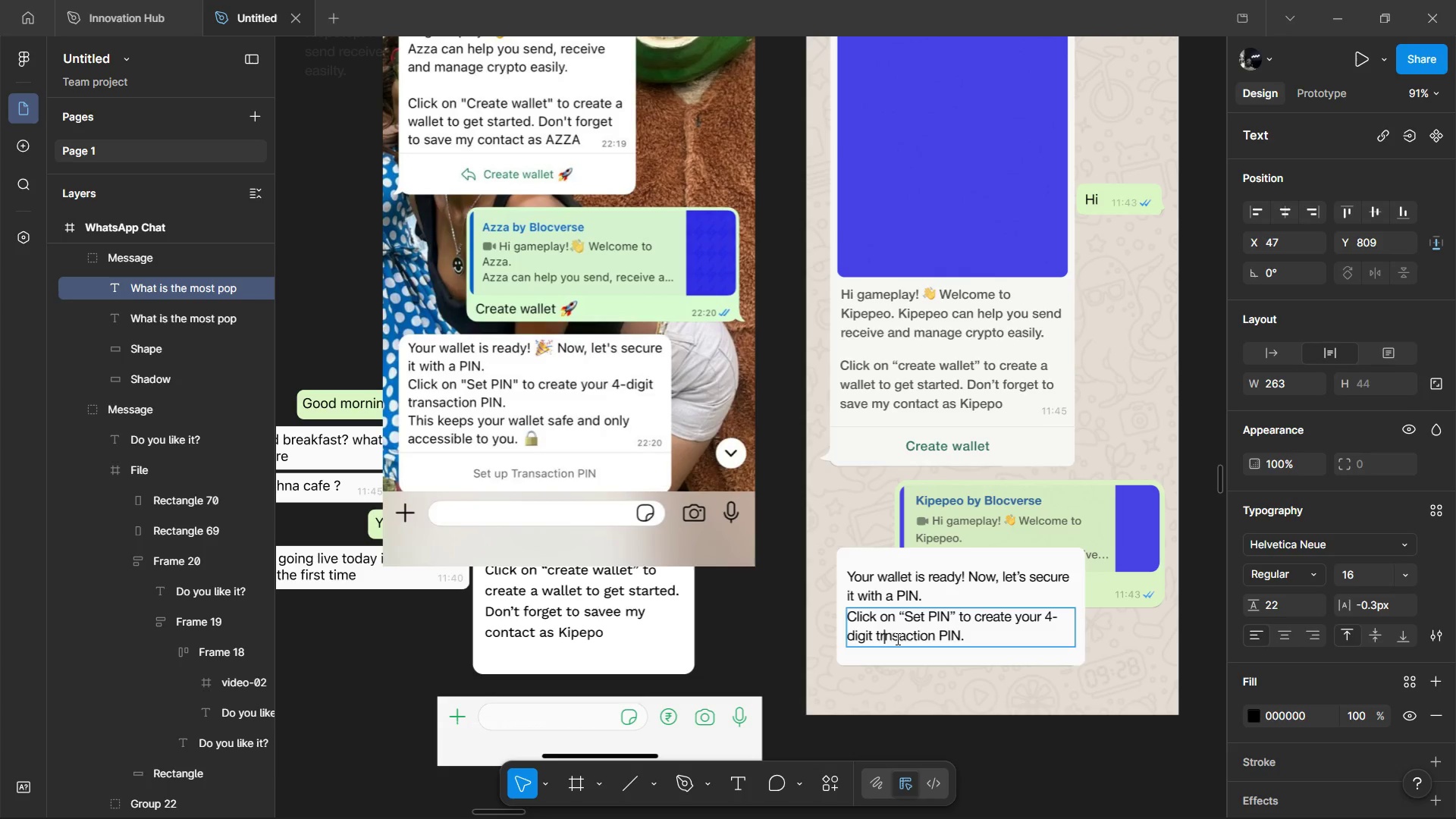 
key(A)
 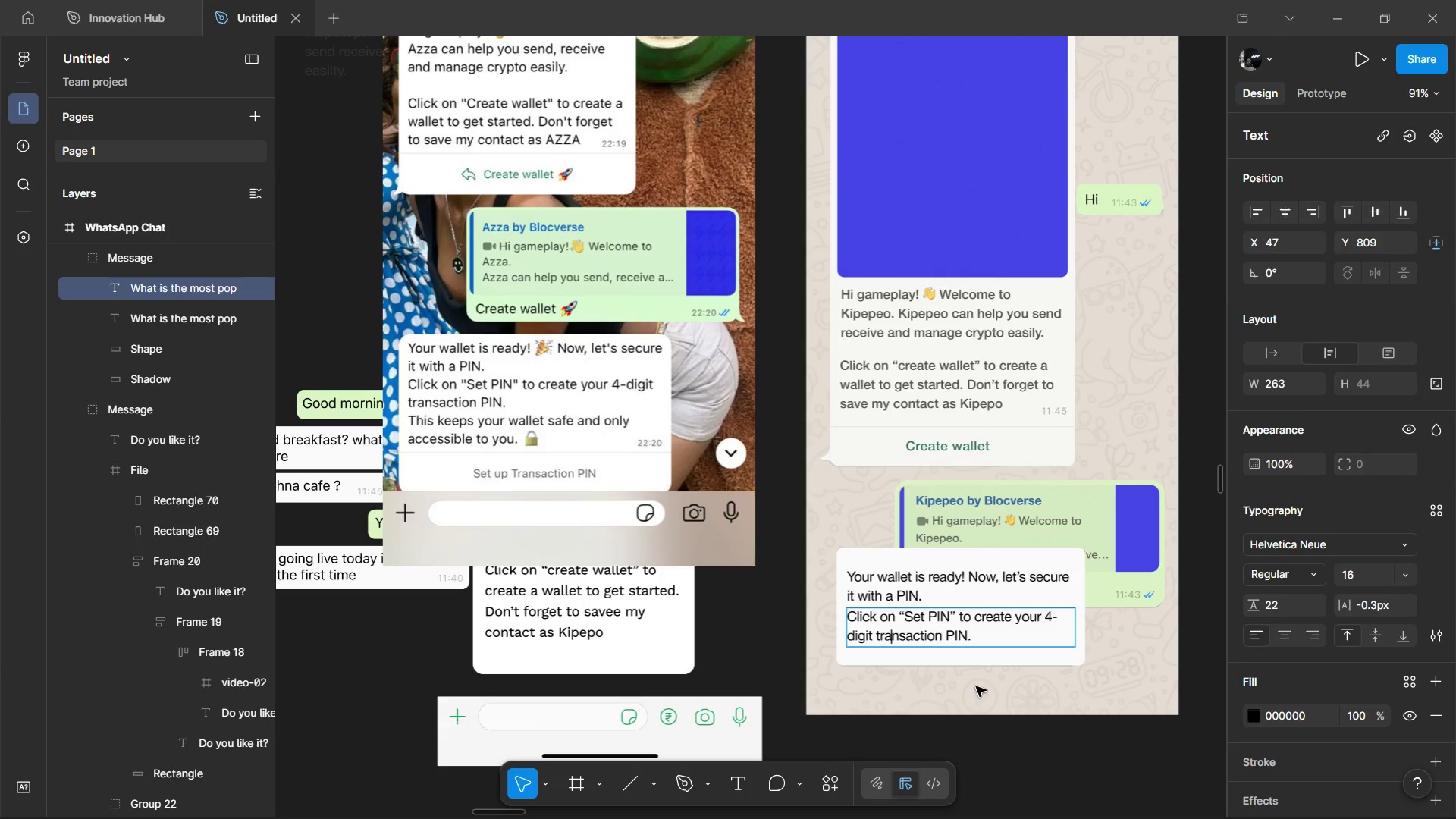 
left_click([1141, 603])
 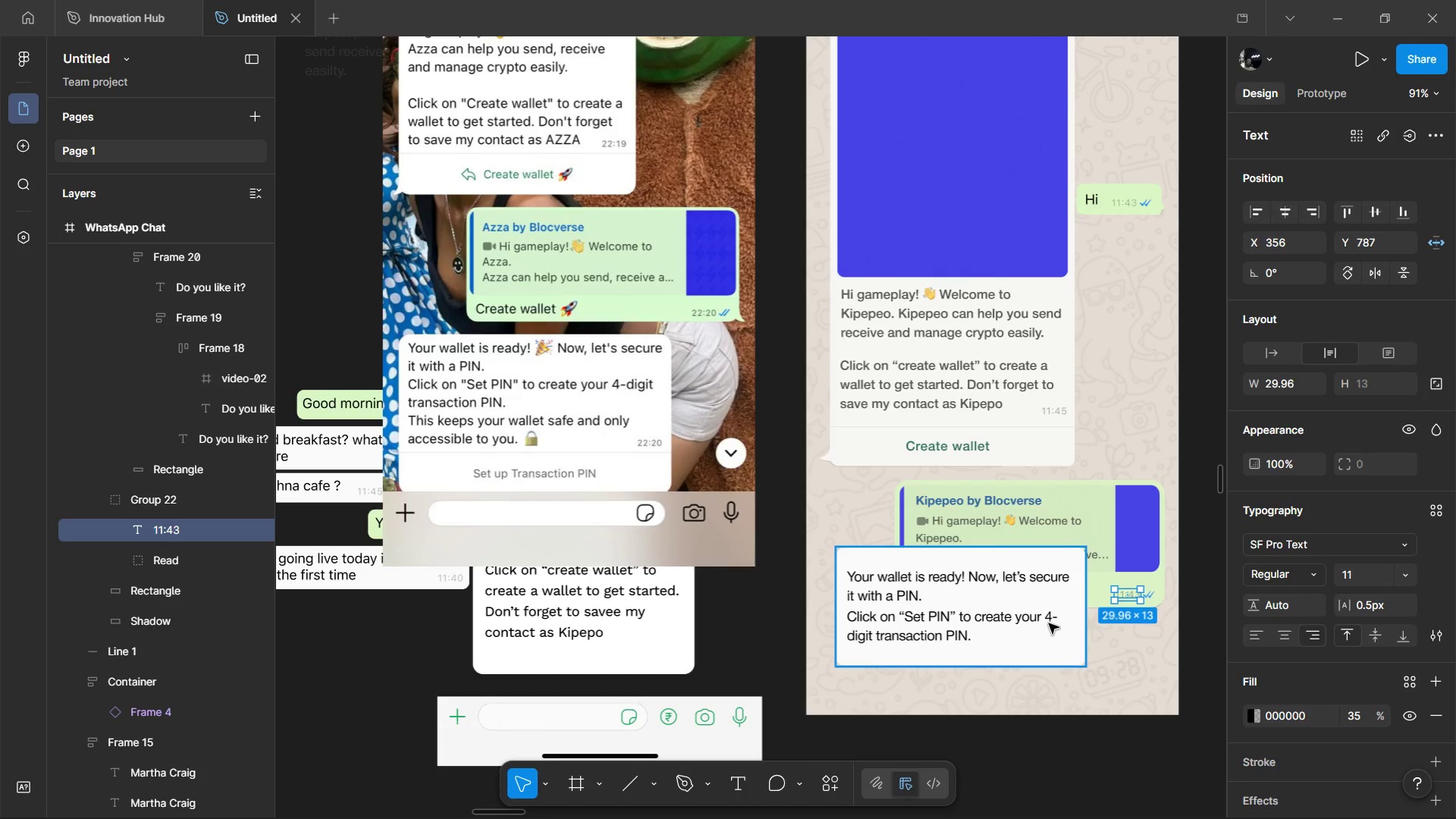 
hold_key(key=ControlLeft, duration=0.55)
left_click([1029, 616])
 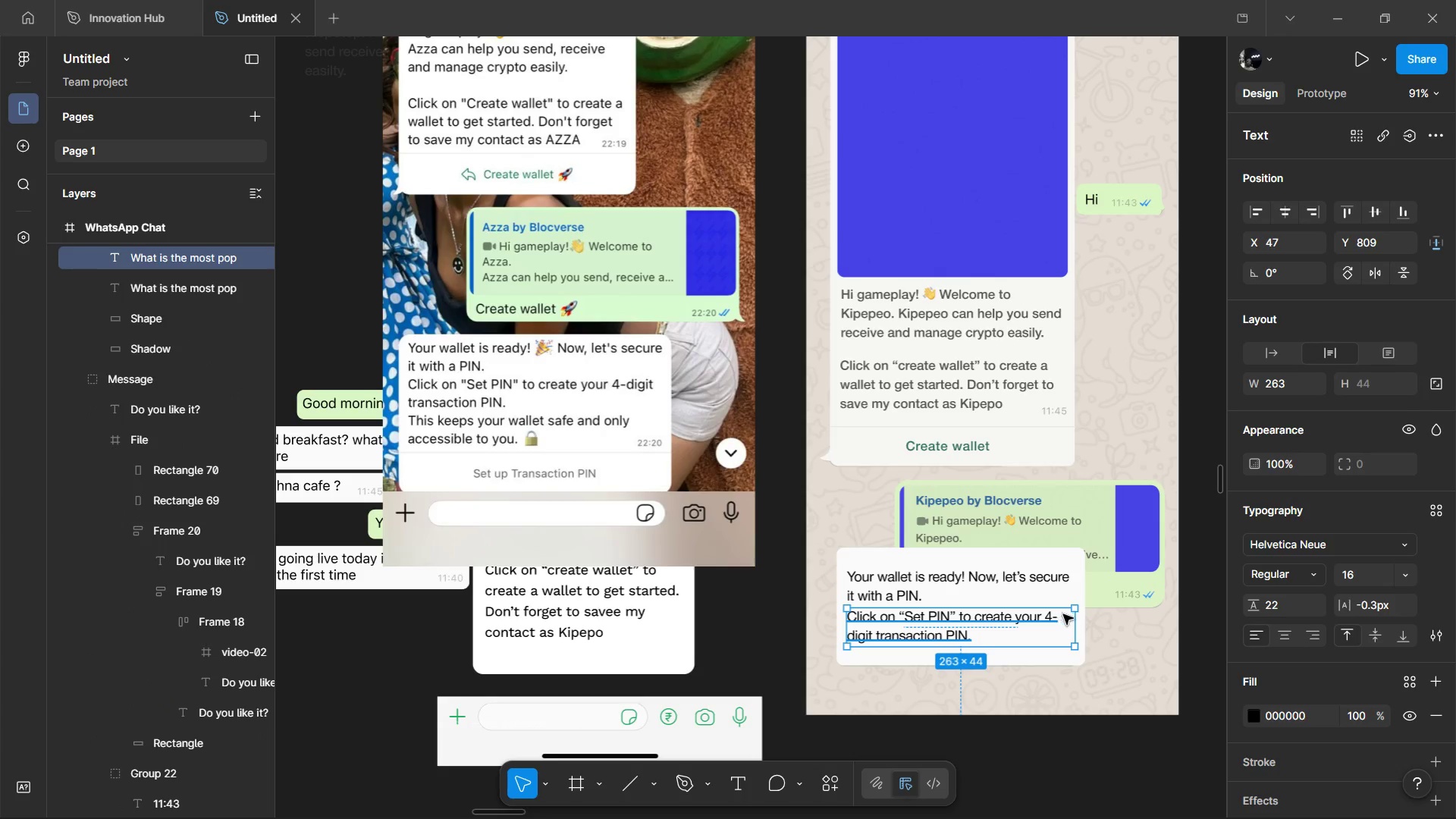 
hold_key(key=ControlLeft, duration=20.77)
left_click_drag(start_coordinate=[1073, 629], to_coordinate=[1085, 639])
 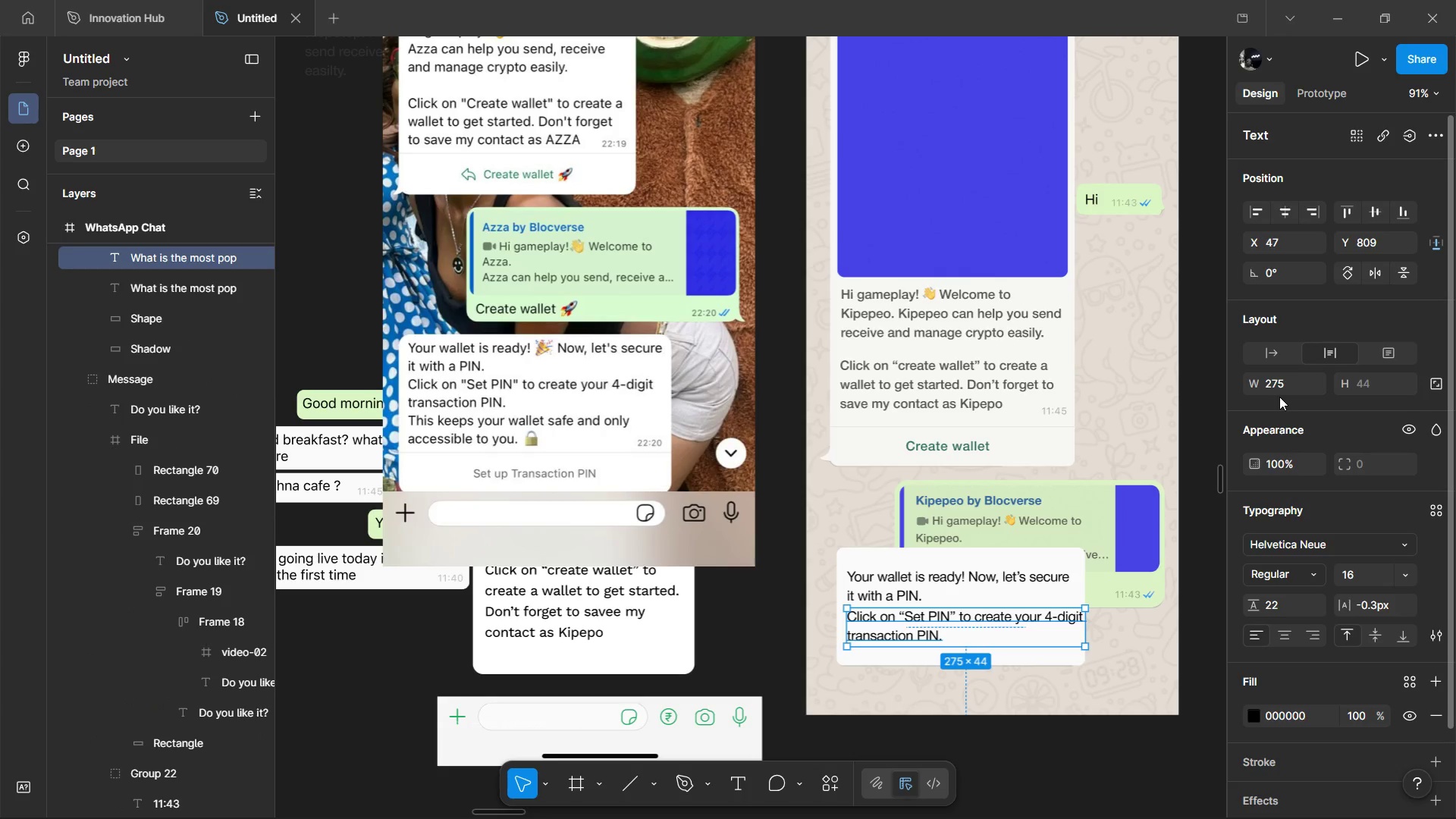 
left_click([1281, 387])
 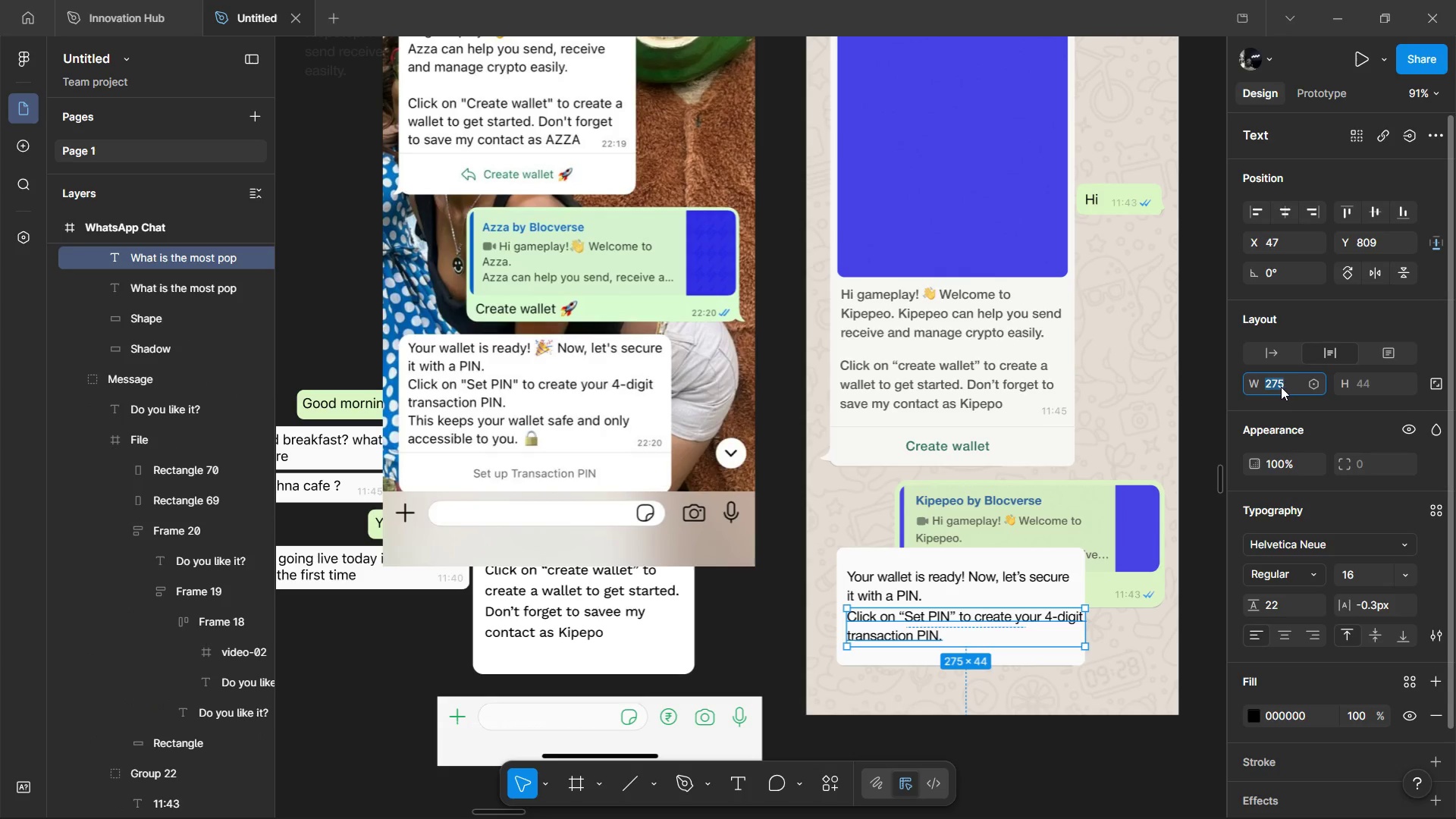 
key(ArrowRight)
 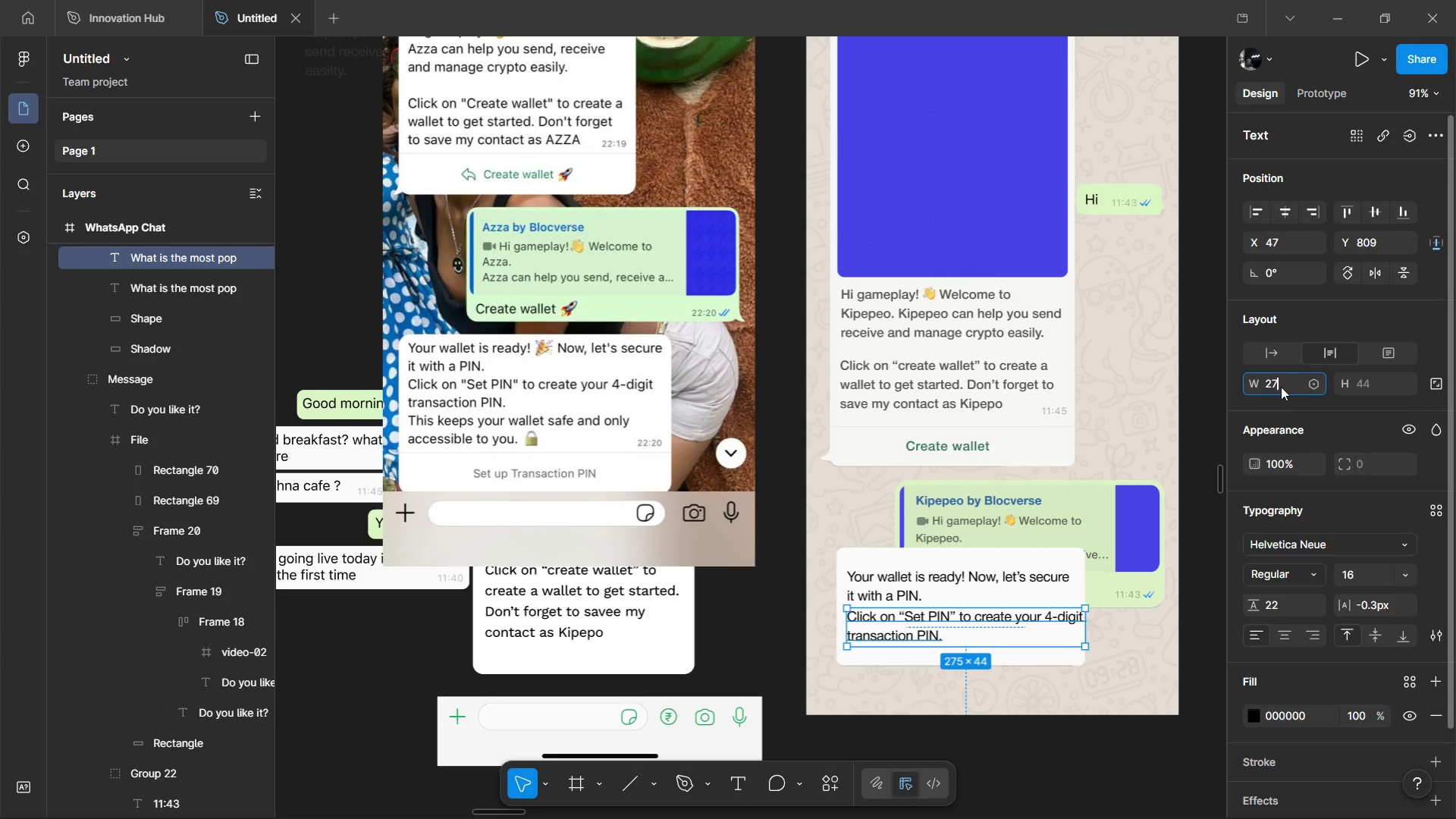 
key(Backspace)
 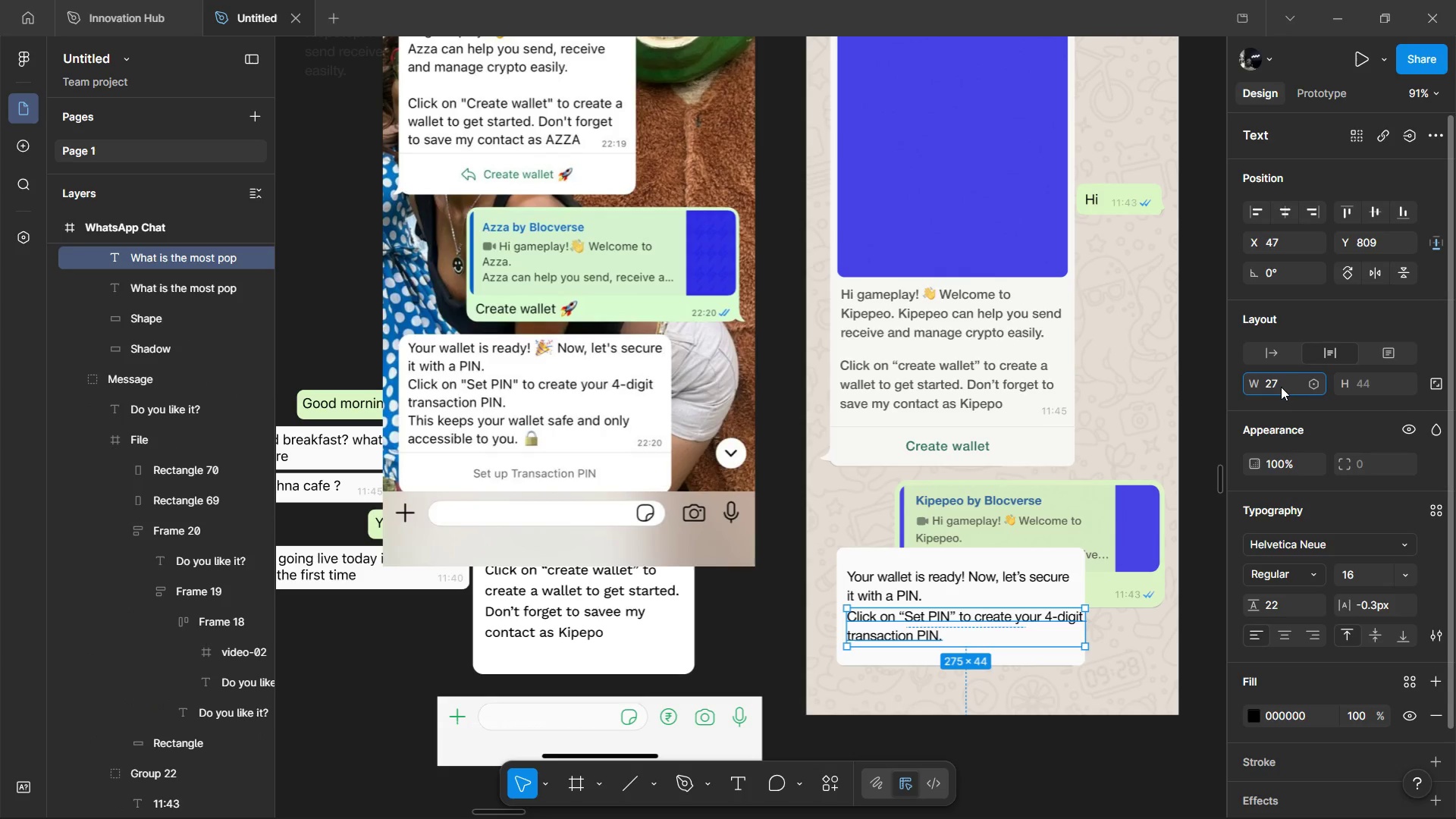 
key(4)
 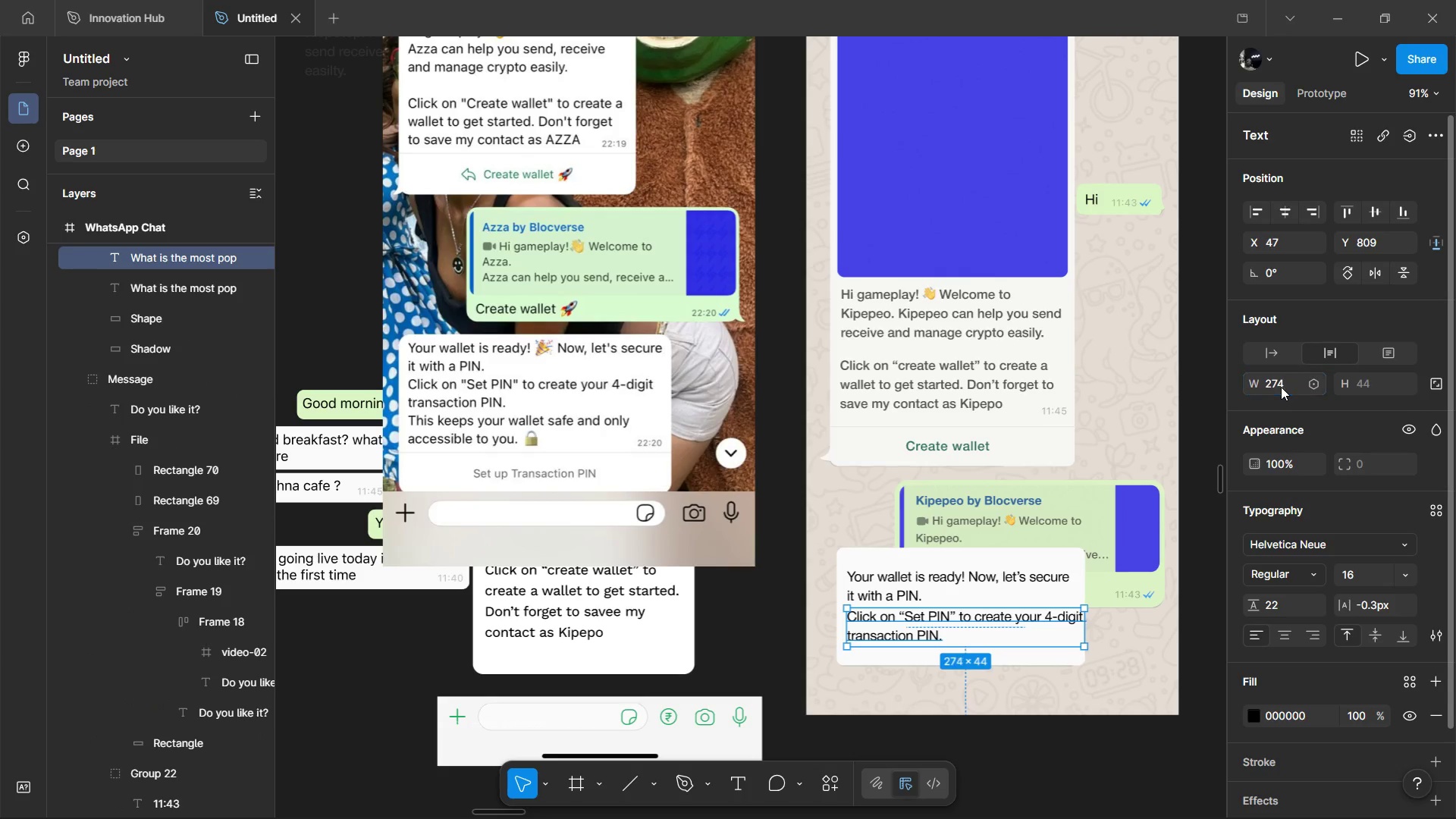 
key(Enter)
 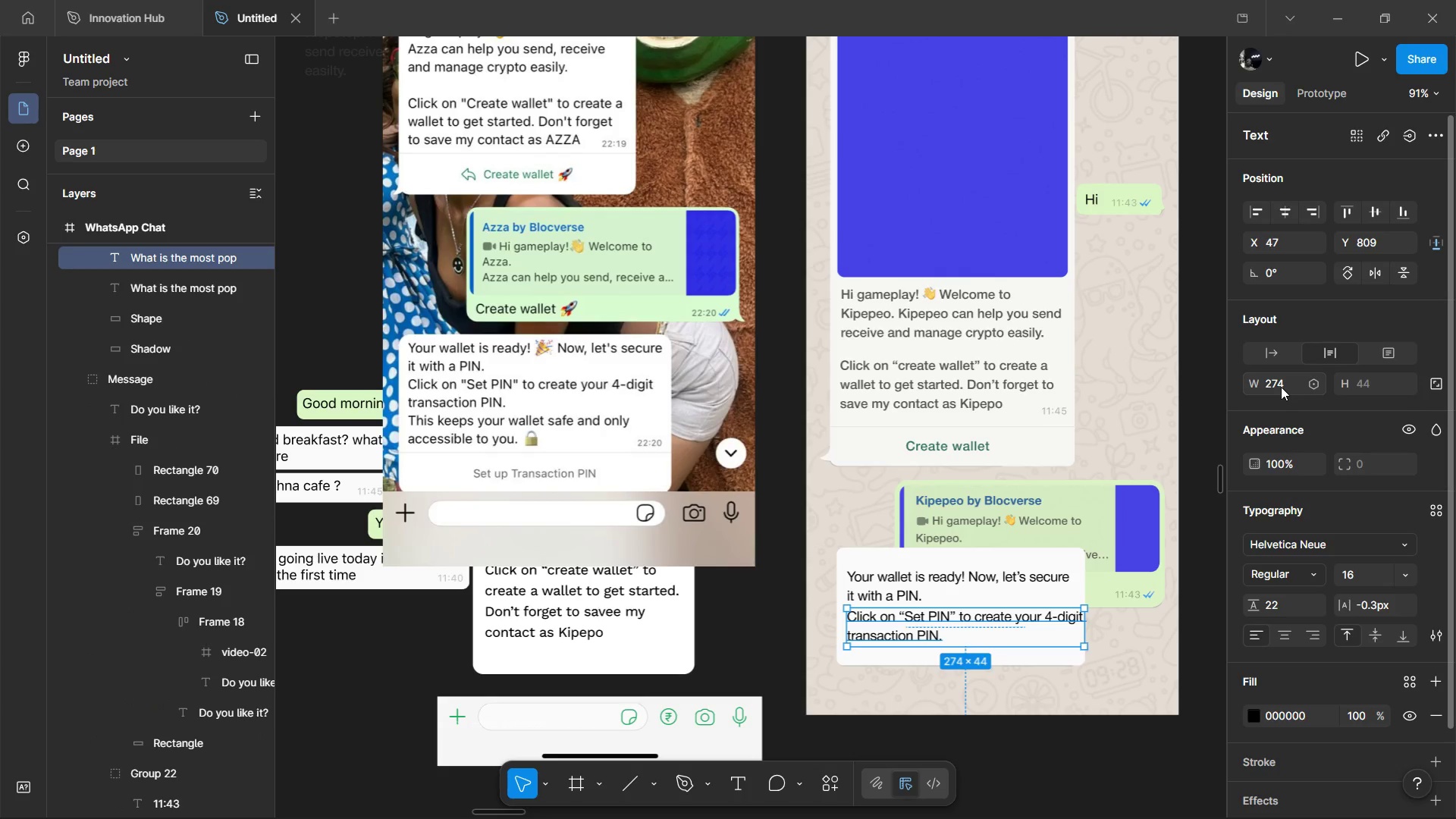 
left_click([1281, 387])
 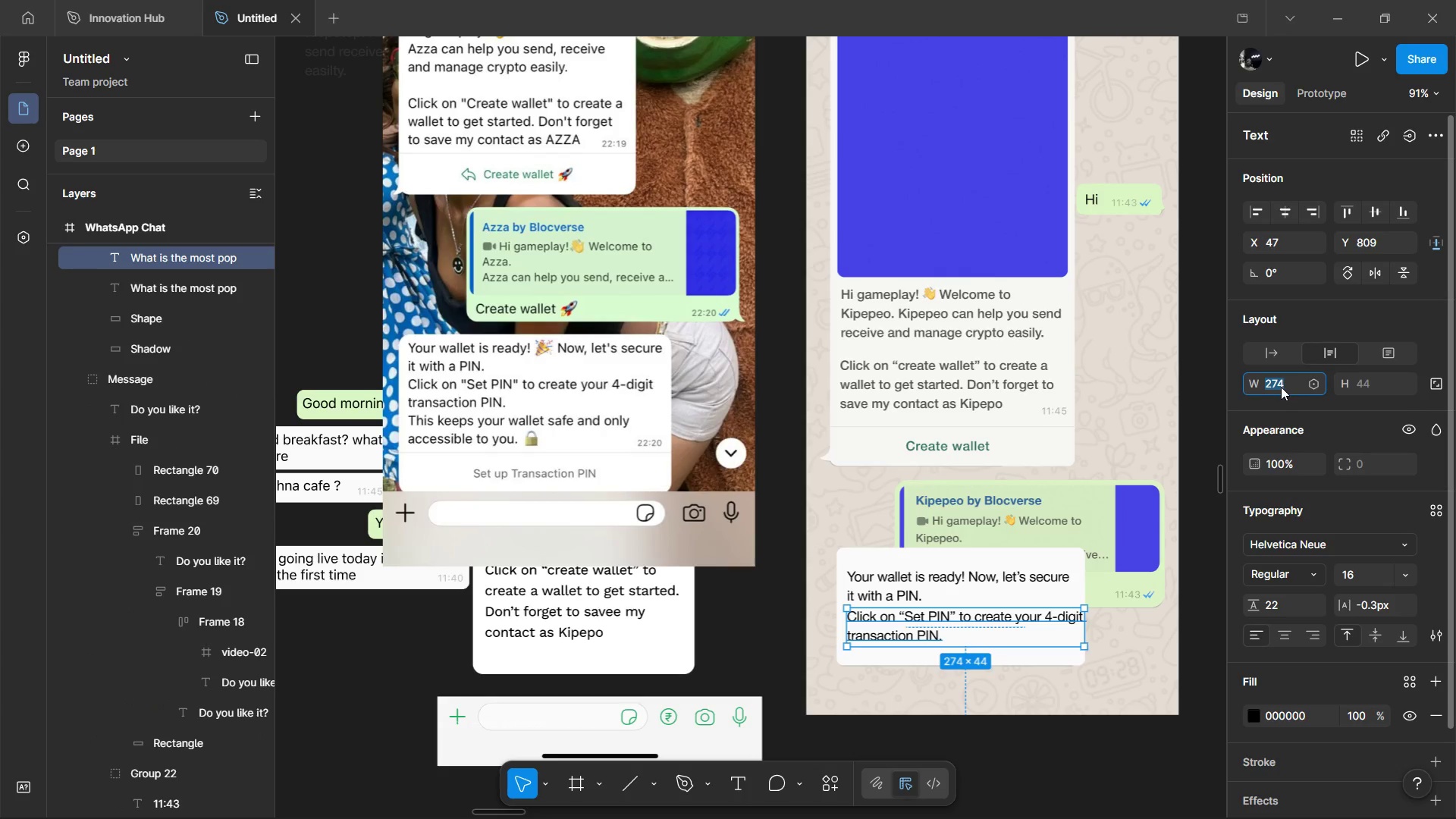 
key(ArrowRight)
 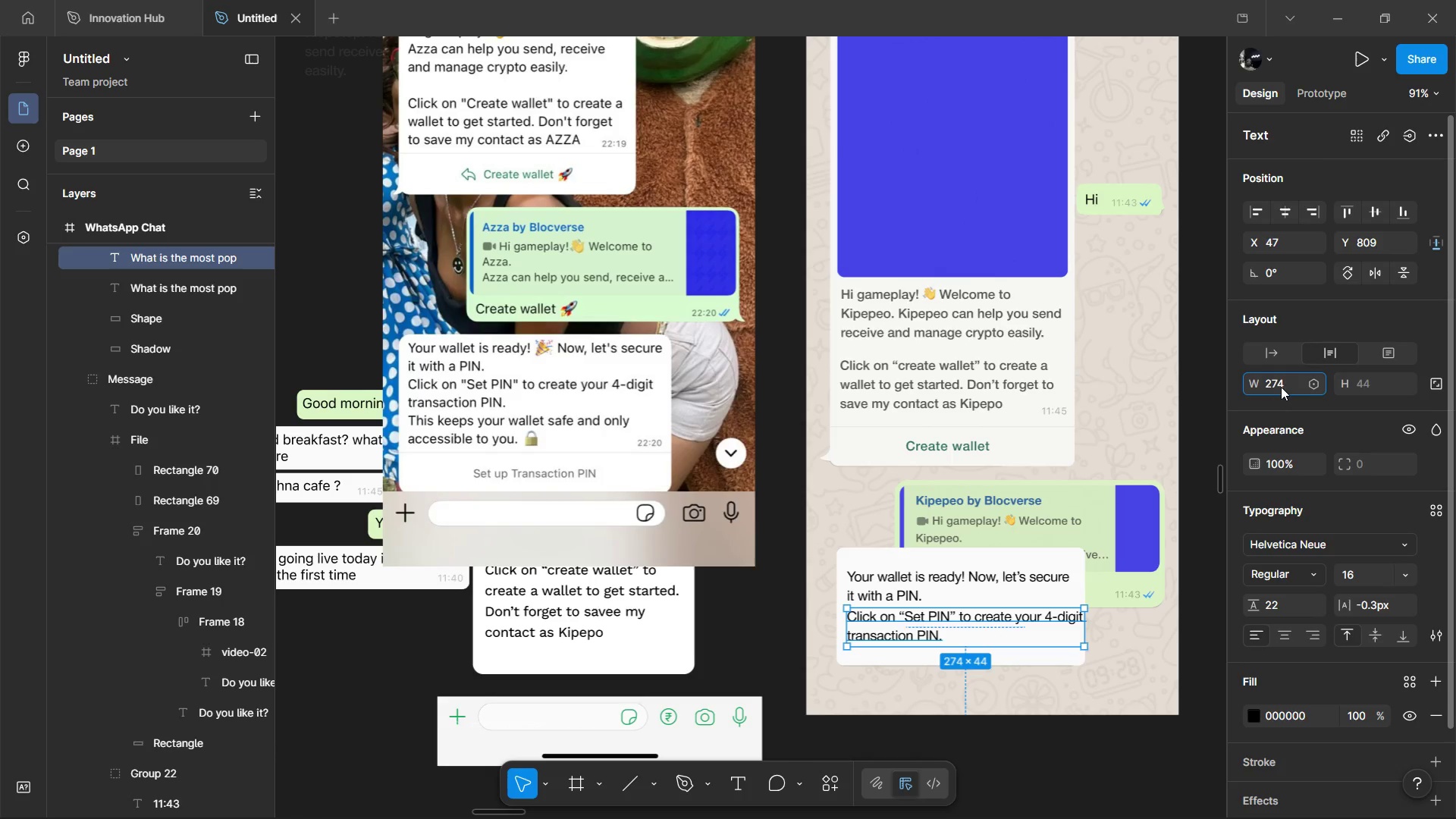 
key(Backspace)
 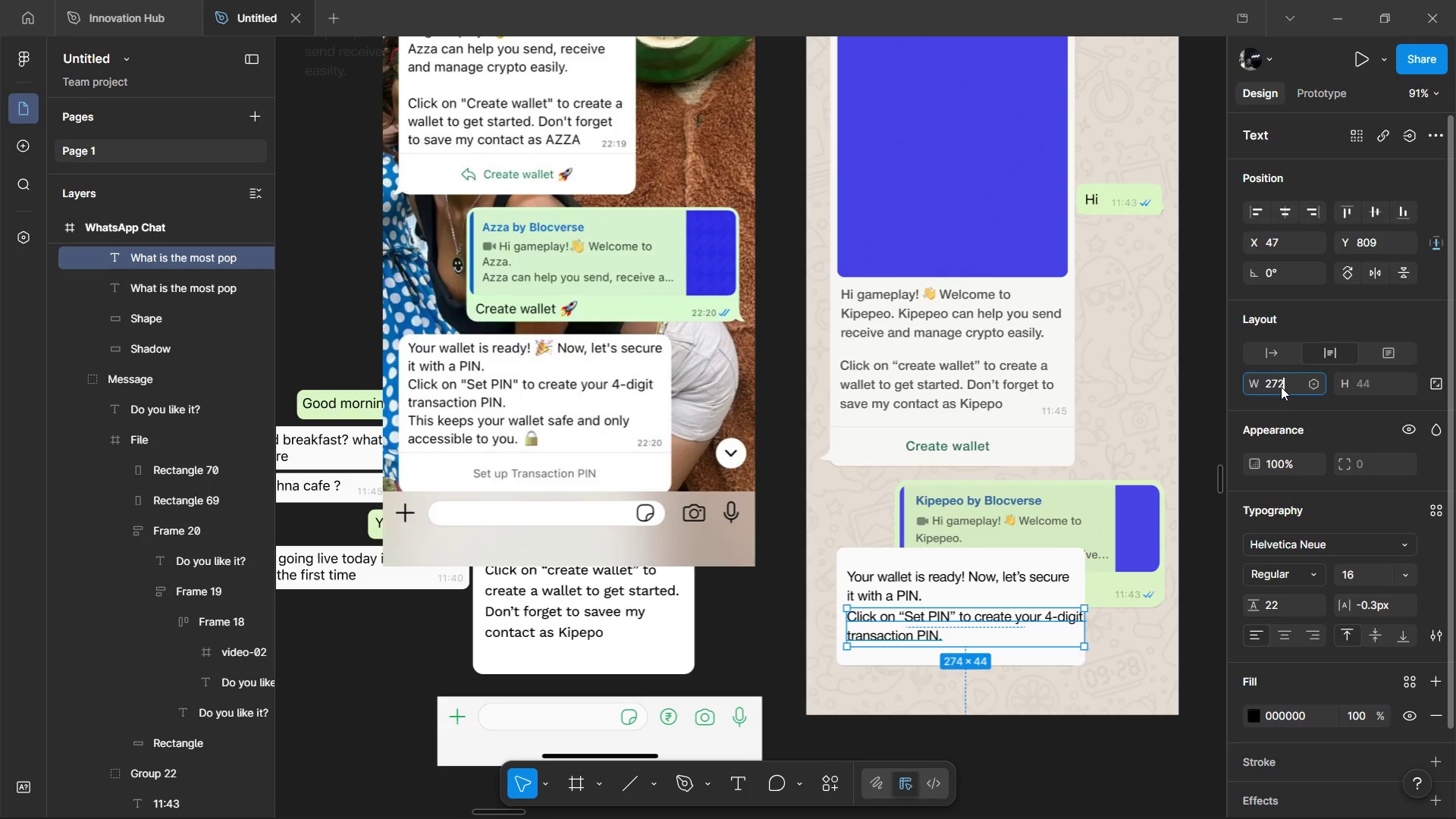 
key(2)
 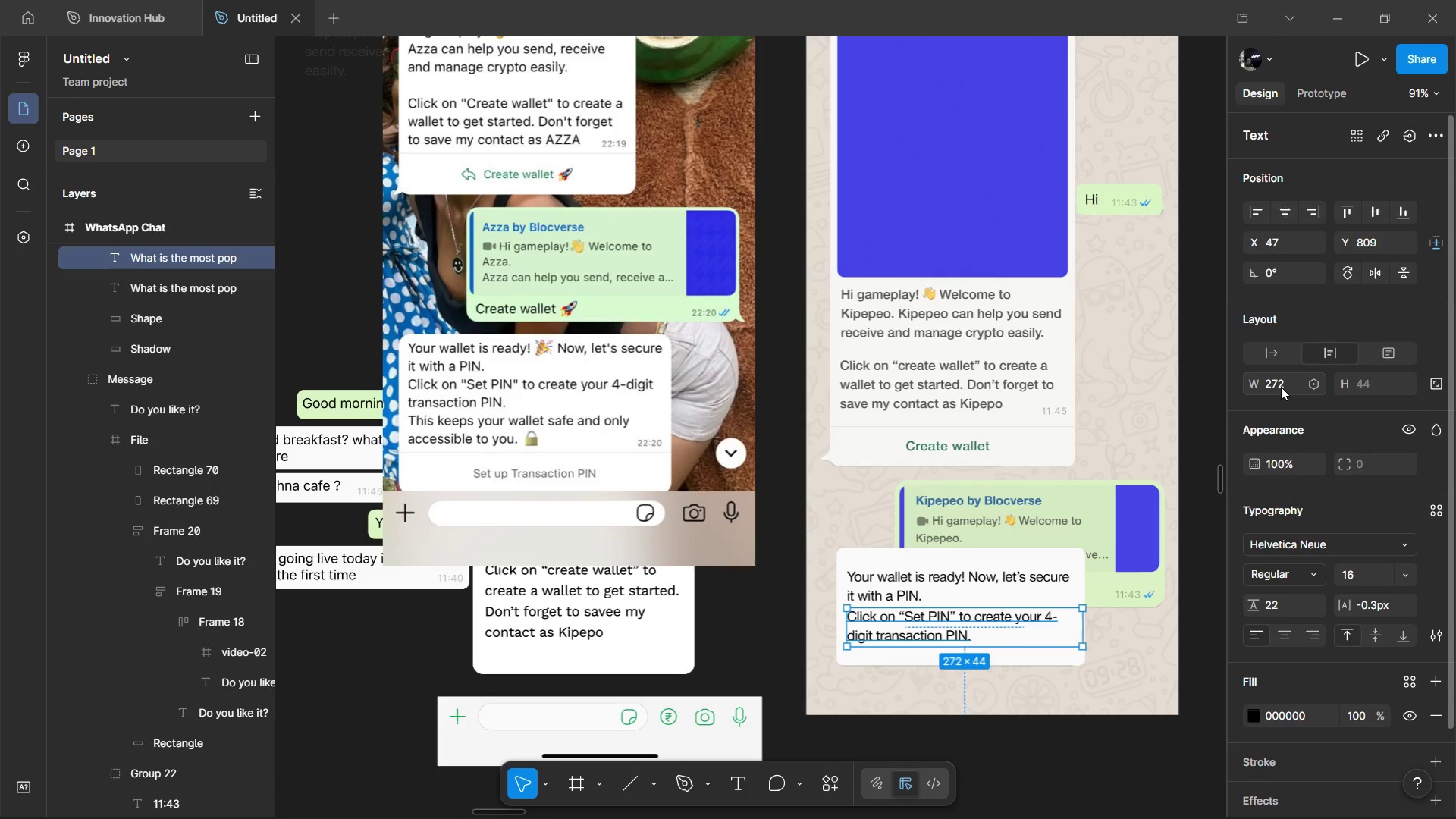 
key(Enter)
 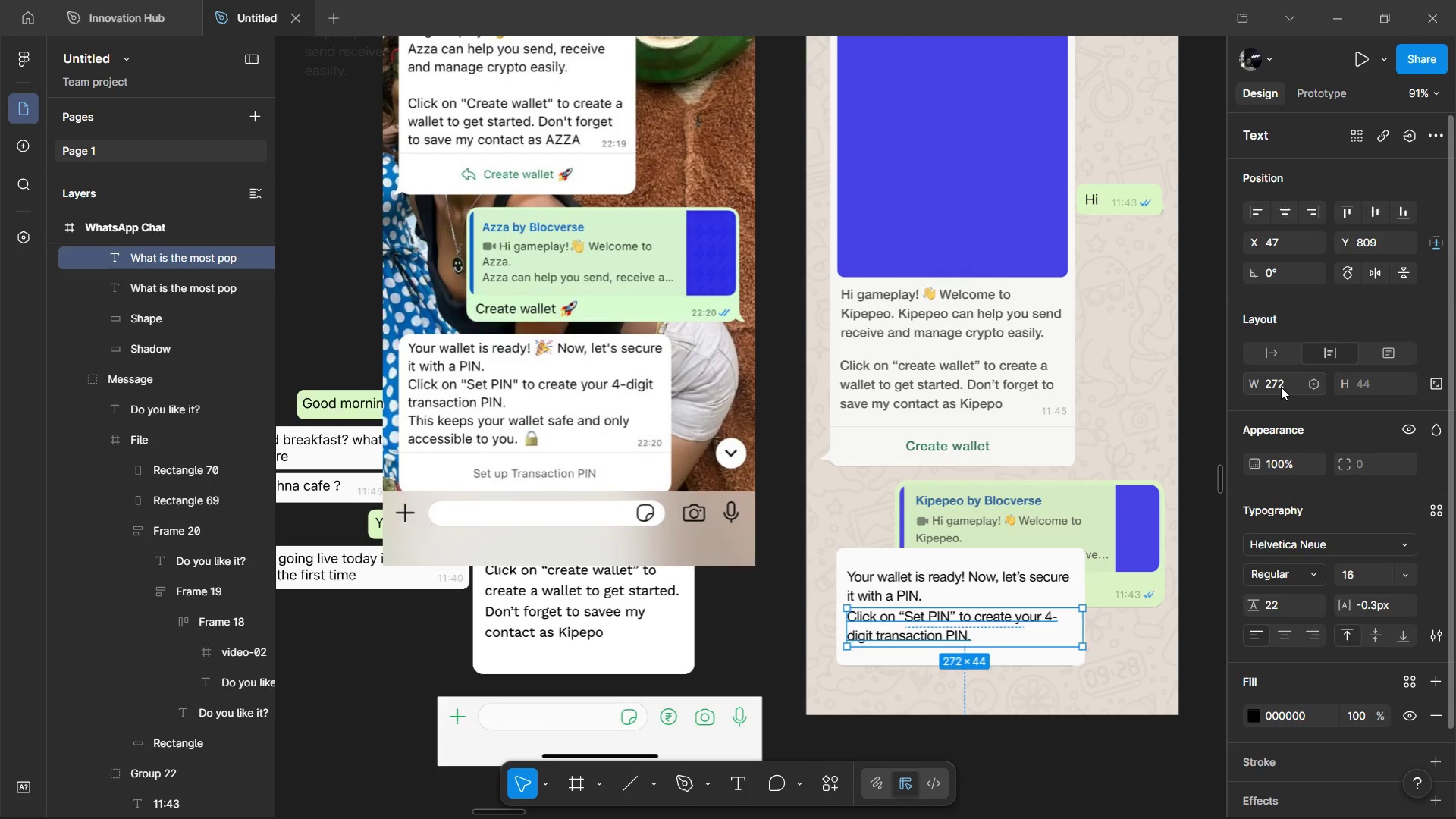 
left_click([1281, 387])
 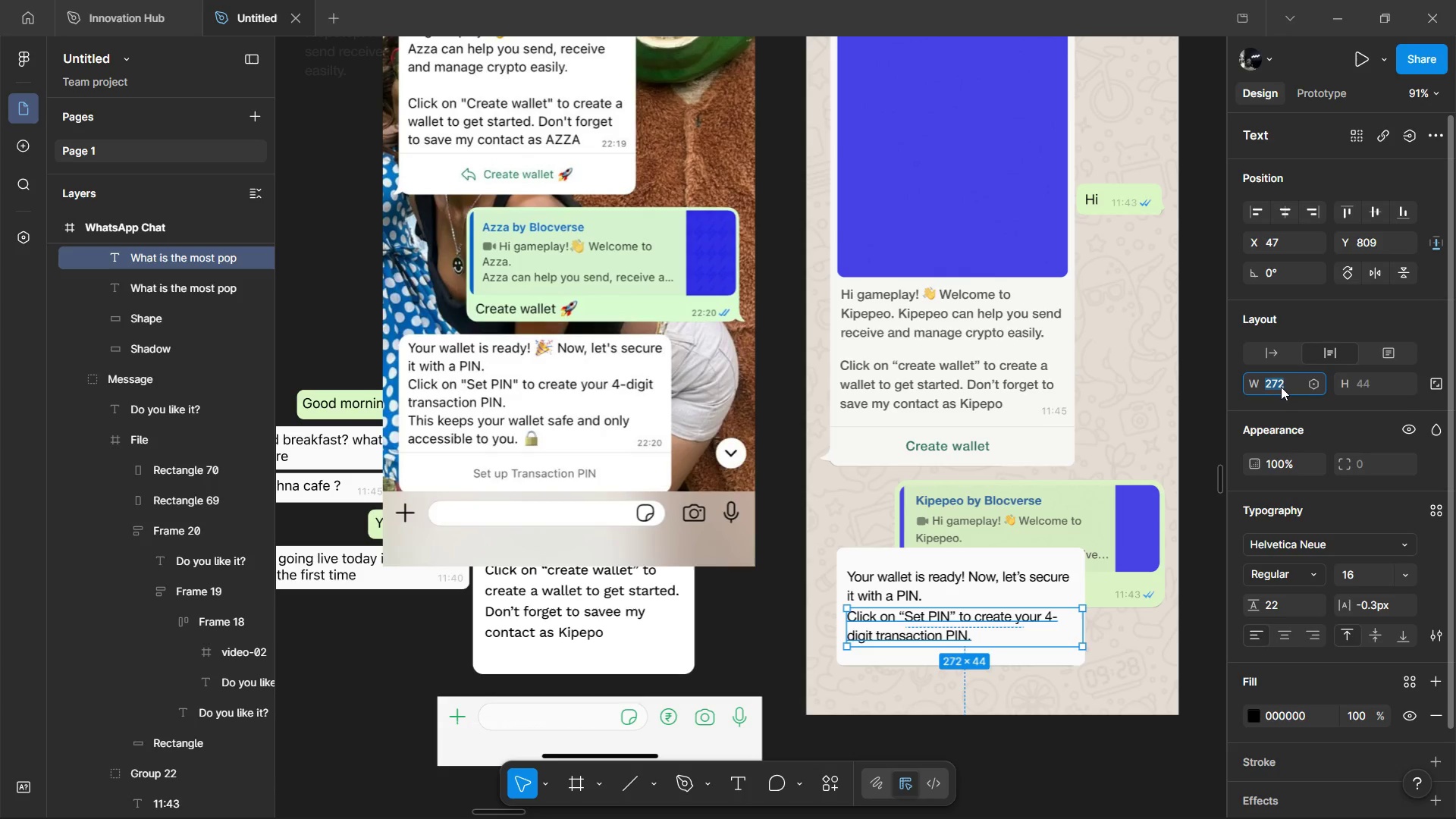 
key(ArrowRight)
 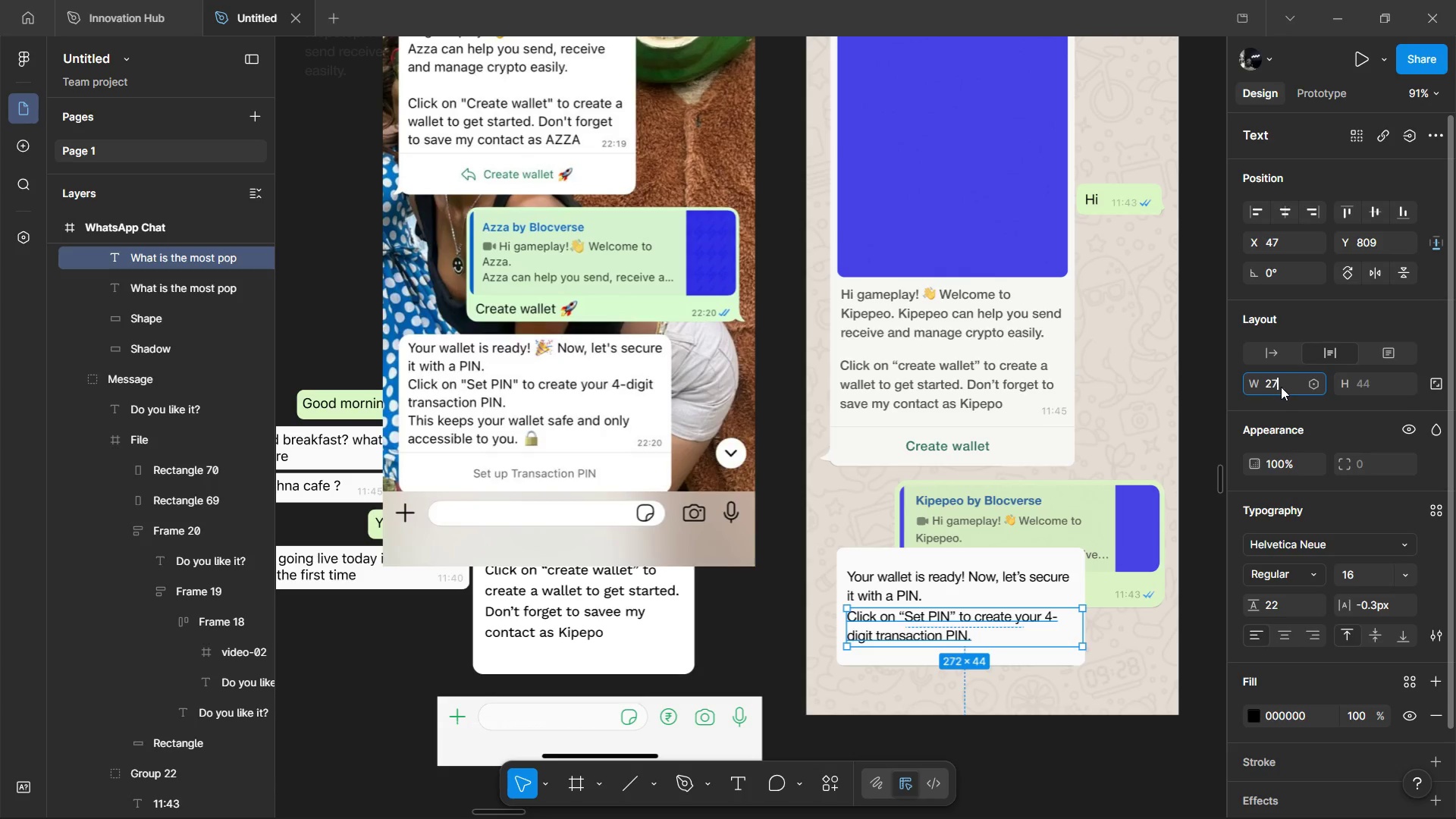 
key(Backspace)
 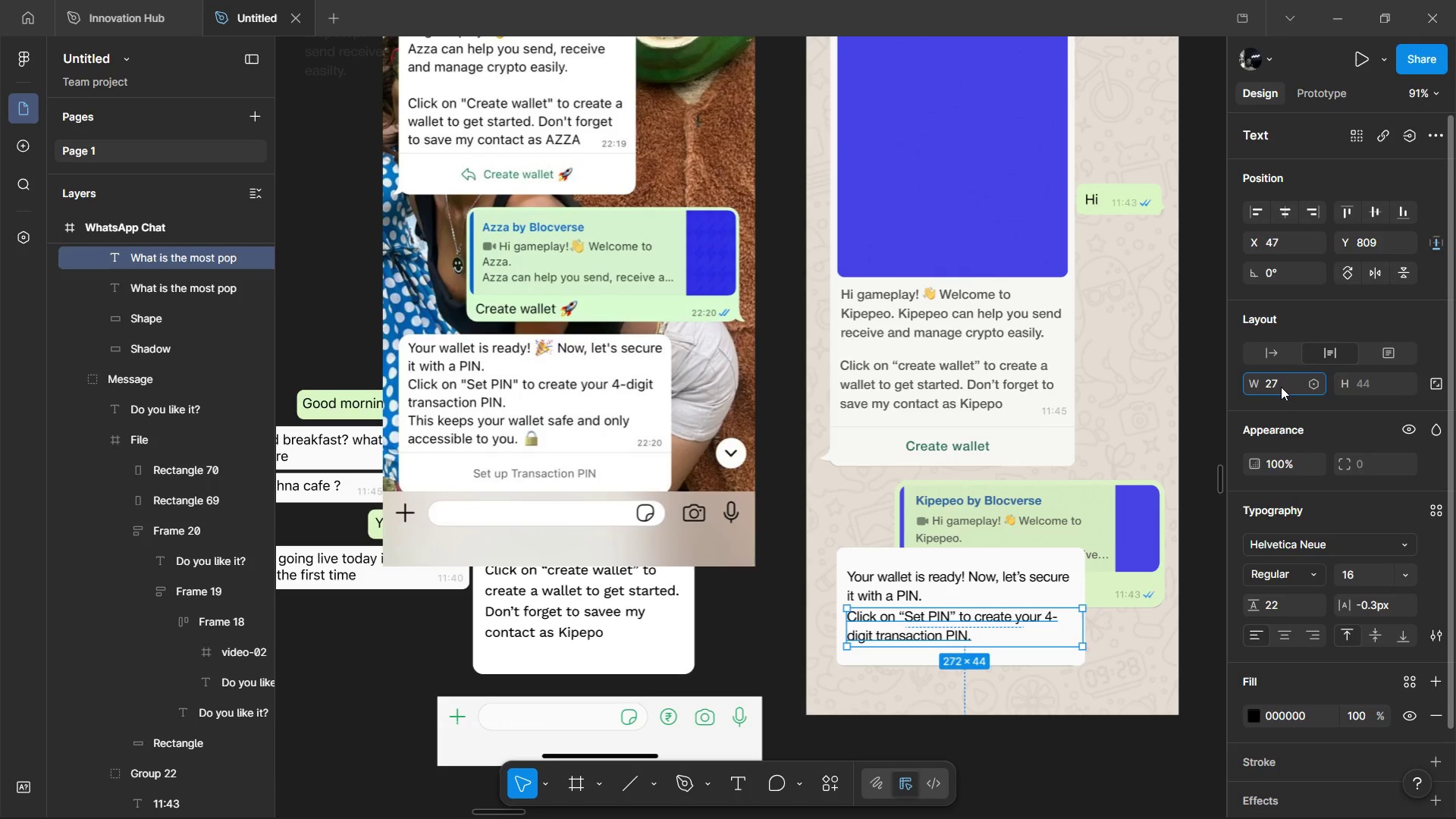 
key(3)
 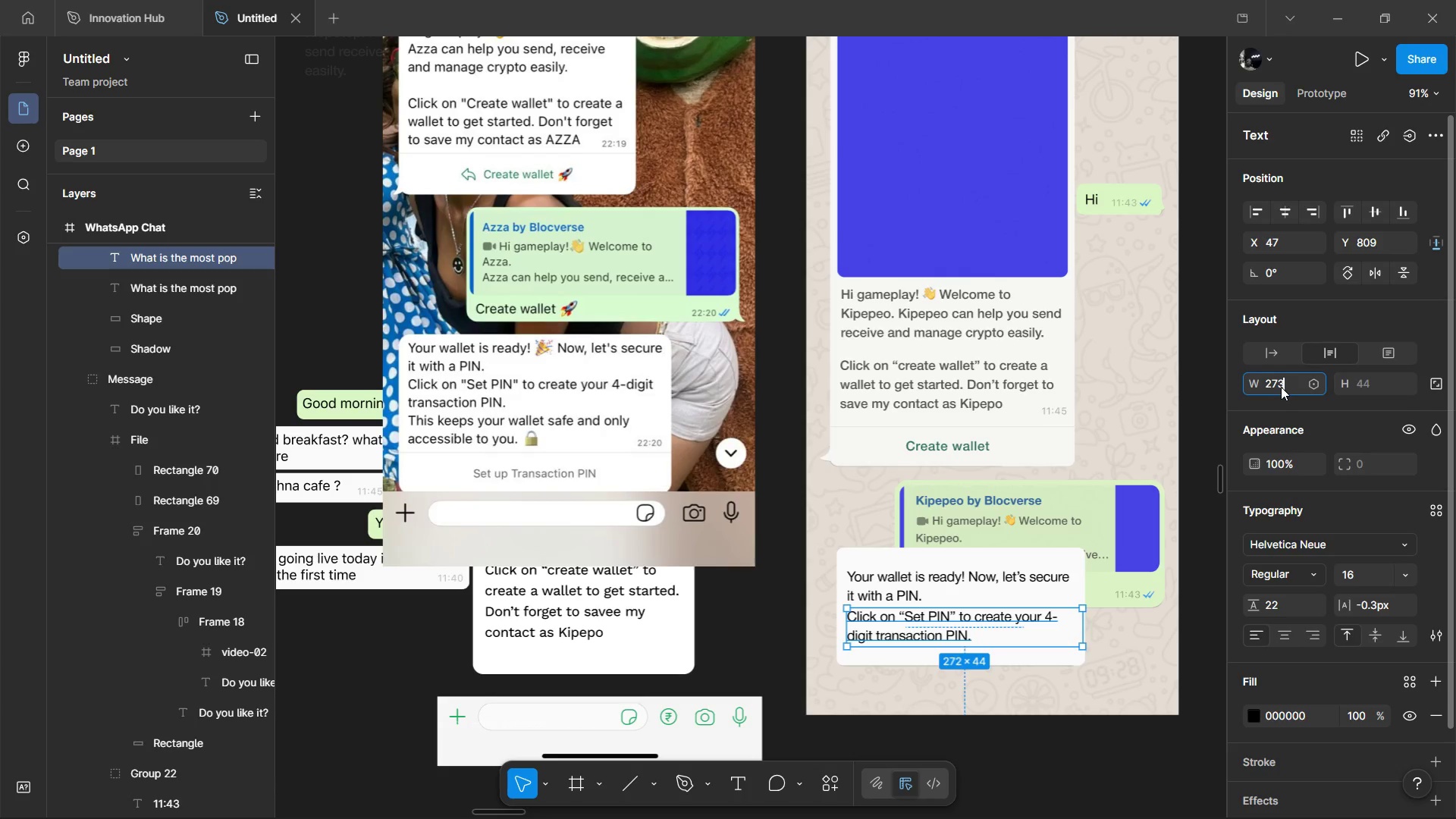 
key(Enter)
 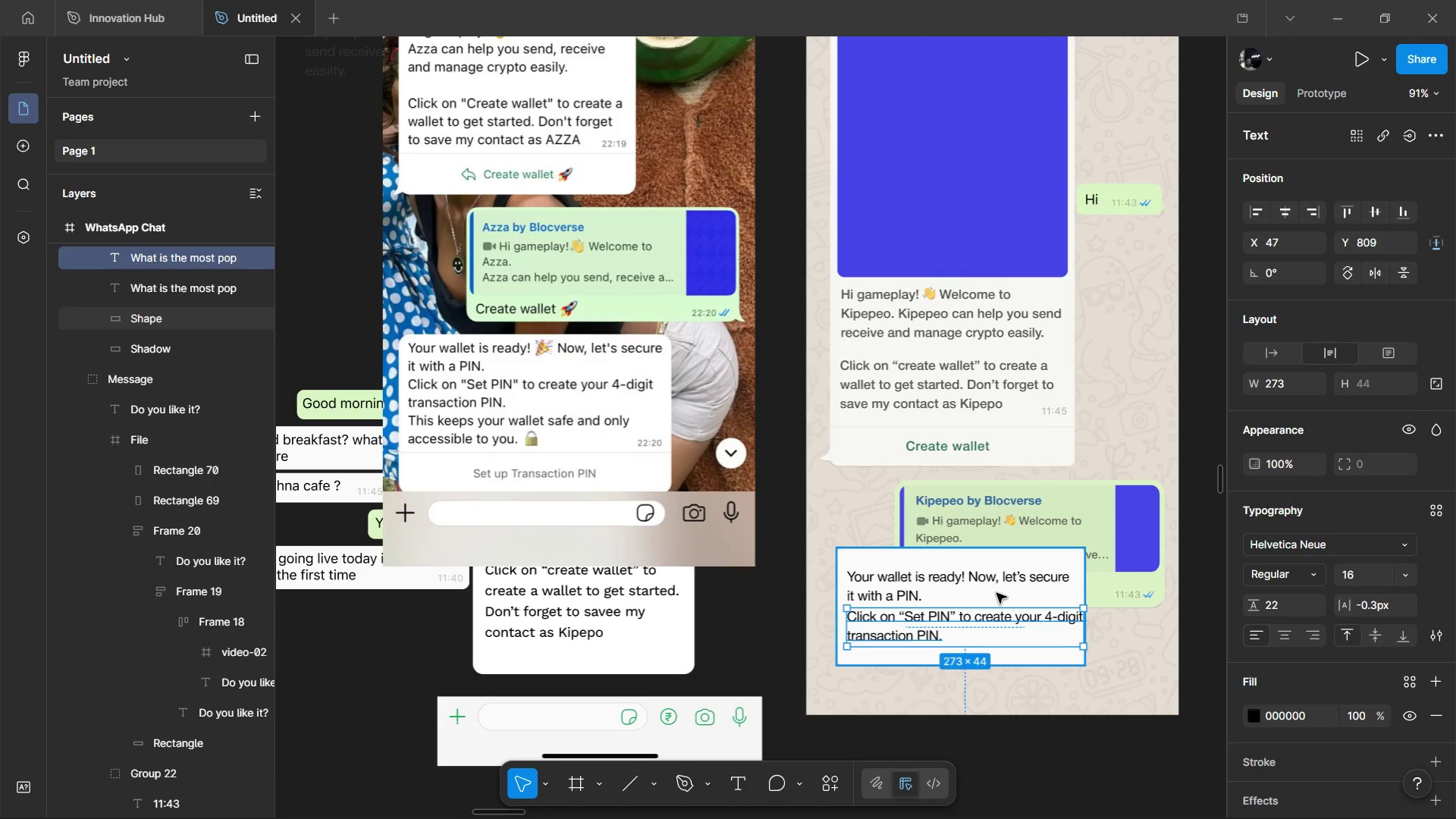 
double_click([1006, 572])
 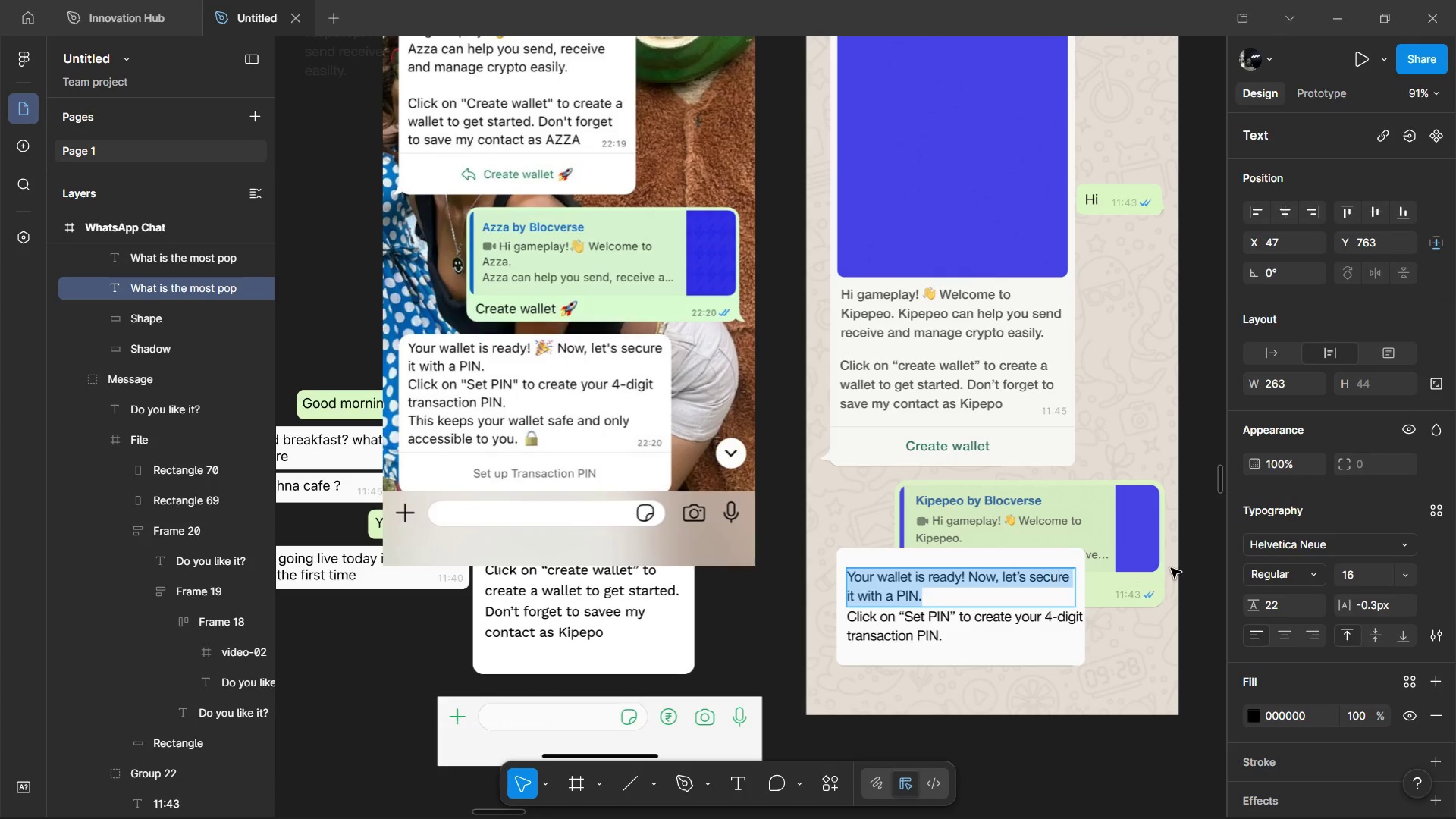 
left_click([1171, 568])
 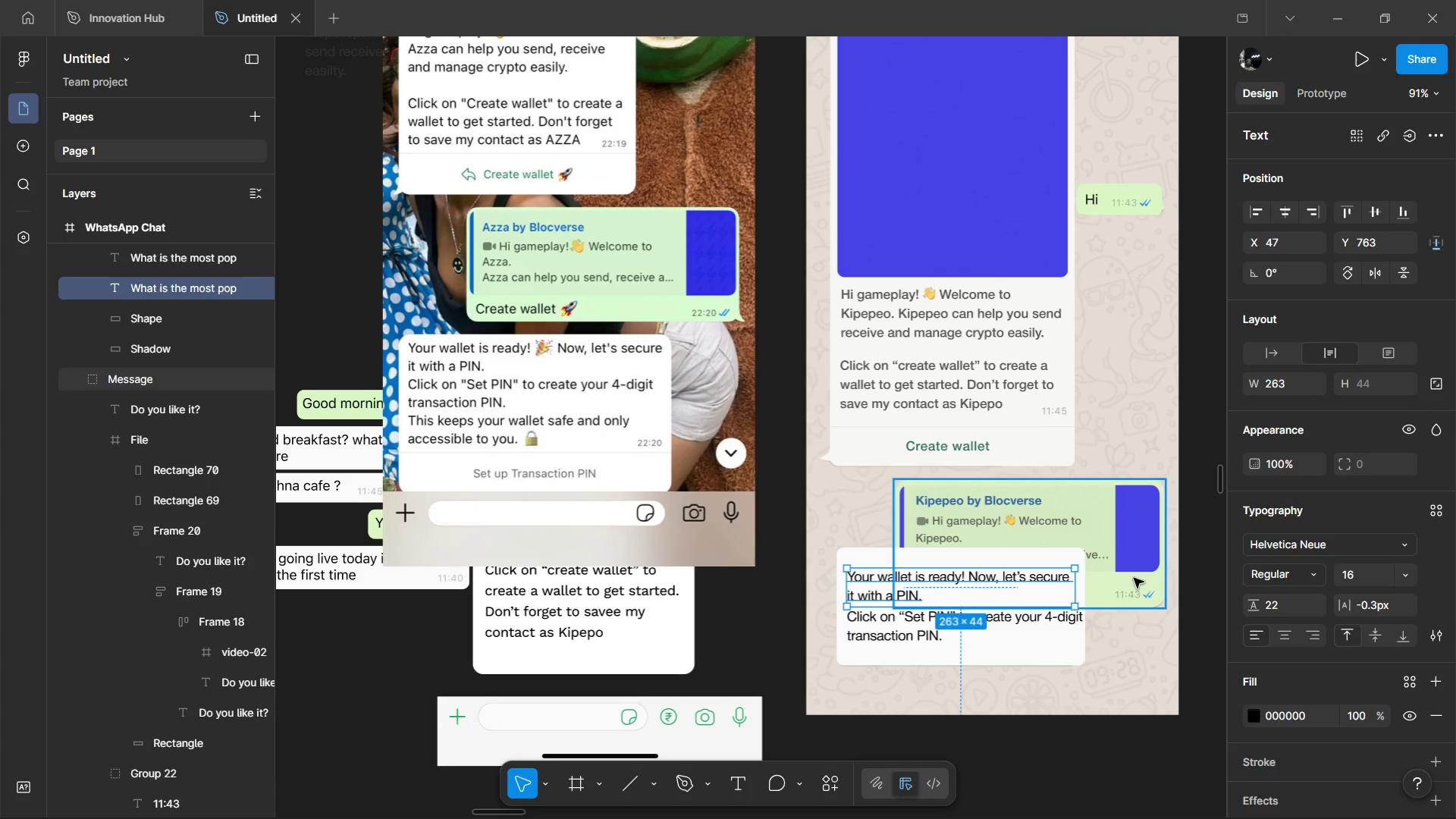 
left_click([1062, 625])
 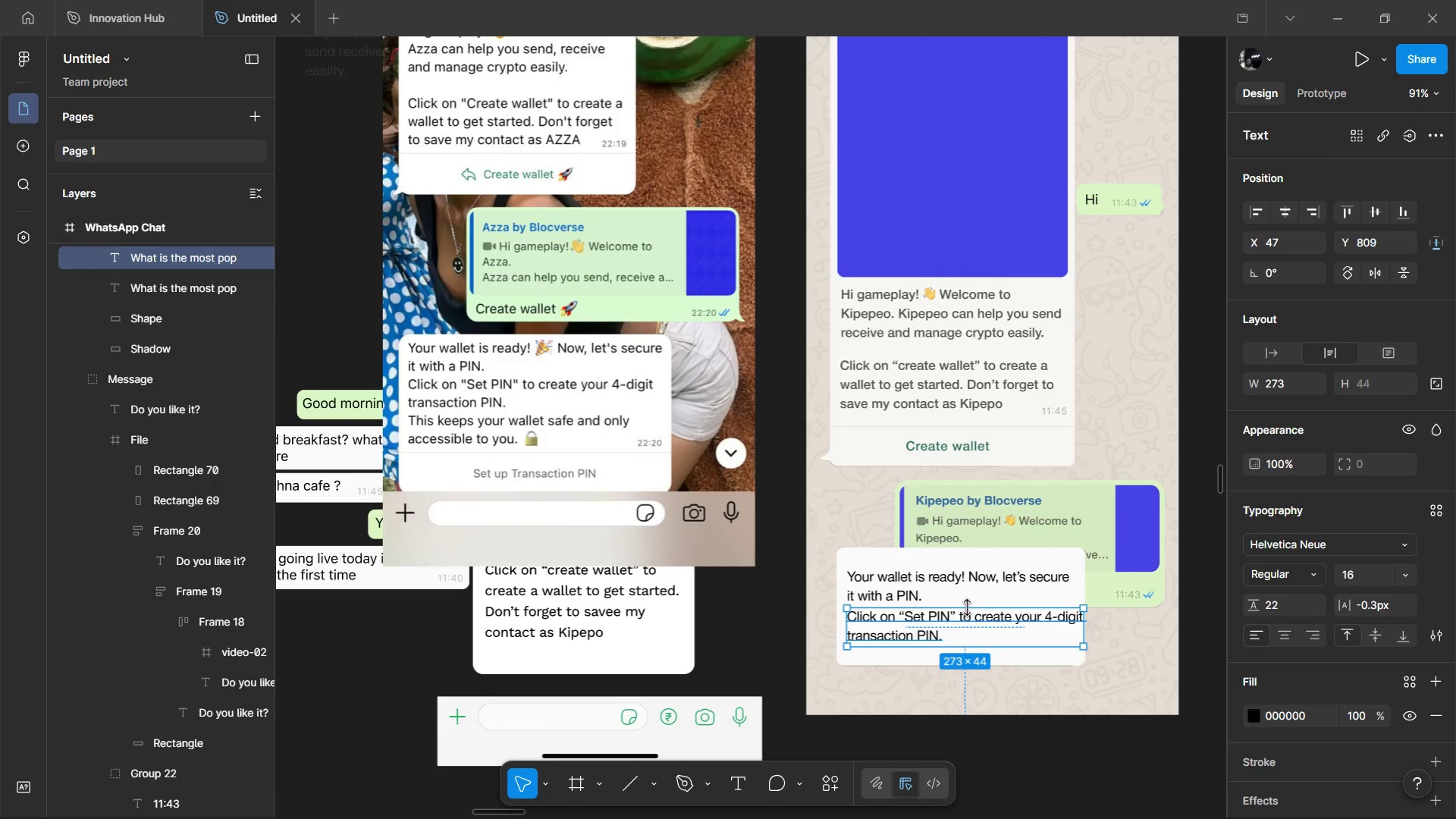 
hold_key(key=AltLeft, duration=1.52)
 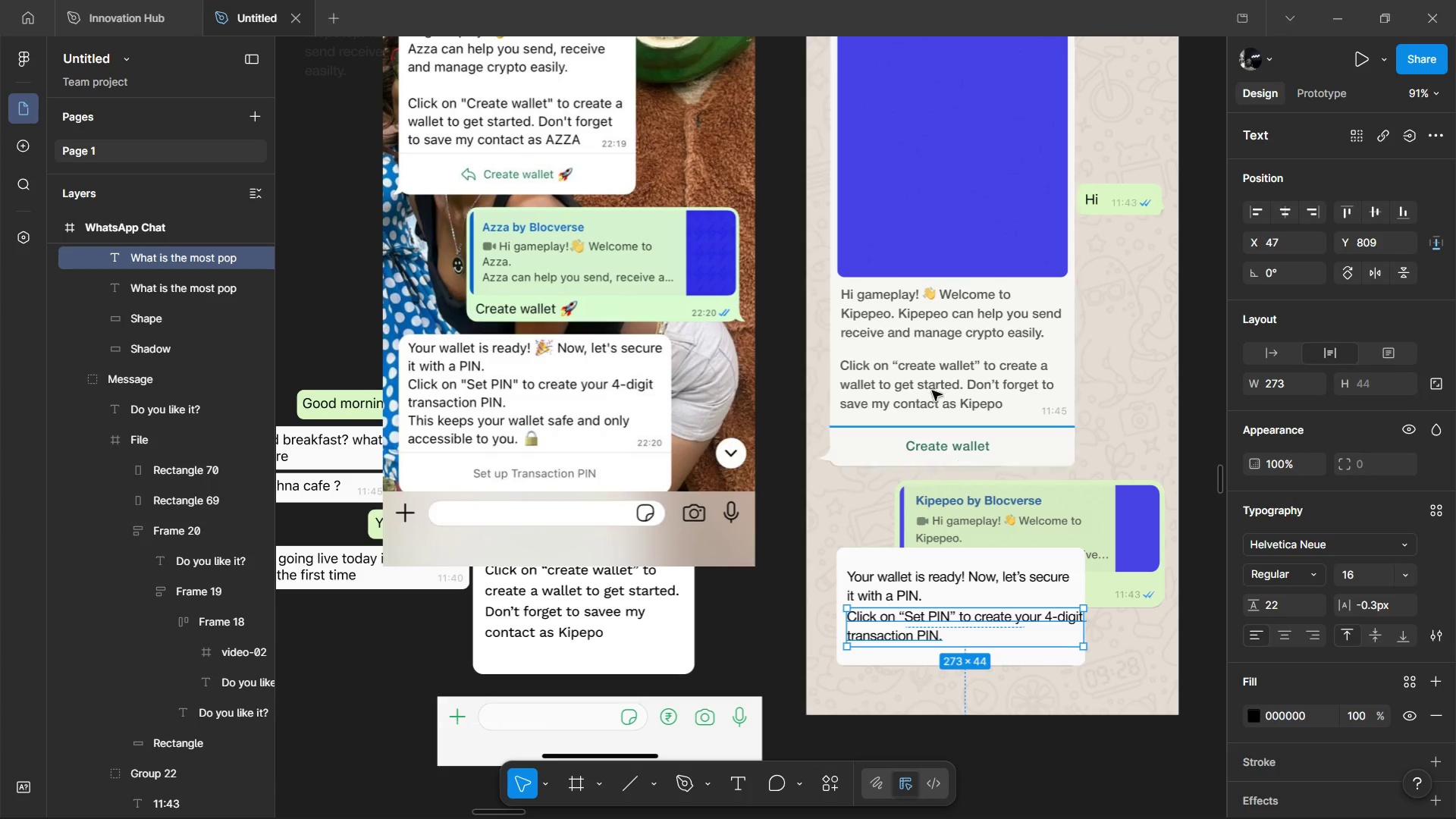 
key(Alt+AltLeft)
 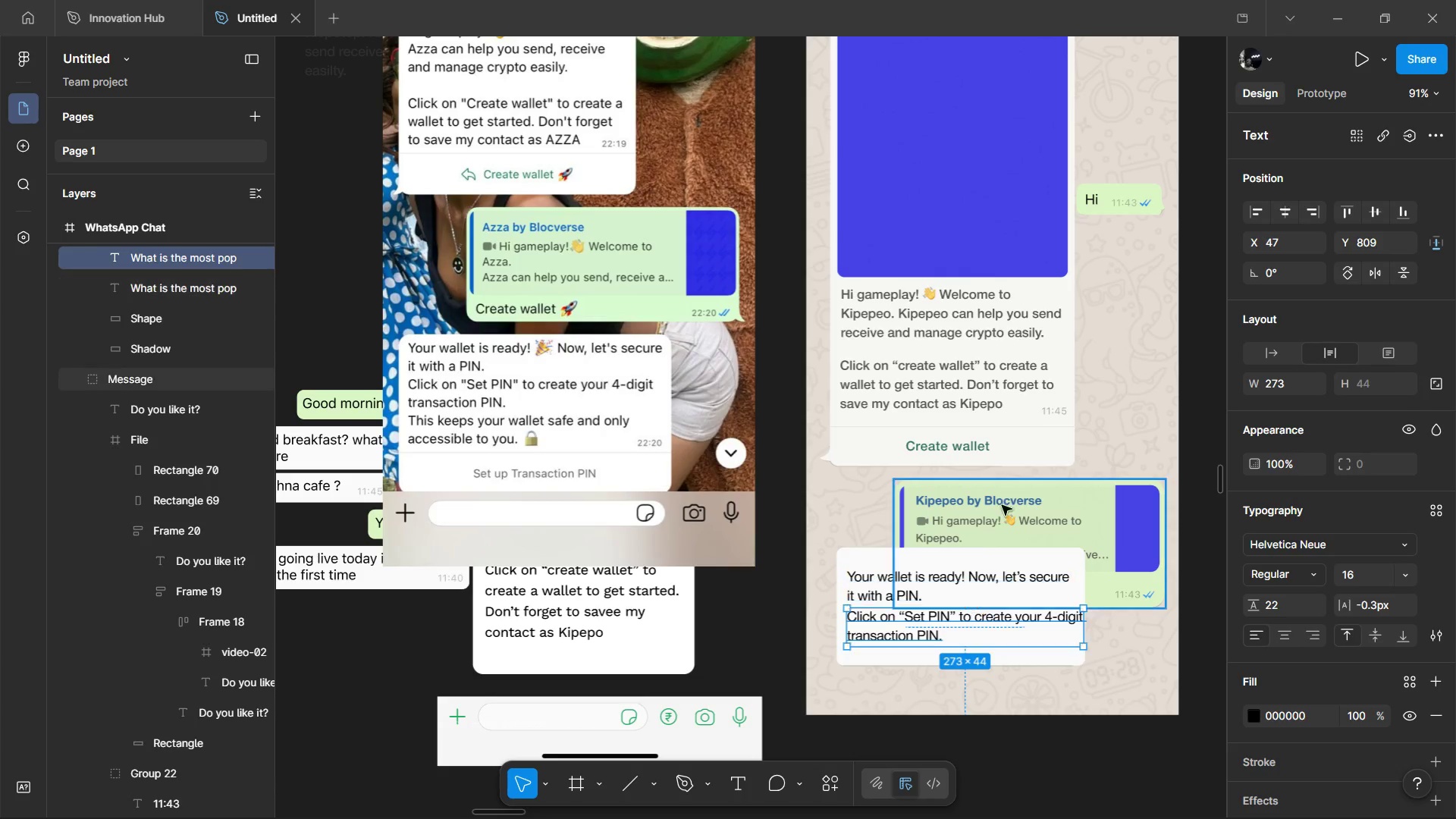 
key(Alt+AltLeft)
 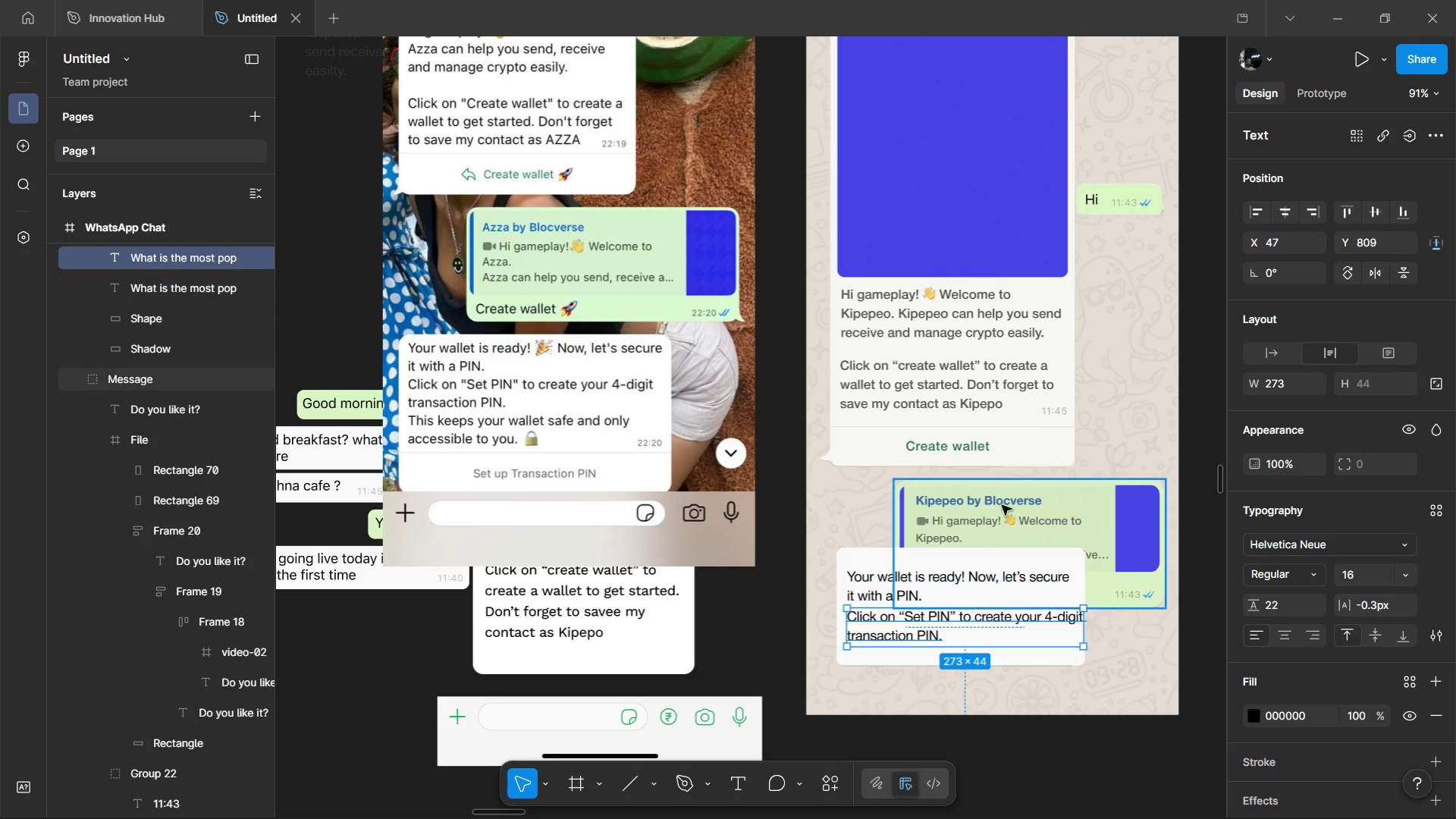 
key(Alt+AltLeft)
 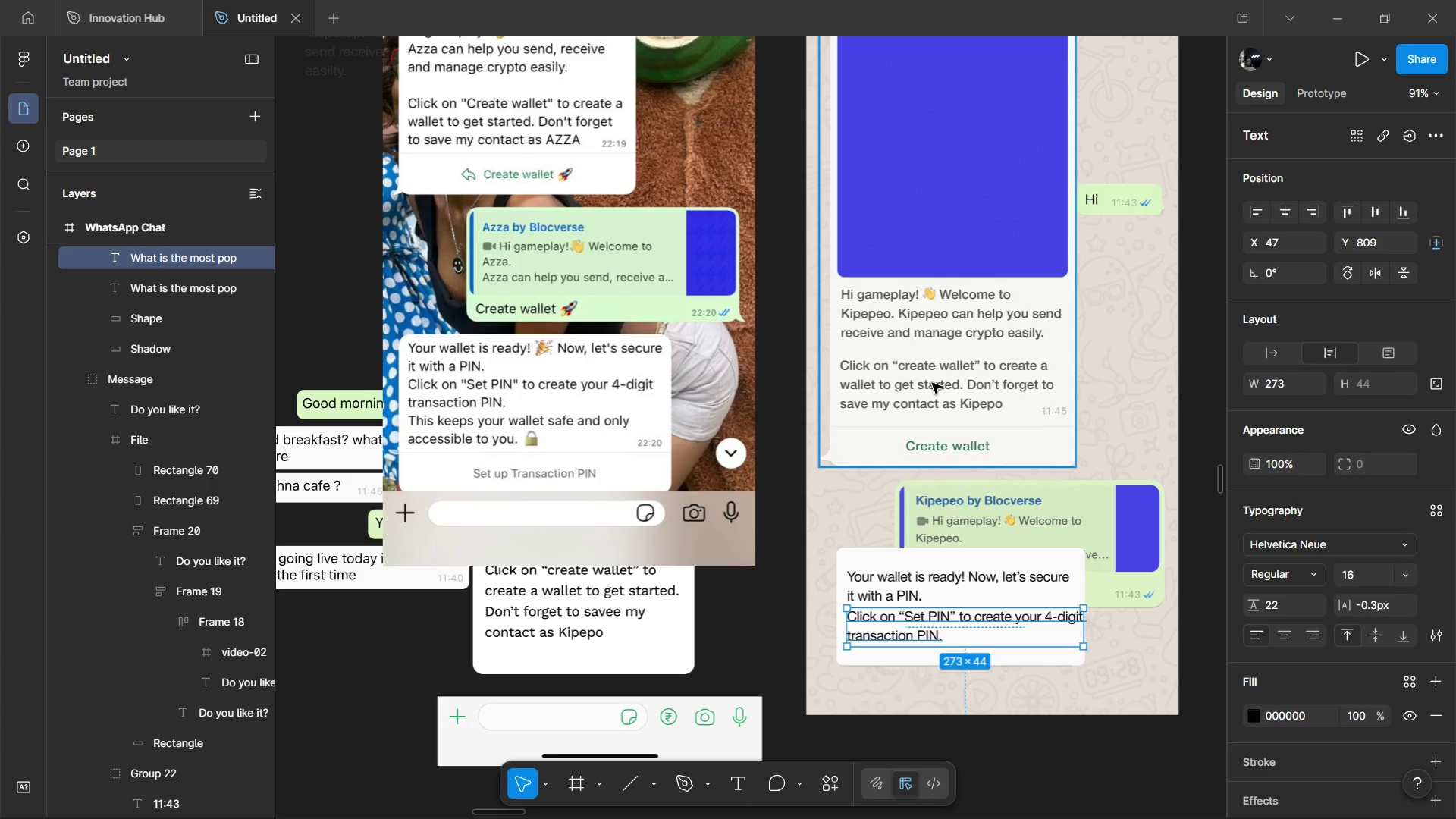 
hold_key(key=ControlLeft, duration=0.66)
left_click([932, 381])
 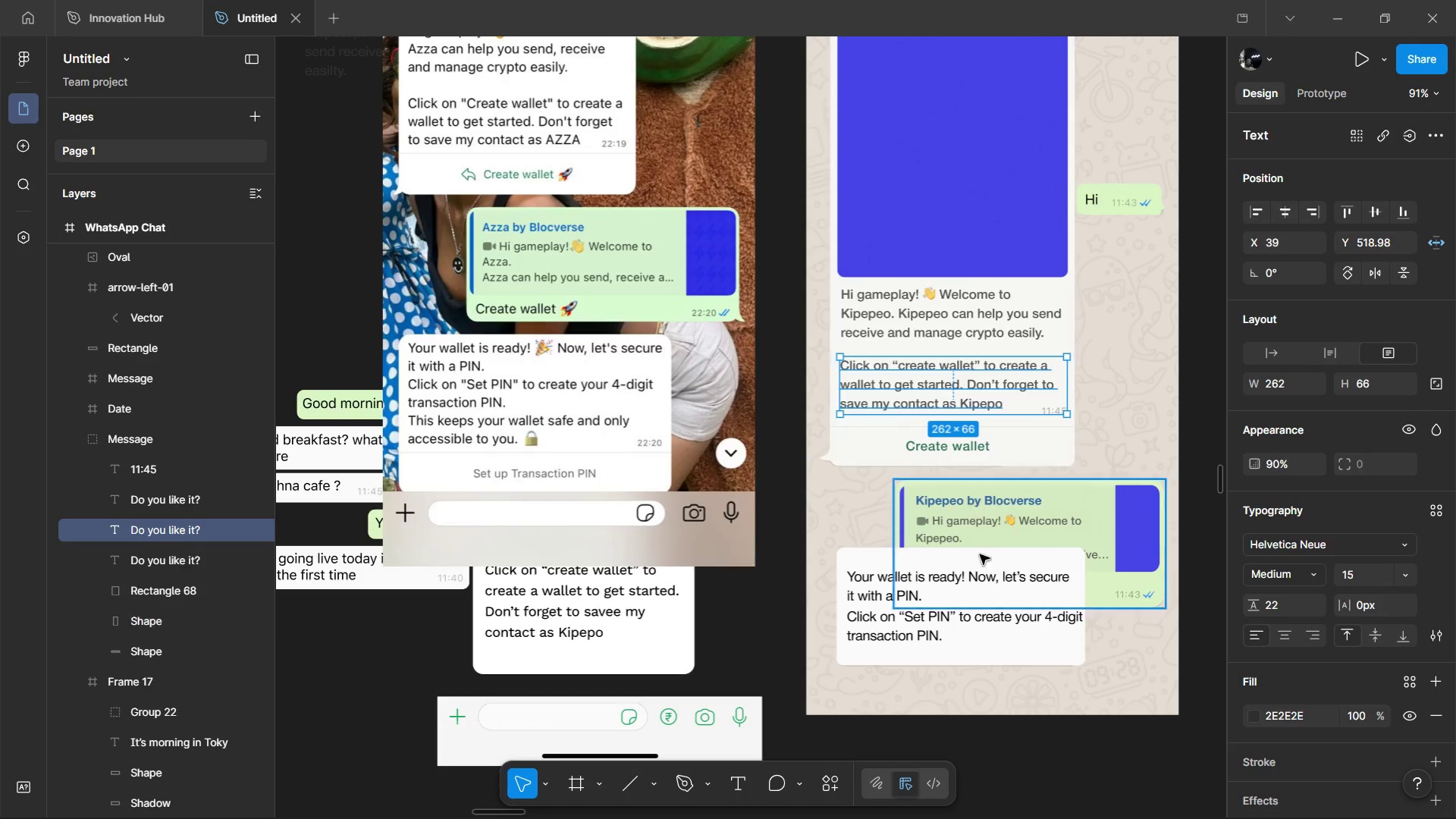 
hold_key(key=ControlLeft, duration=0.47)
left_click([958, 576])
 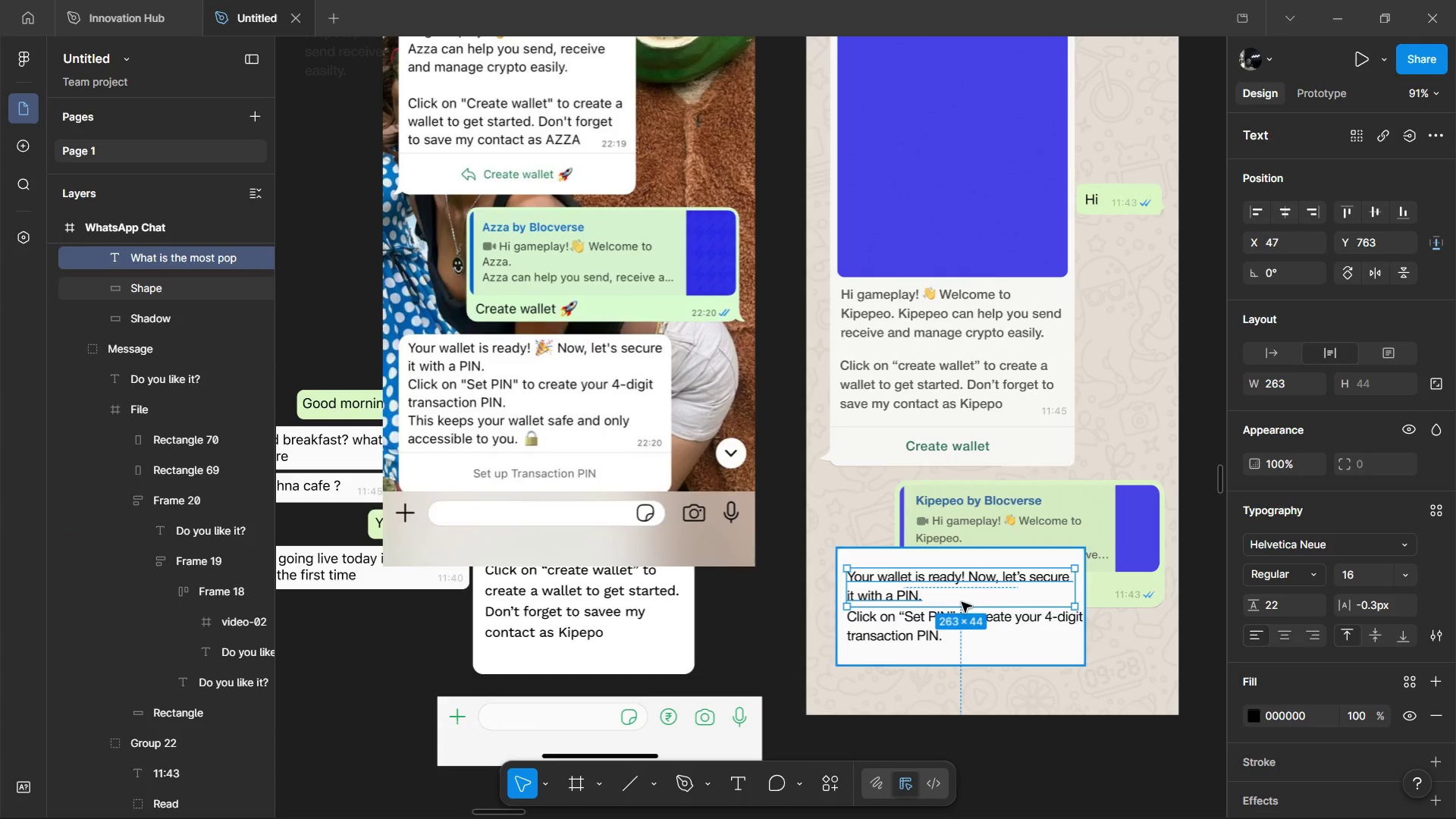 
hold_key(key=ControlLeft, duration=1.16)
hold_key(key=ShiftLeft, duration=0.58)
left_click([955, 617])
 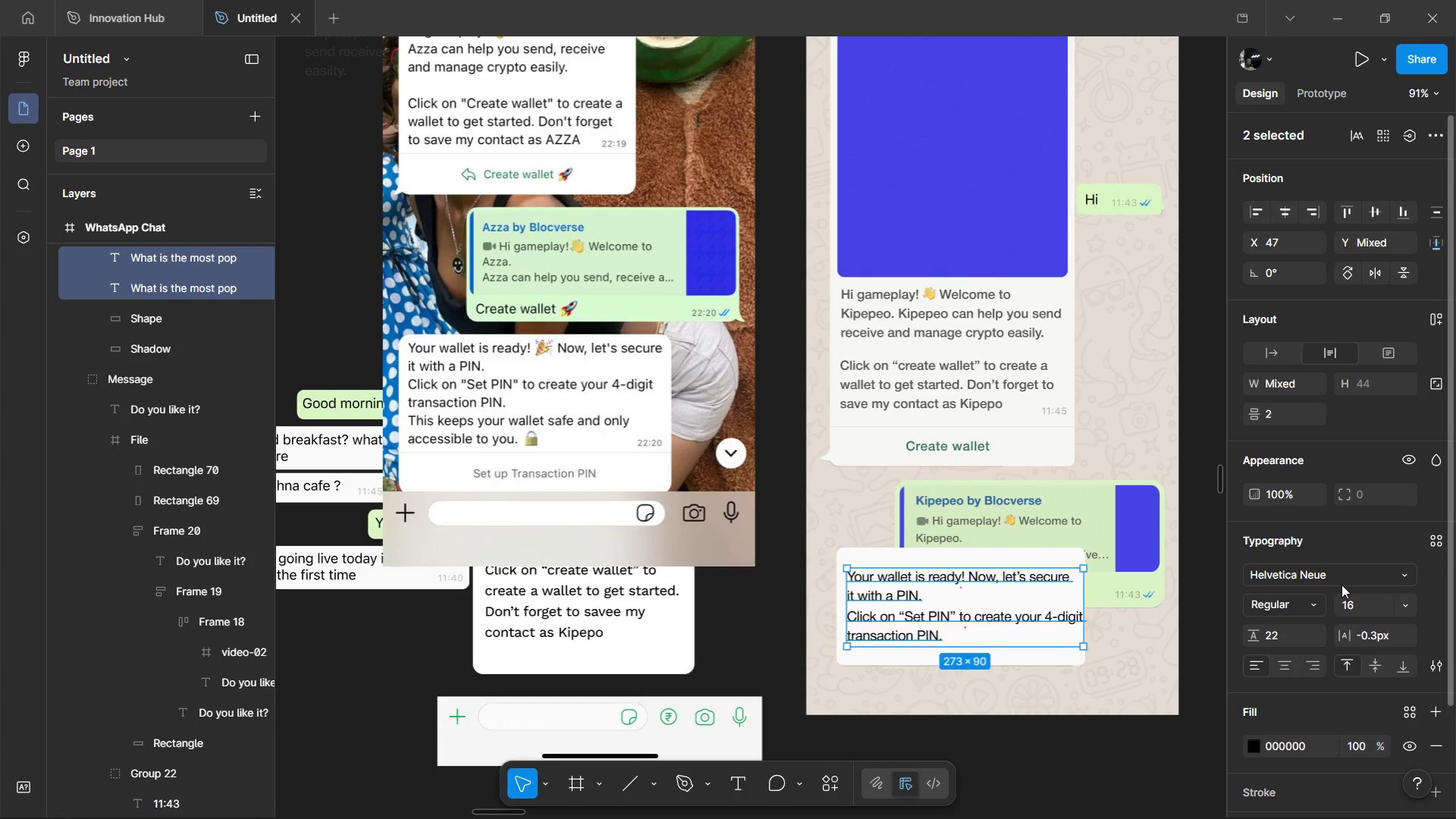 
left_click([1374, 607])
 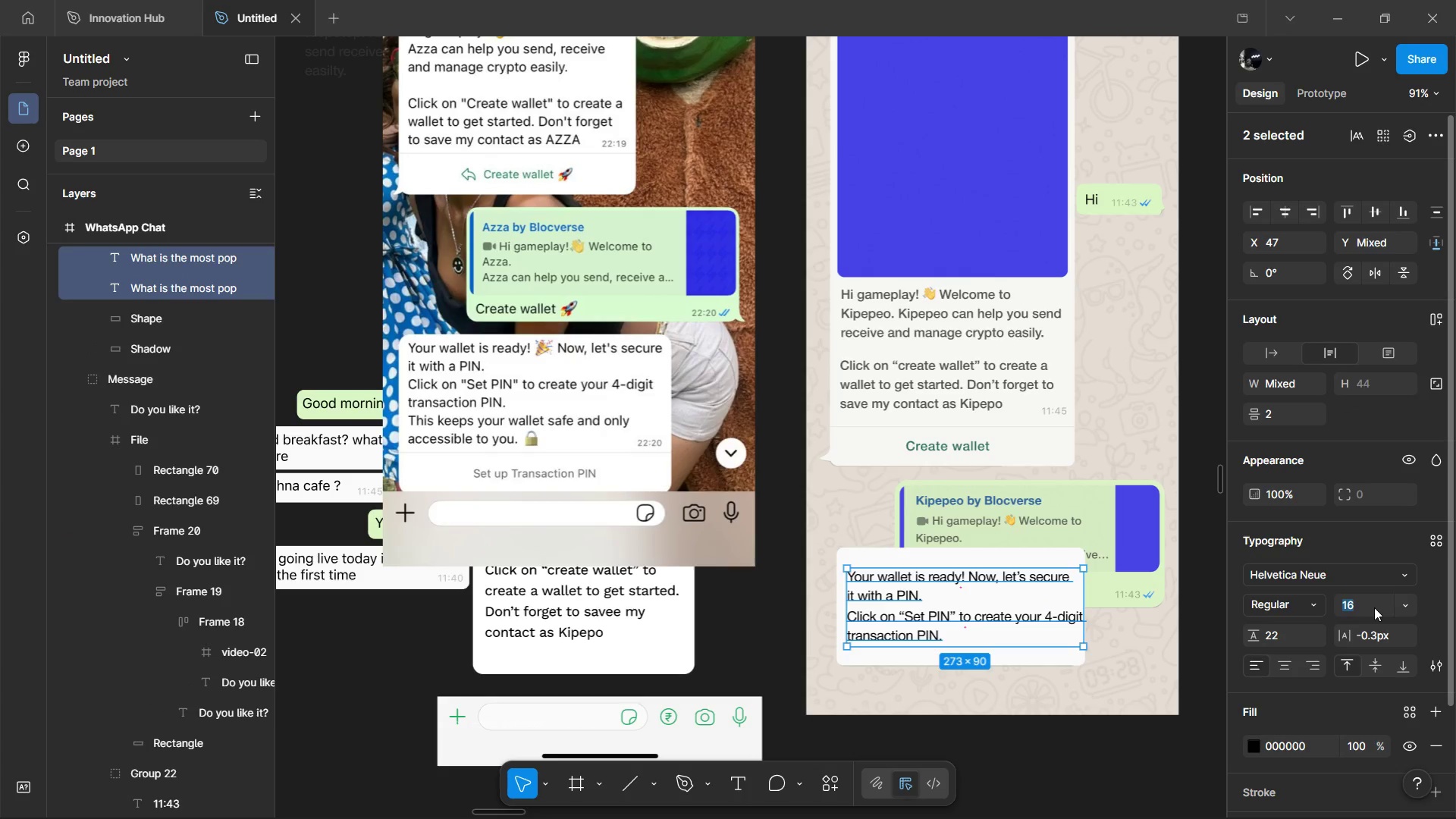 
type(15)
 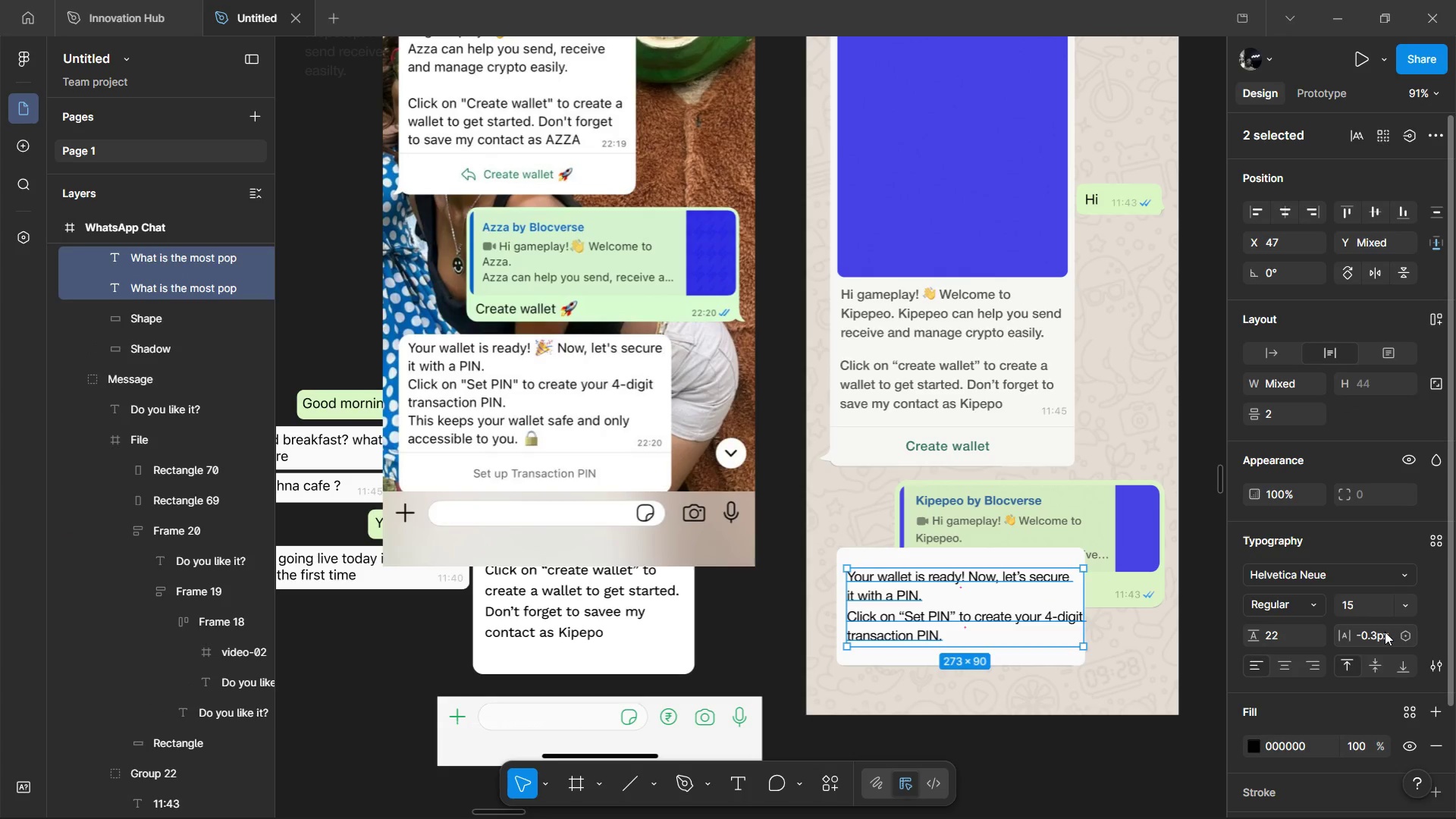 
left_click([1385, 632])
 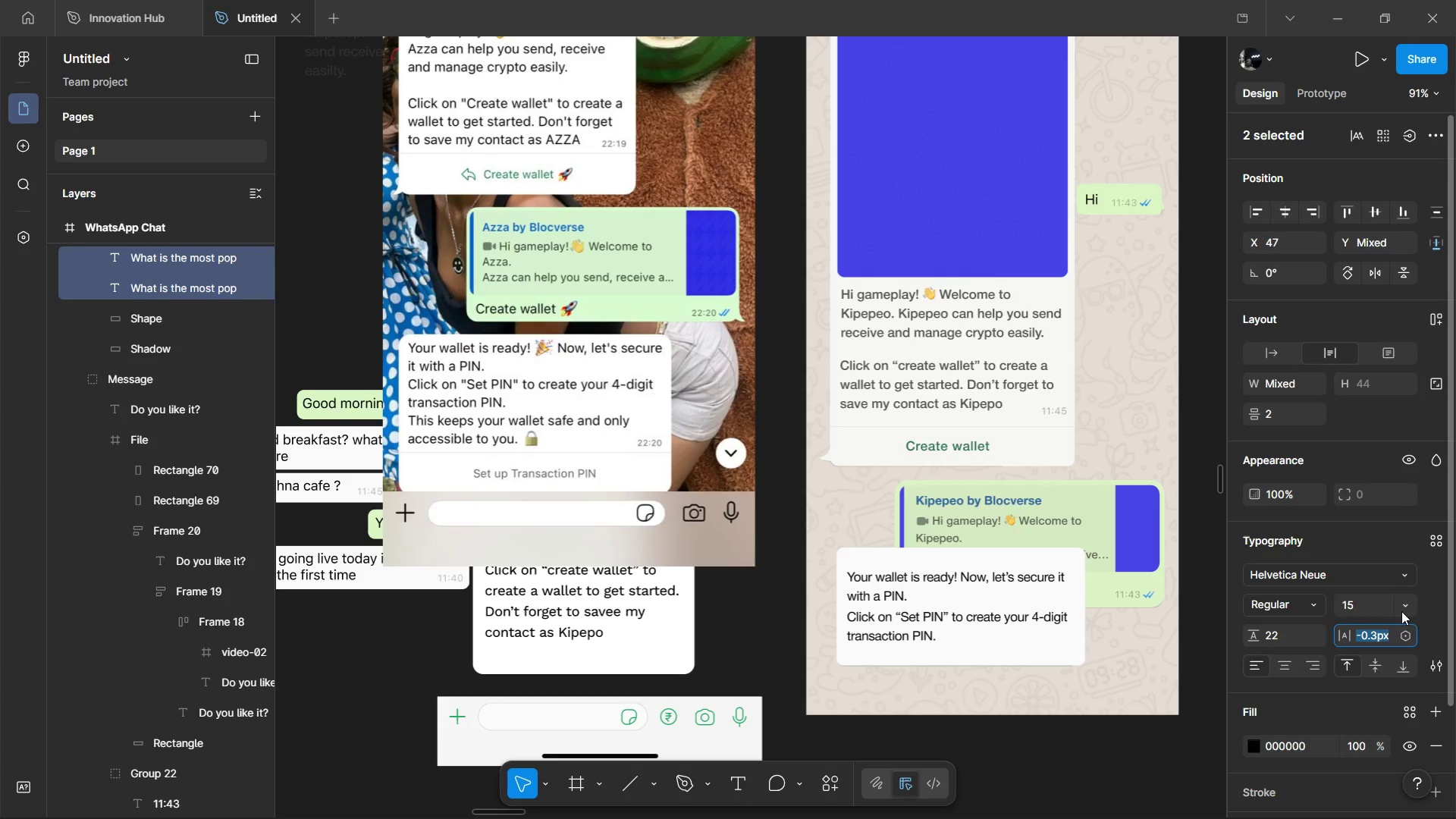 
key(0)
 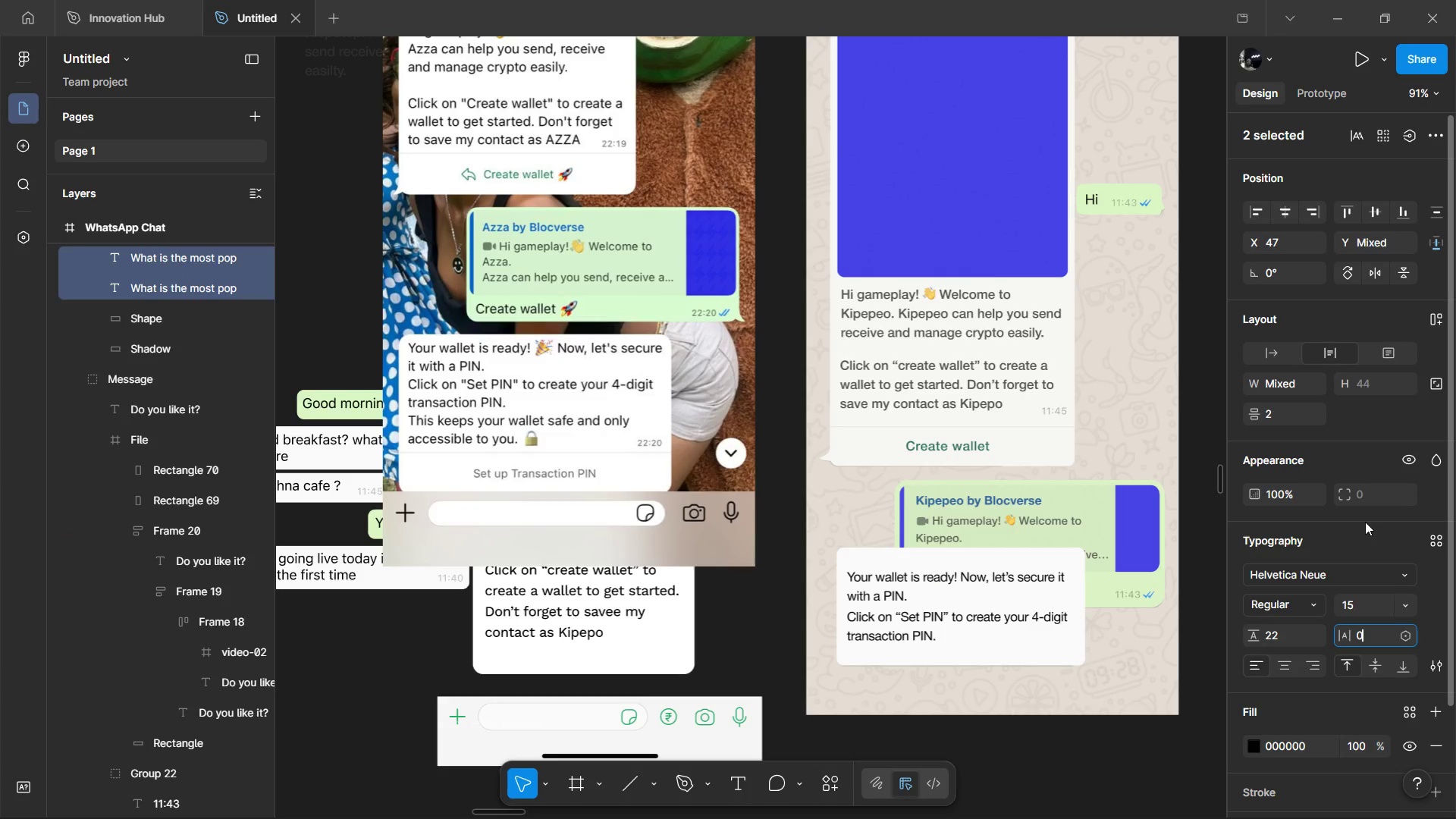 
left_click([1364, 522])
 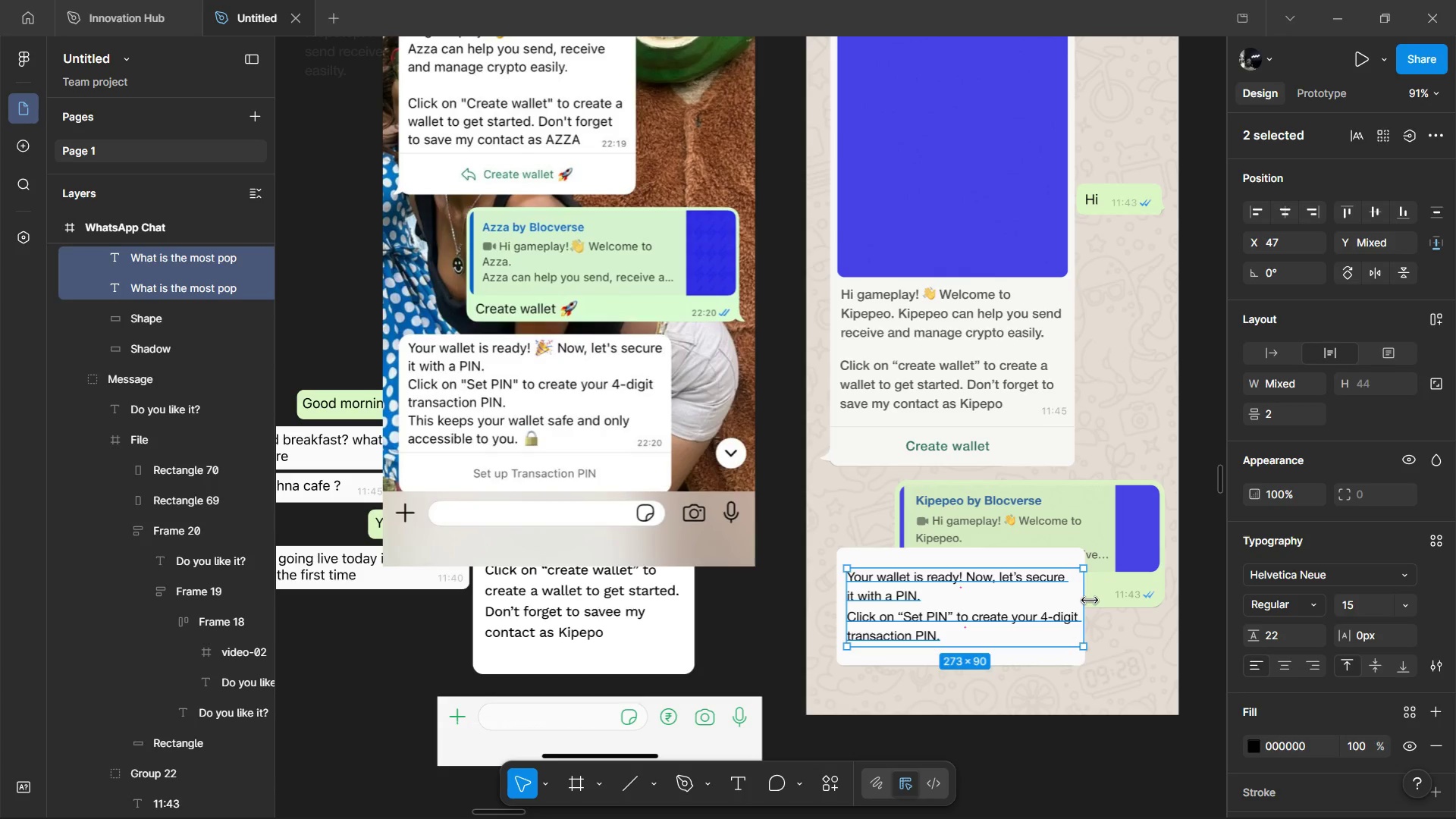 
wait(6.8)
 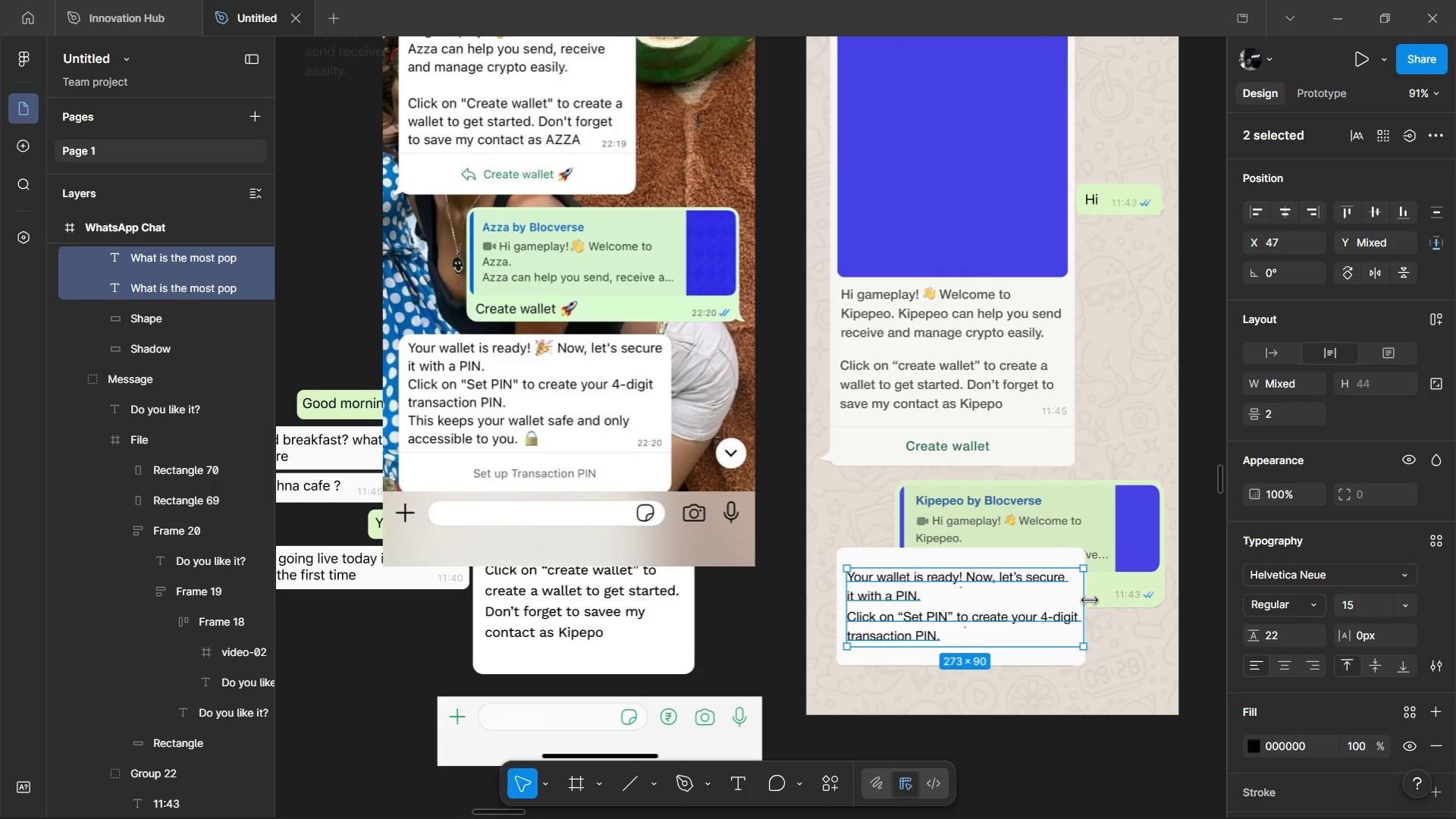 
left_click([1288, 379])
 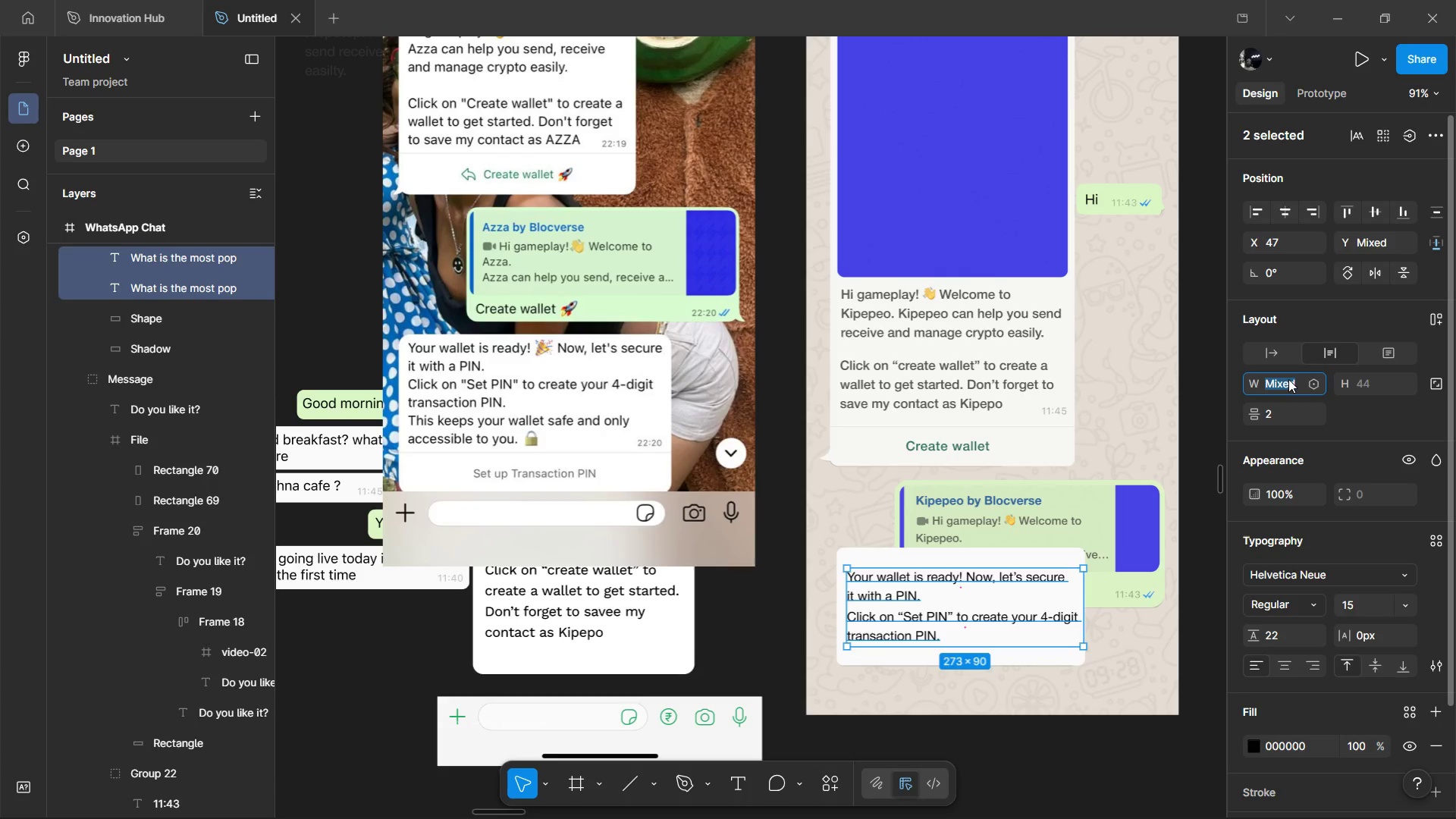 
type(260)
 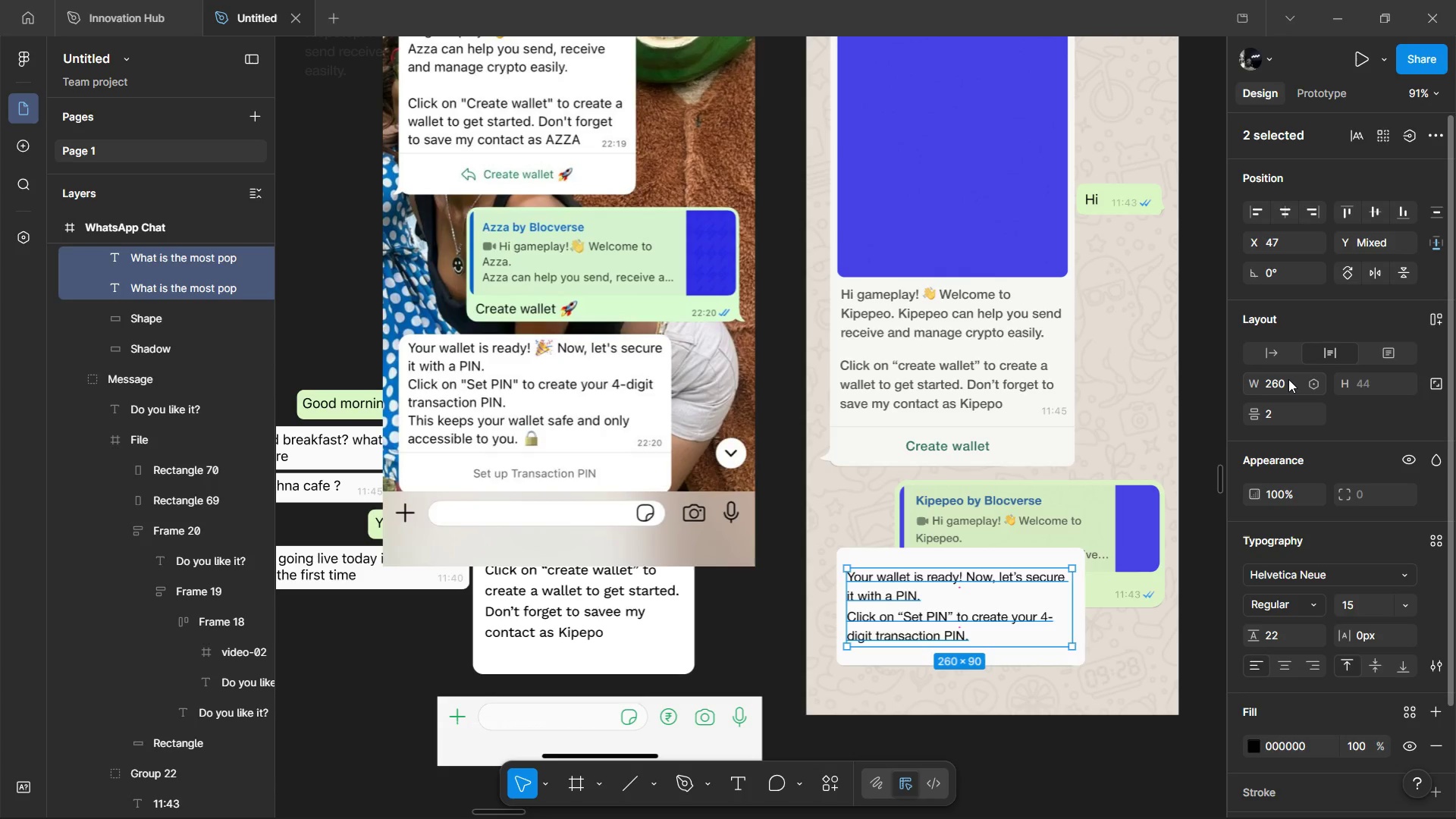 
key(Enter)
 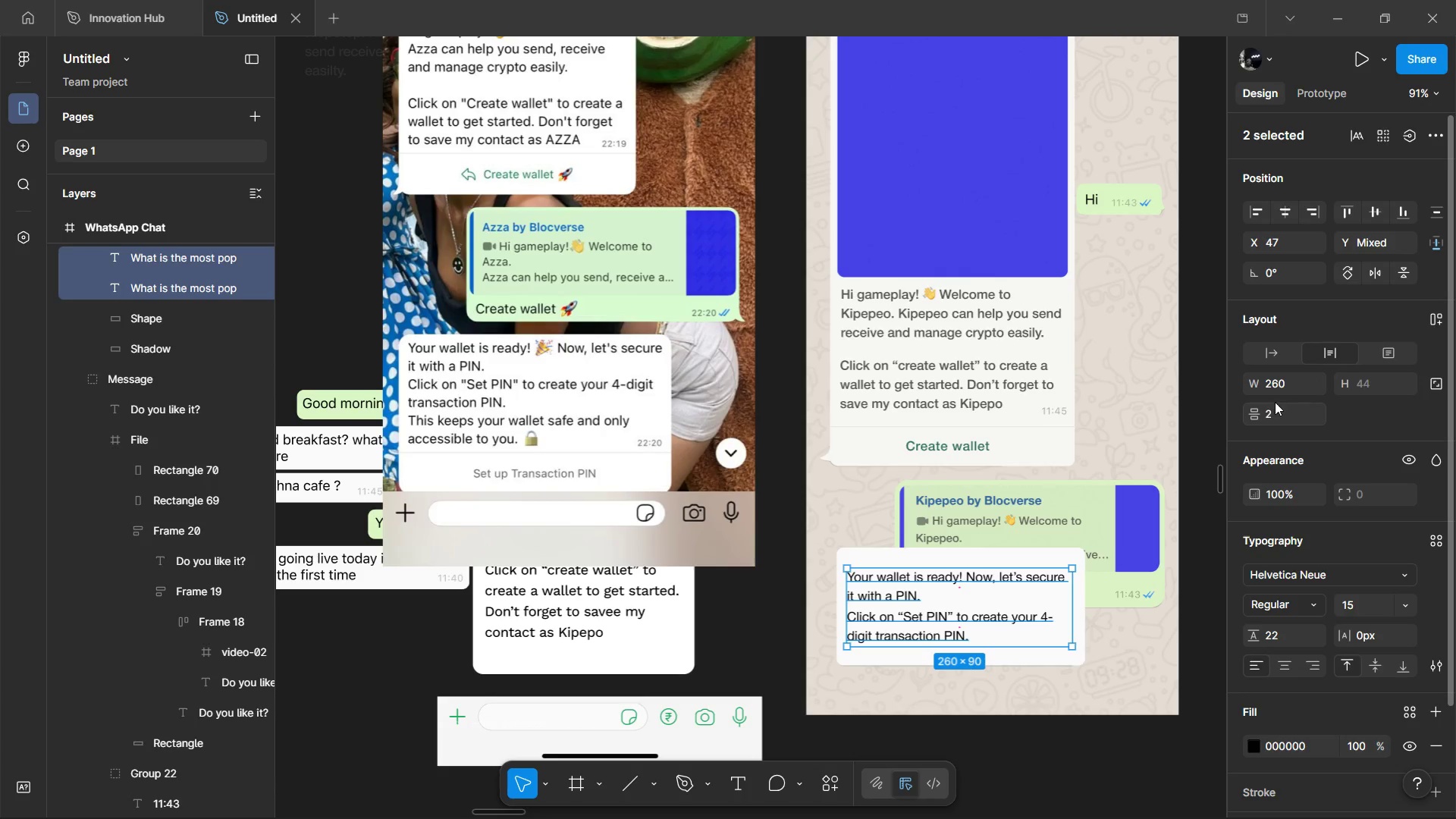 
left_click([1282, 387])
 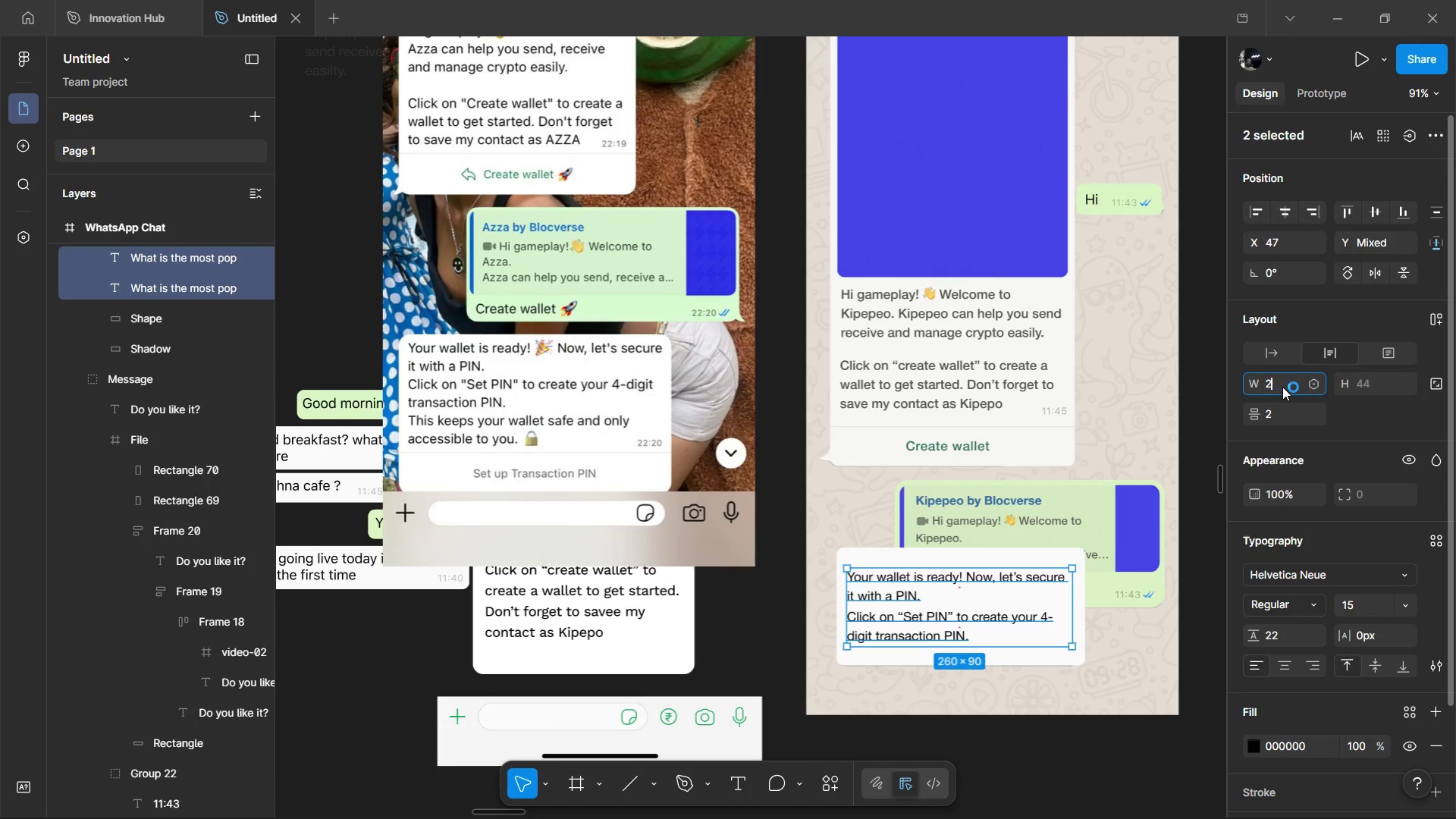 
type(270)
 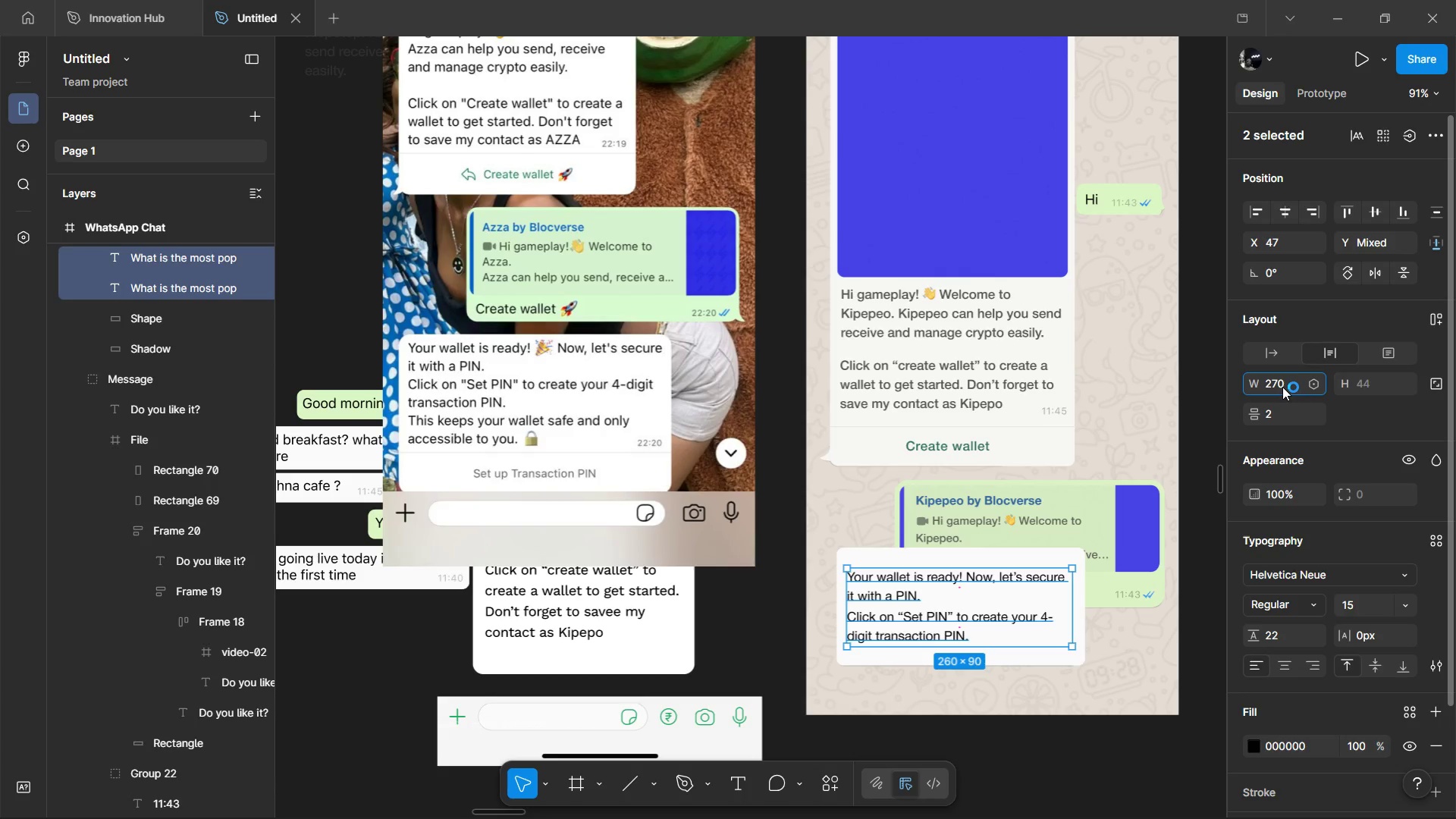 
key(Enter)
 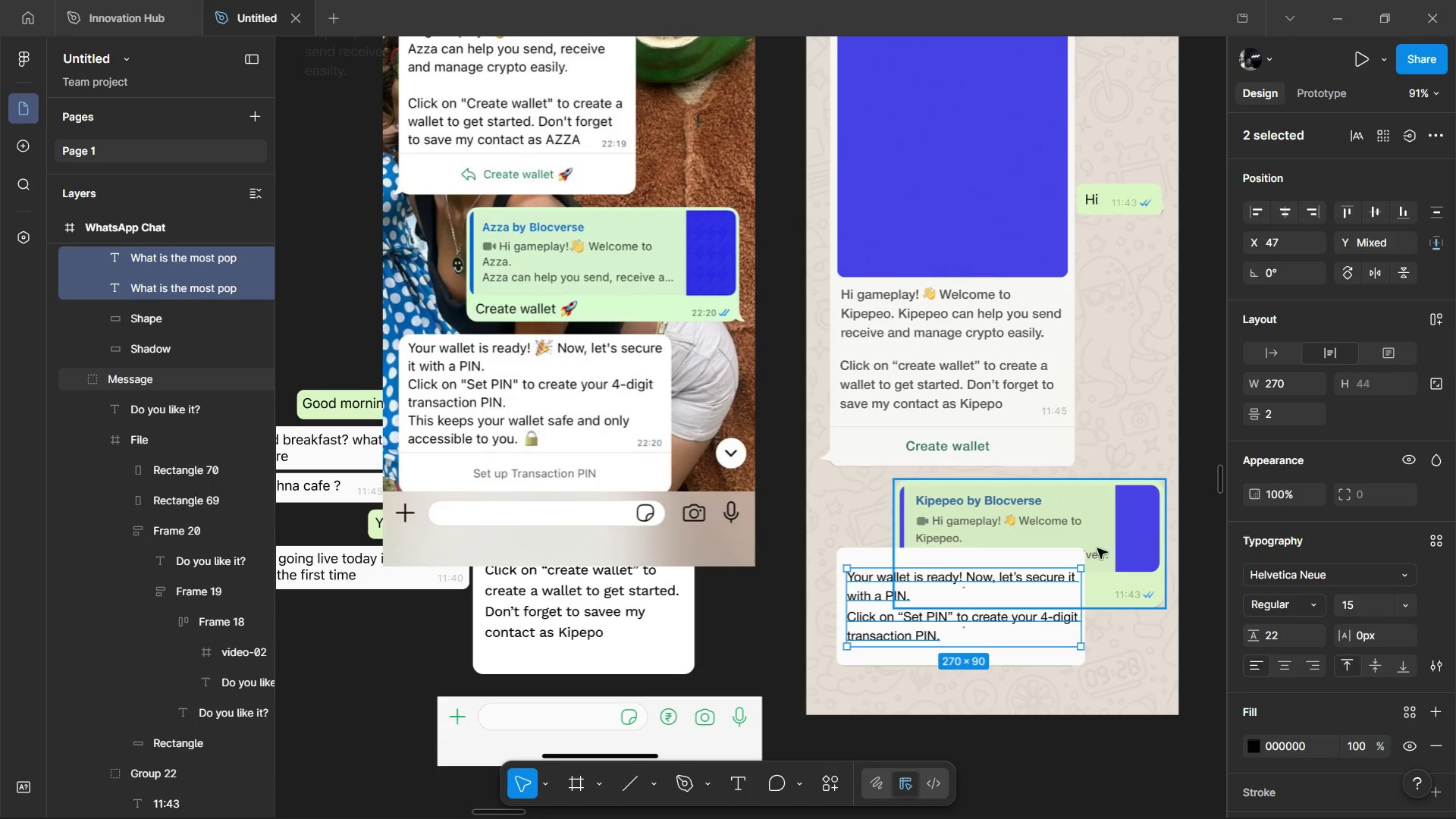 
hold_key(key=AltLeft, duration=1.34)
 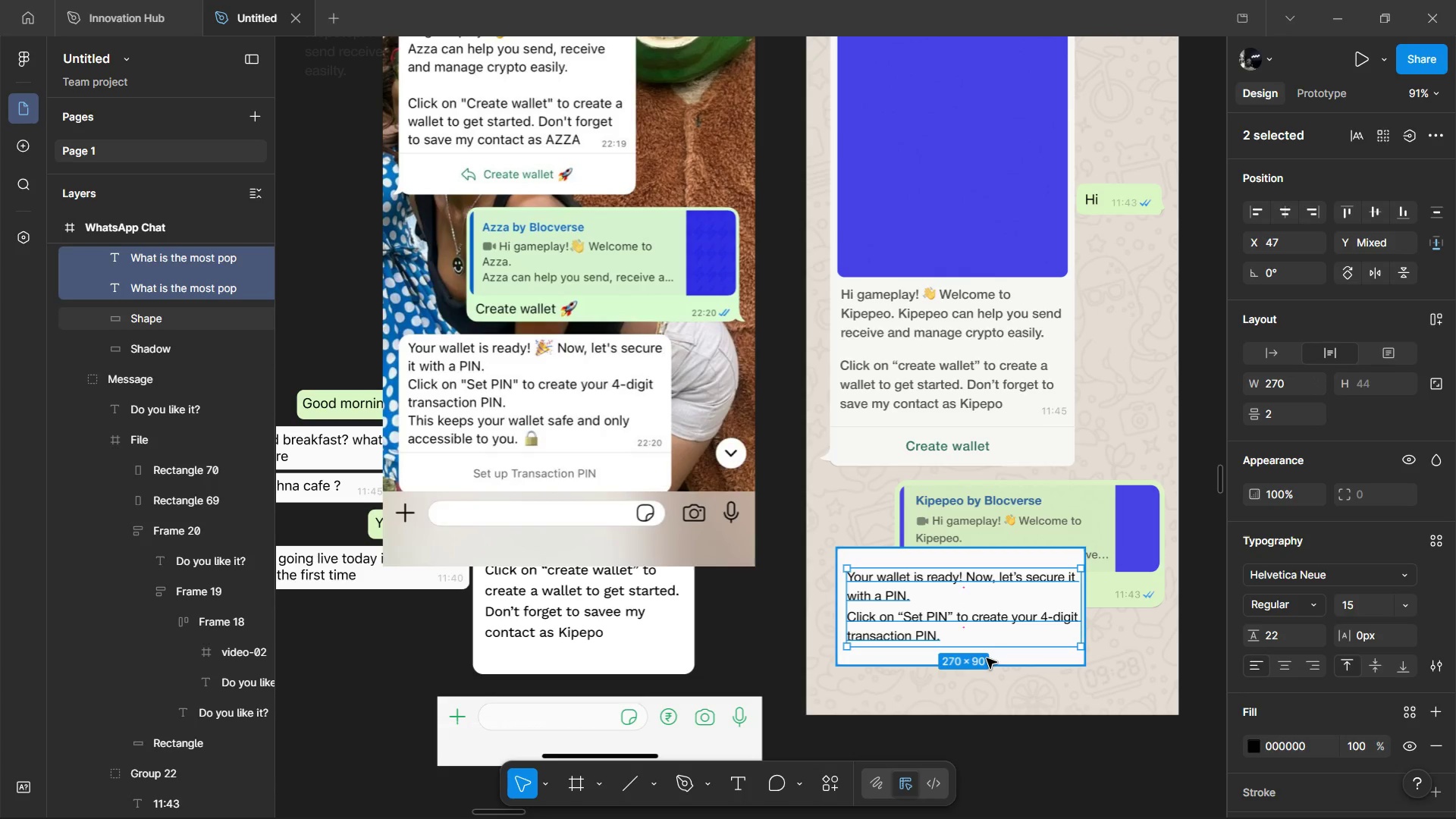 
left_click([987, 658])
 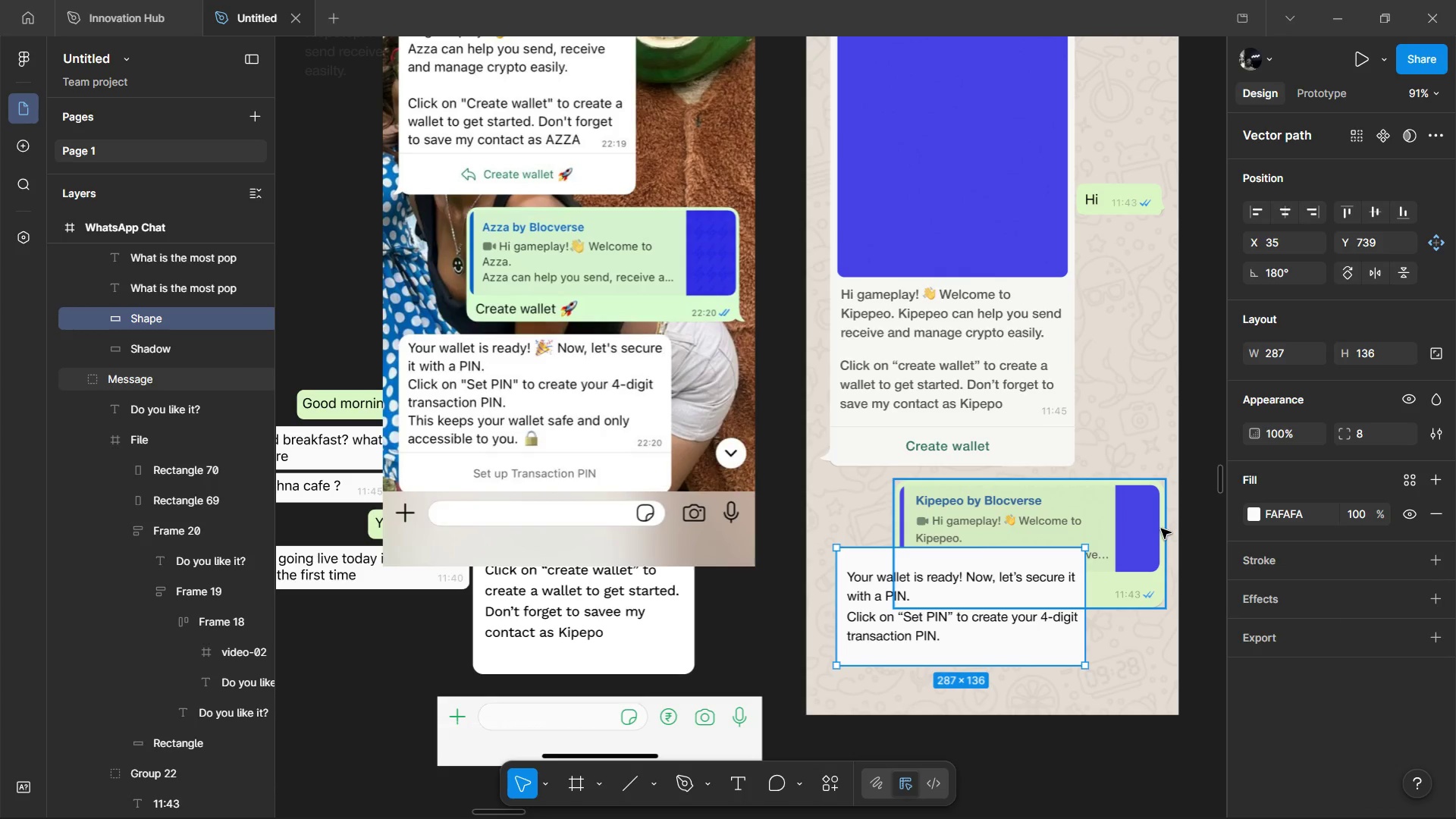 
left_click([1161, 529])
 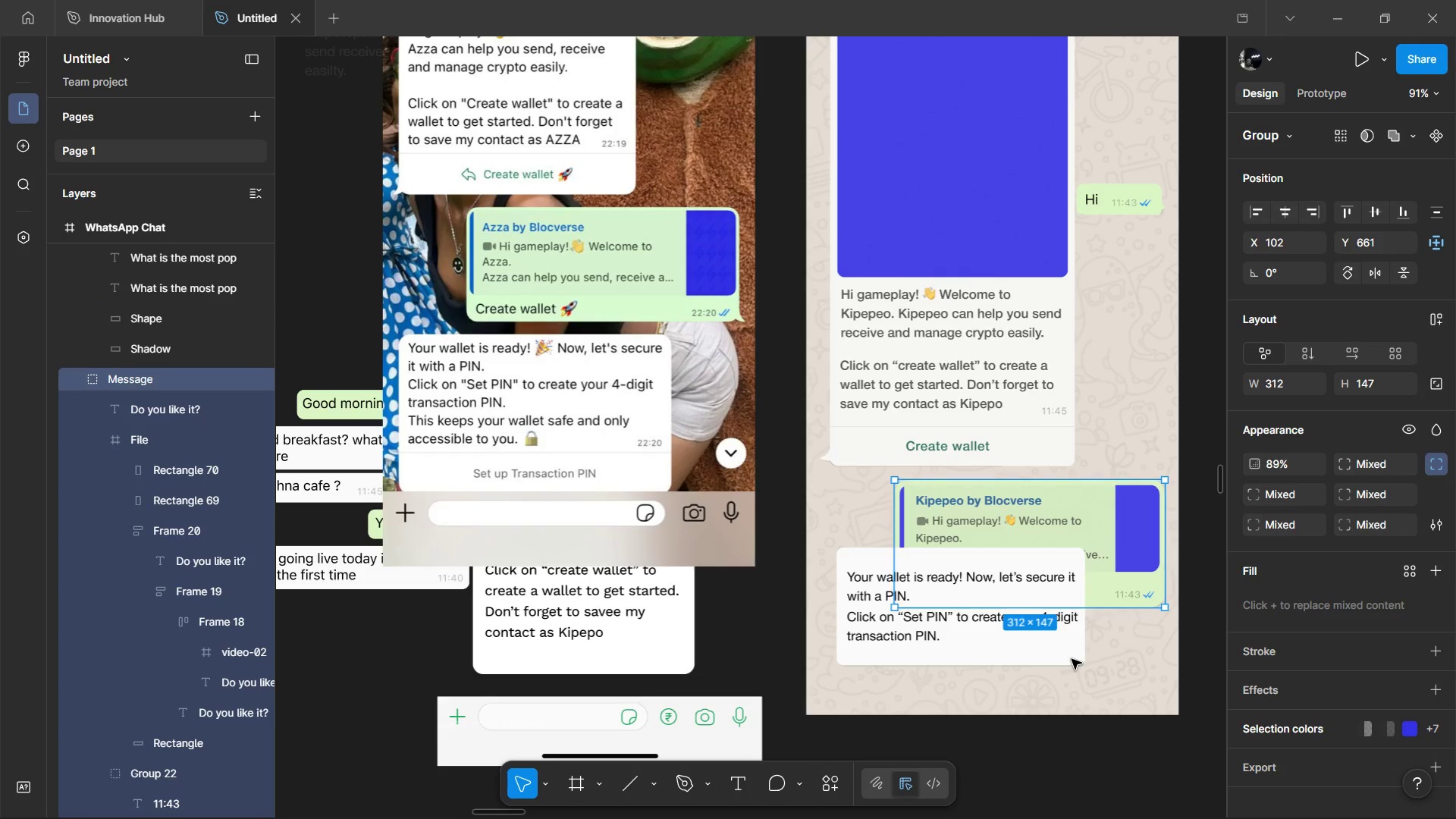 
left_click([1072, 659])
 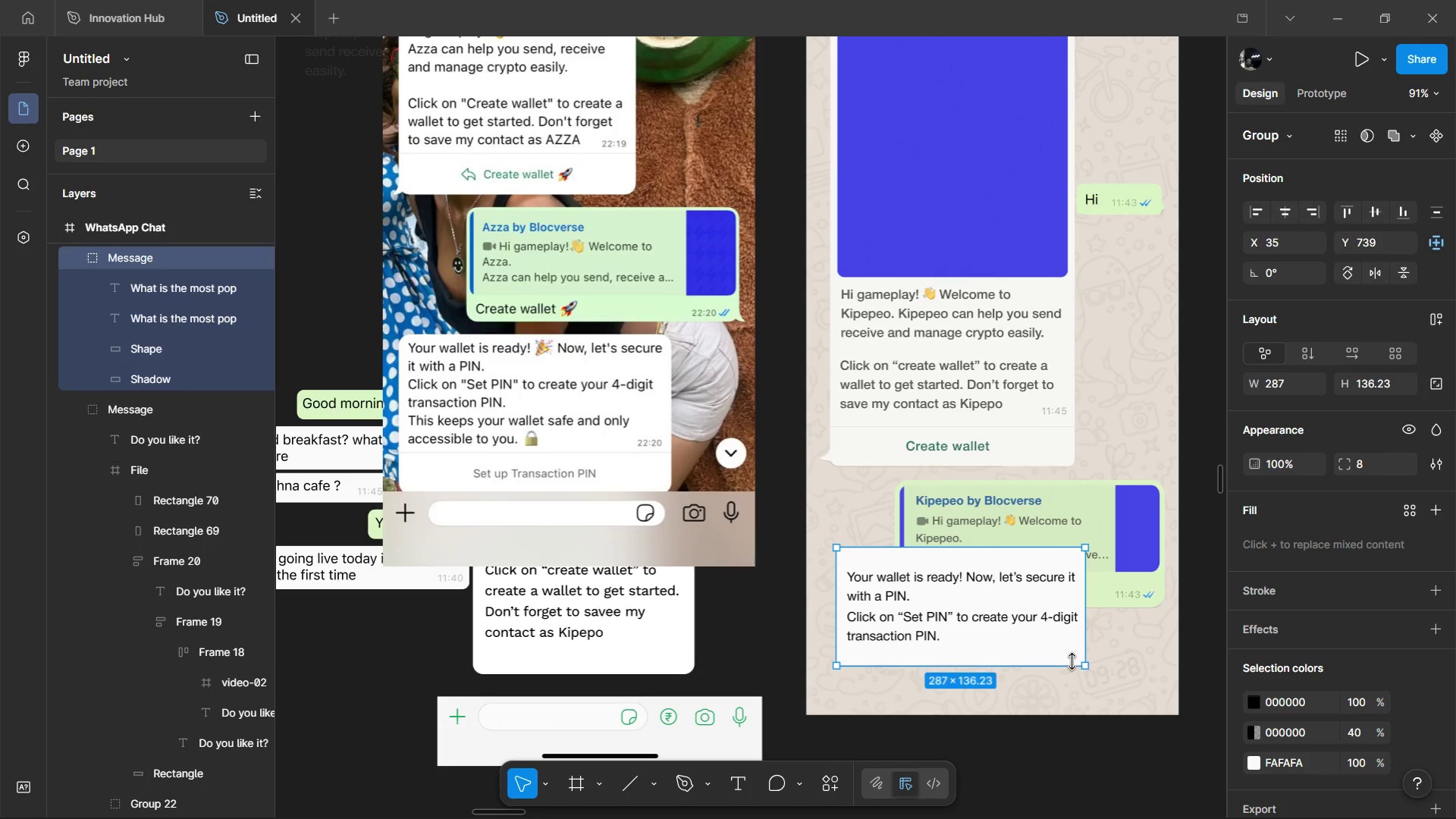 
wait(18.75)
 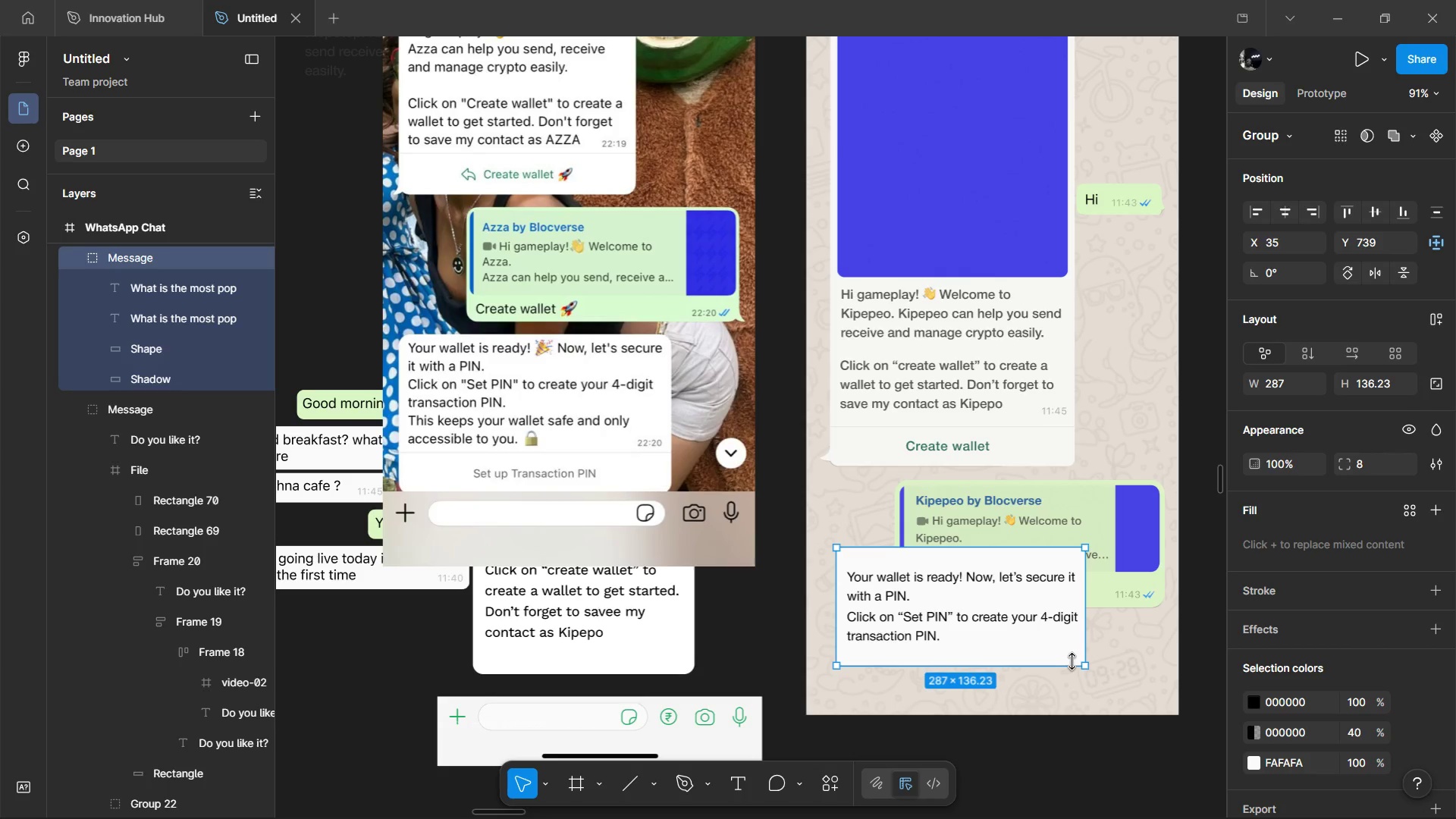 
hold_key(key=AltLeft, duration=1.28)
 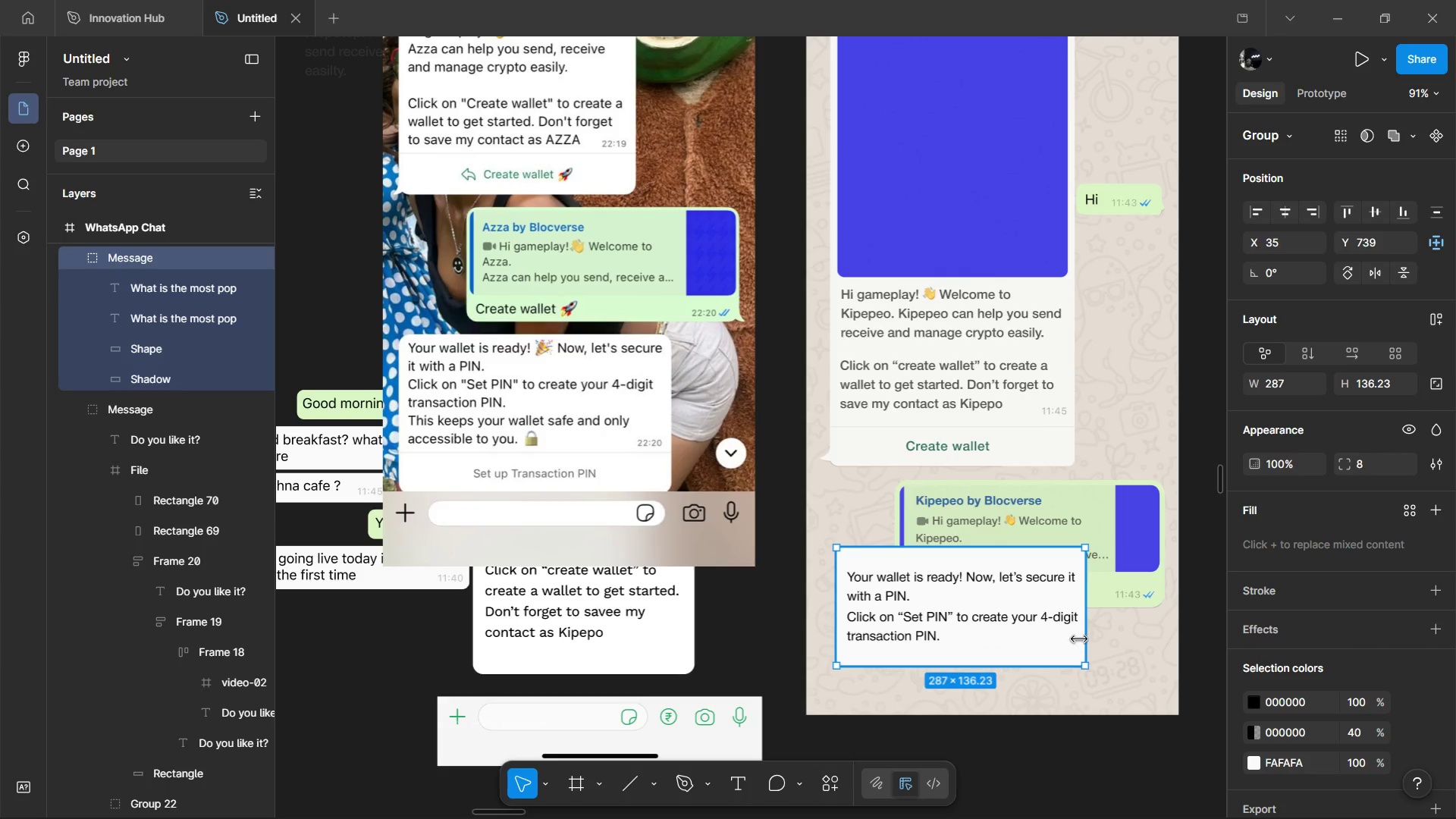 
hold_key(key=ControlLeft, duration=0.92)
 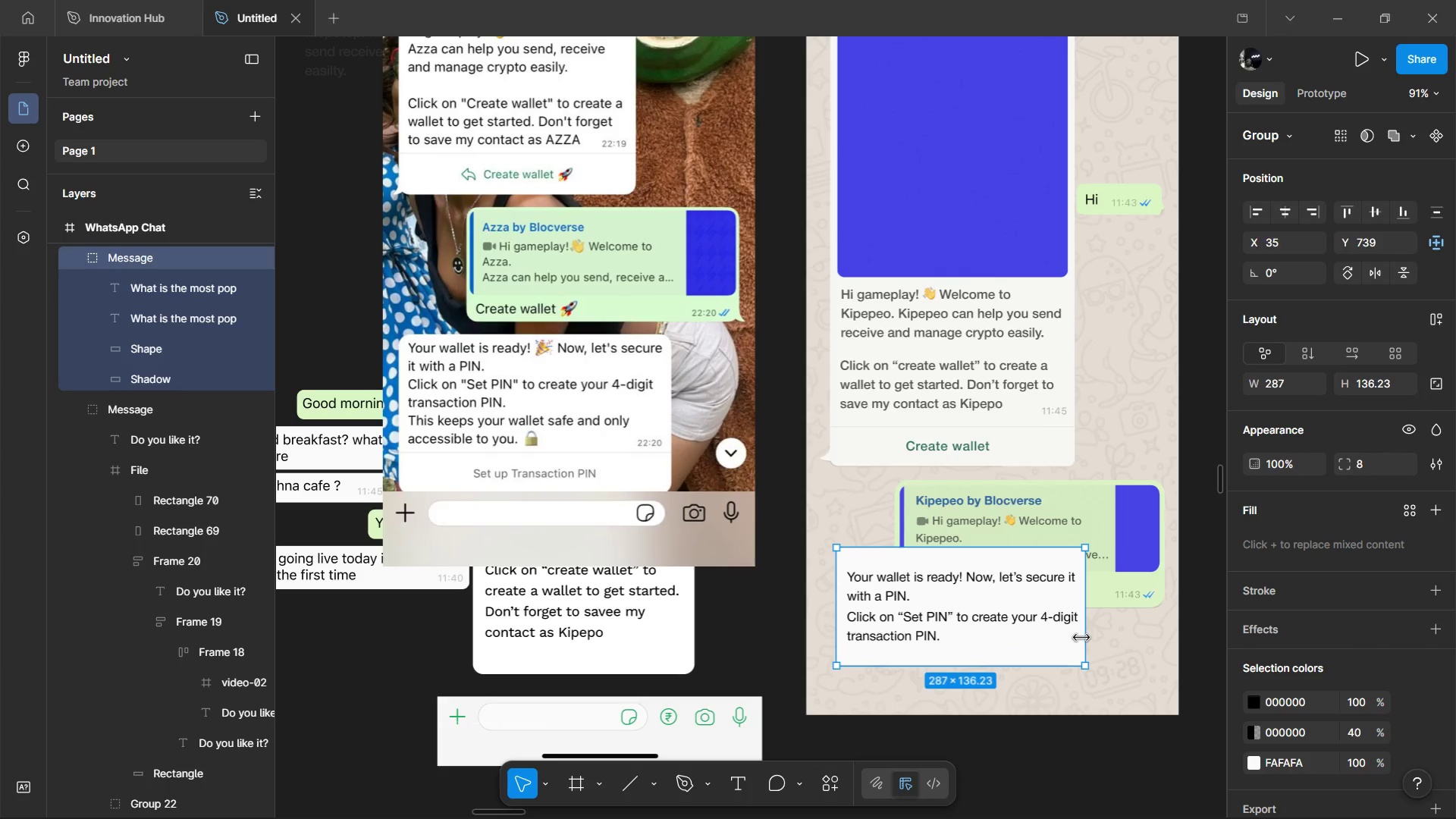 
left_click_drag(start_coordinate=[1082, 638], to_coordinate=[1091, 637])
 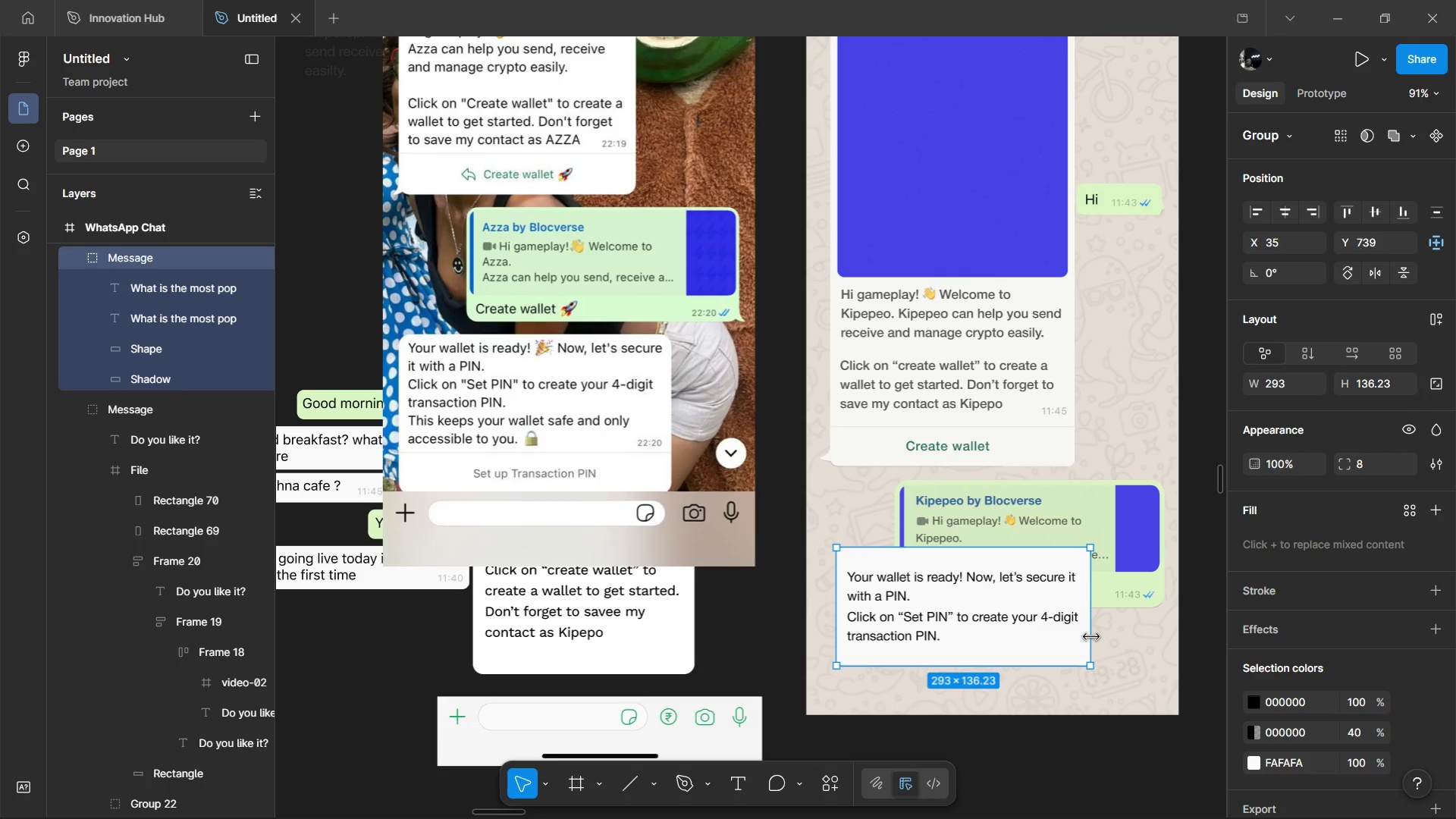 
hold_key(key=ControlLeft, duration=1.78)
 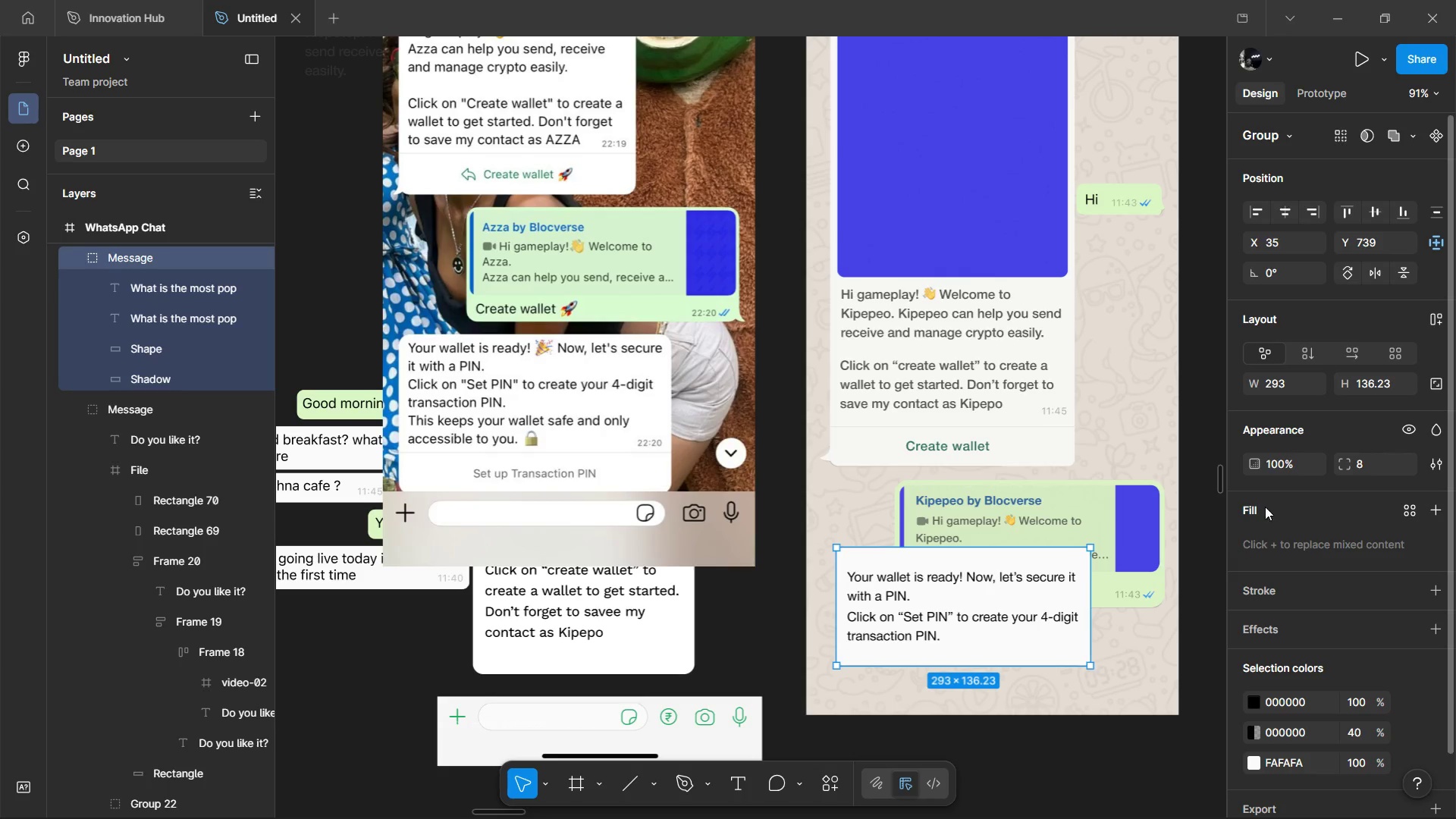 
hold_key(key=AltLeft, duration=1.14)
 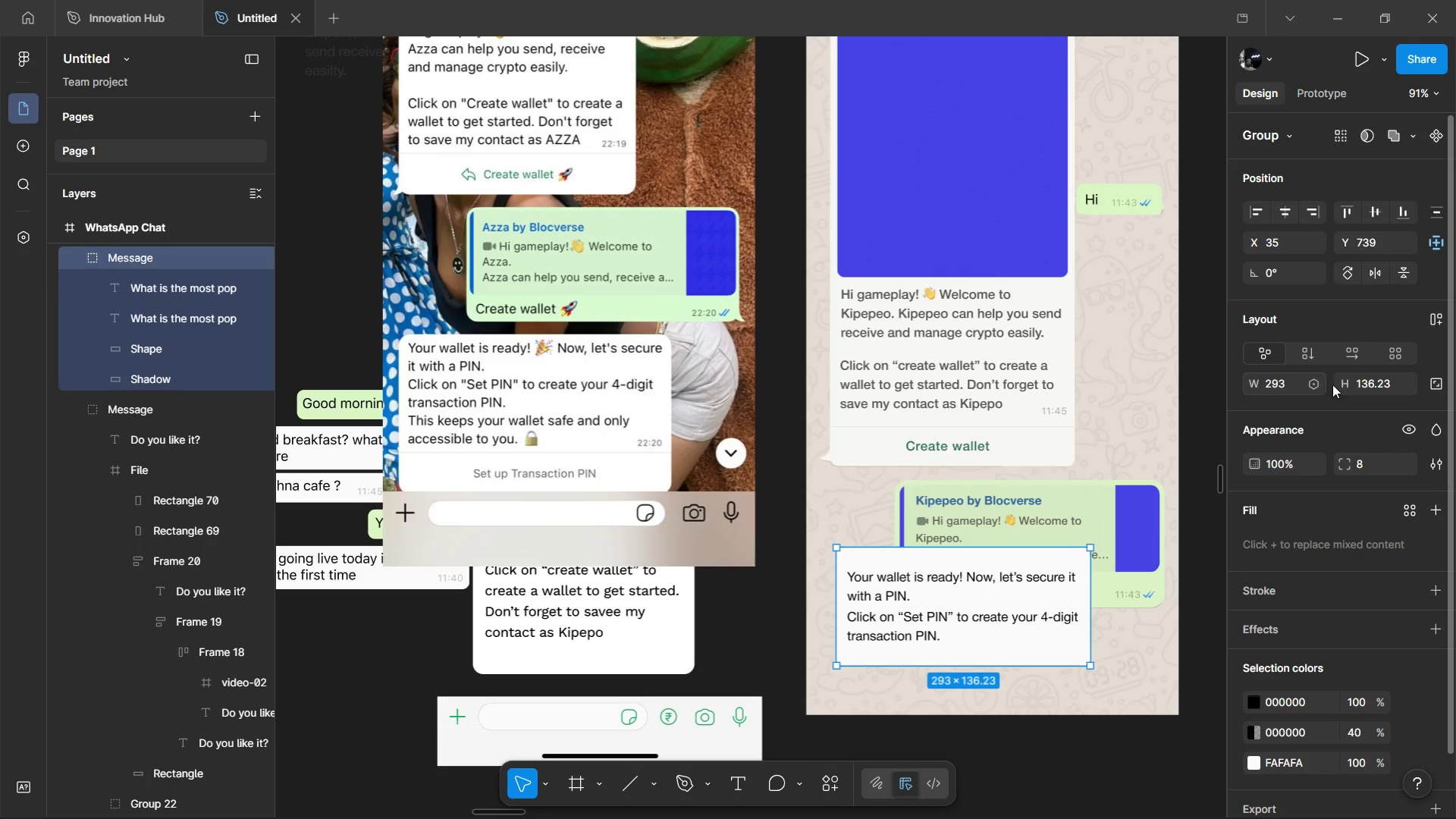 
left_click([1365, 375])
 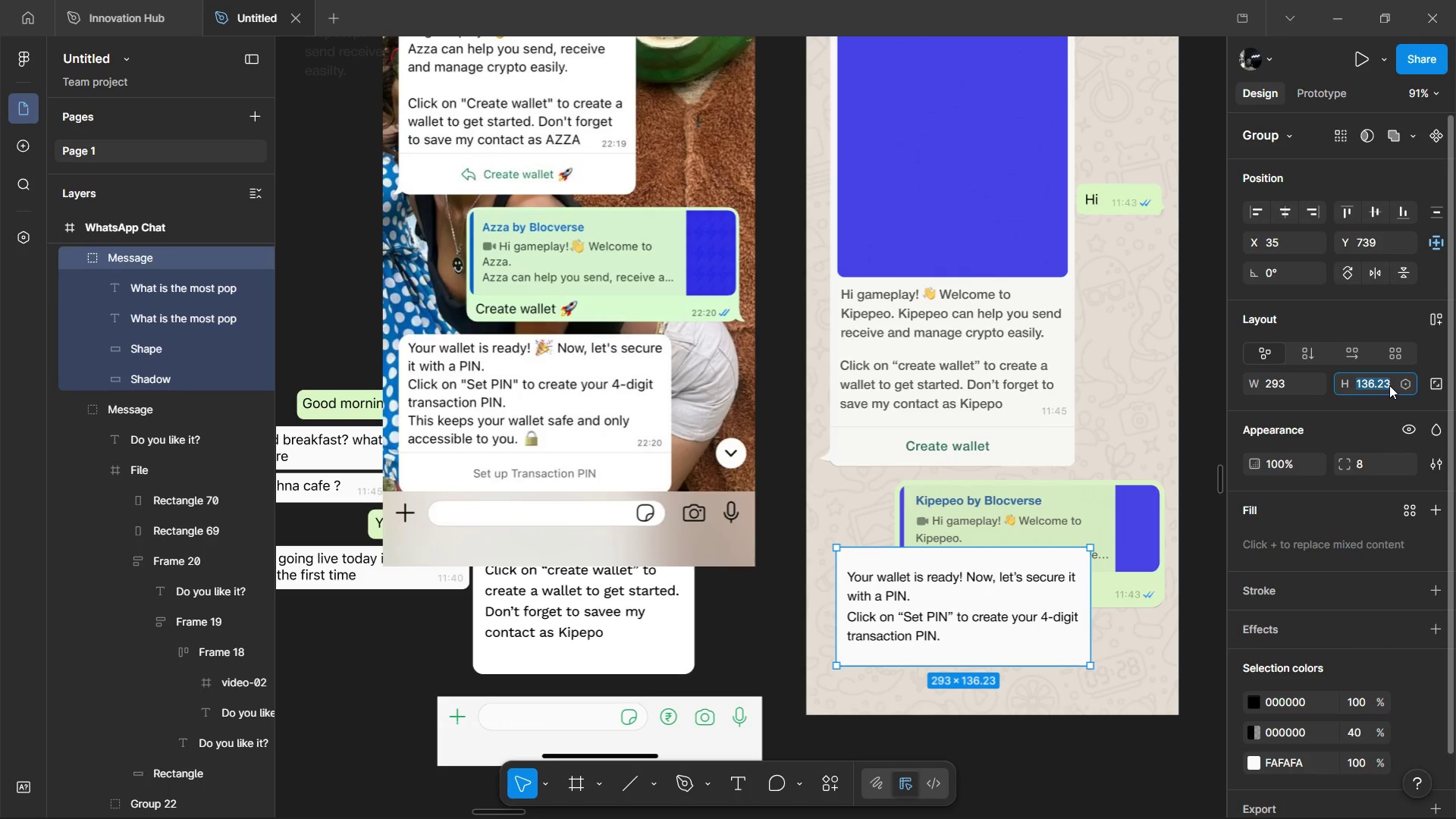 
key(ArrowRight)
 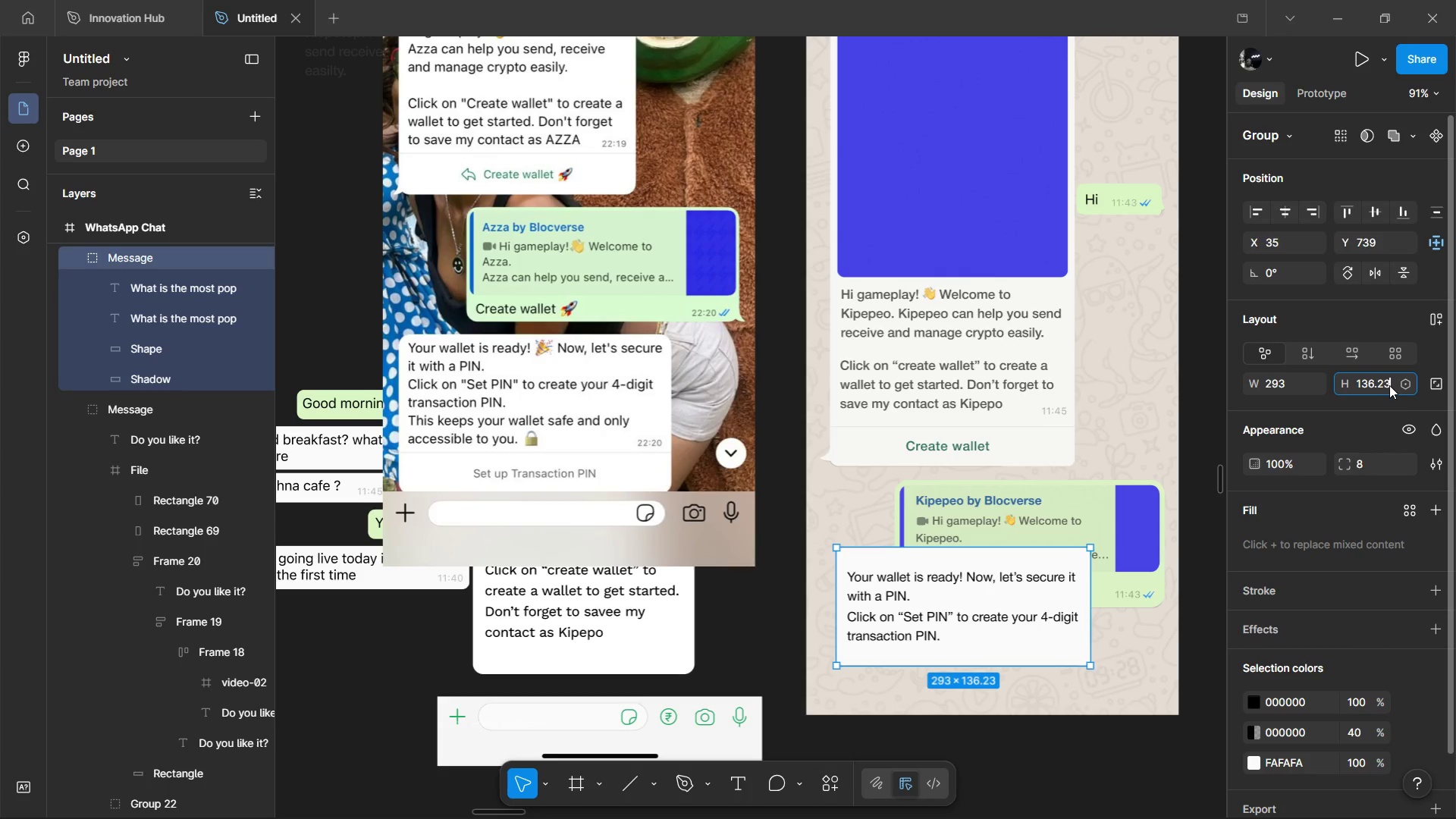 
key(Shift+Equal)
 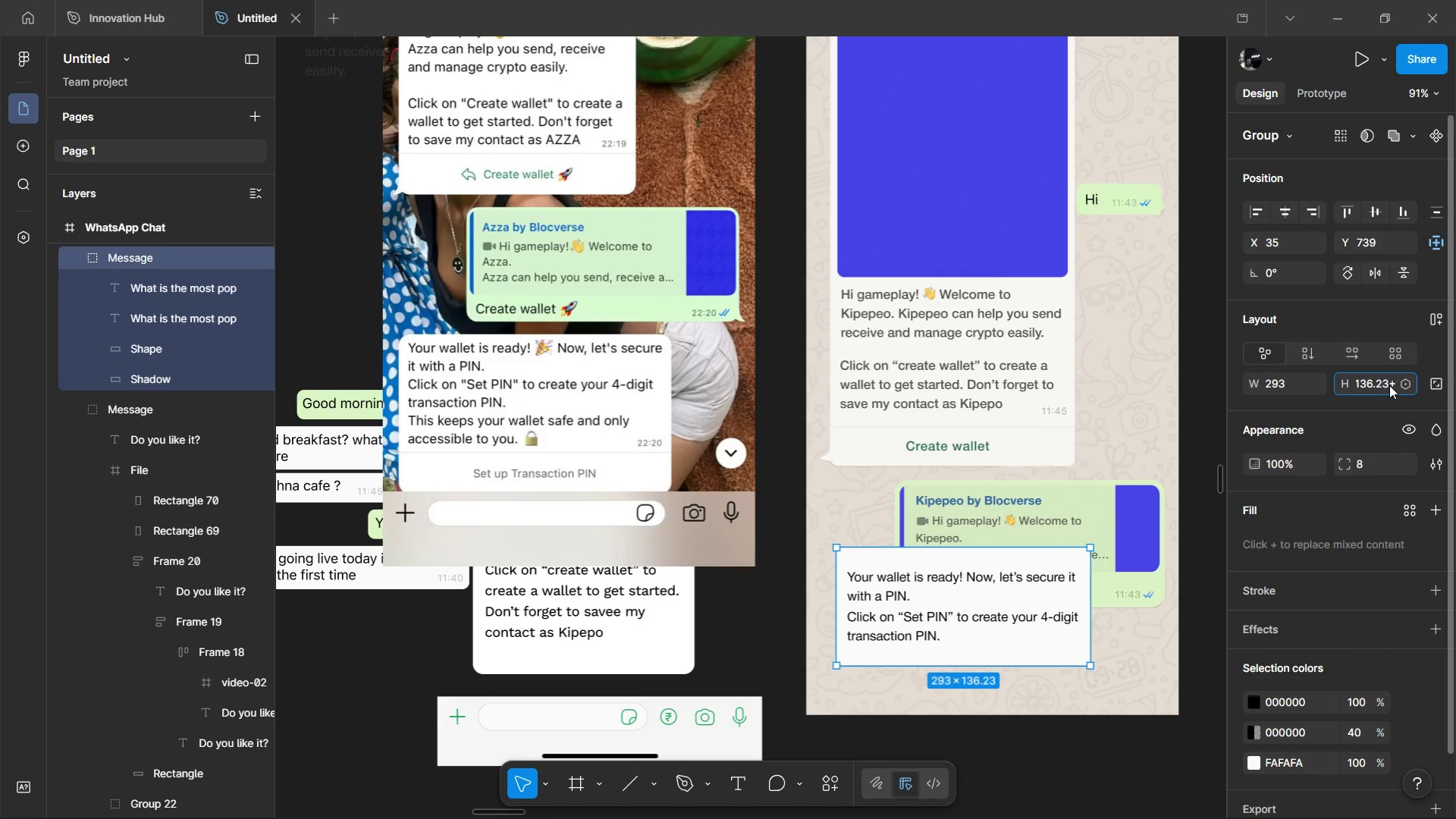 
key(5)
 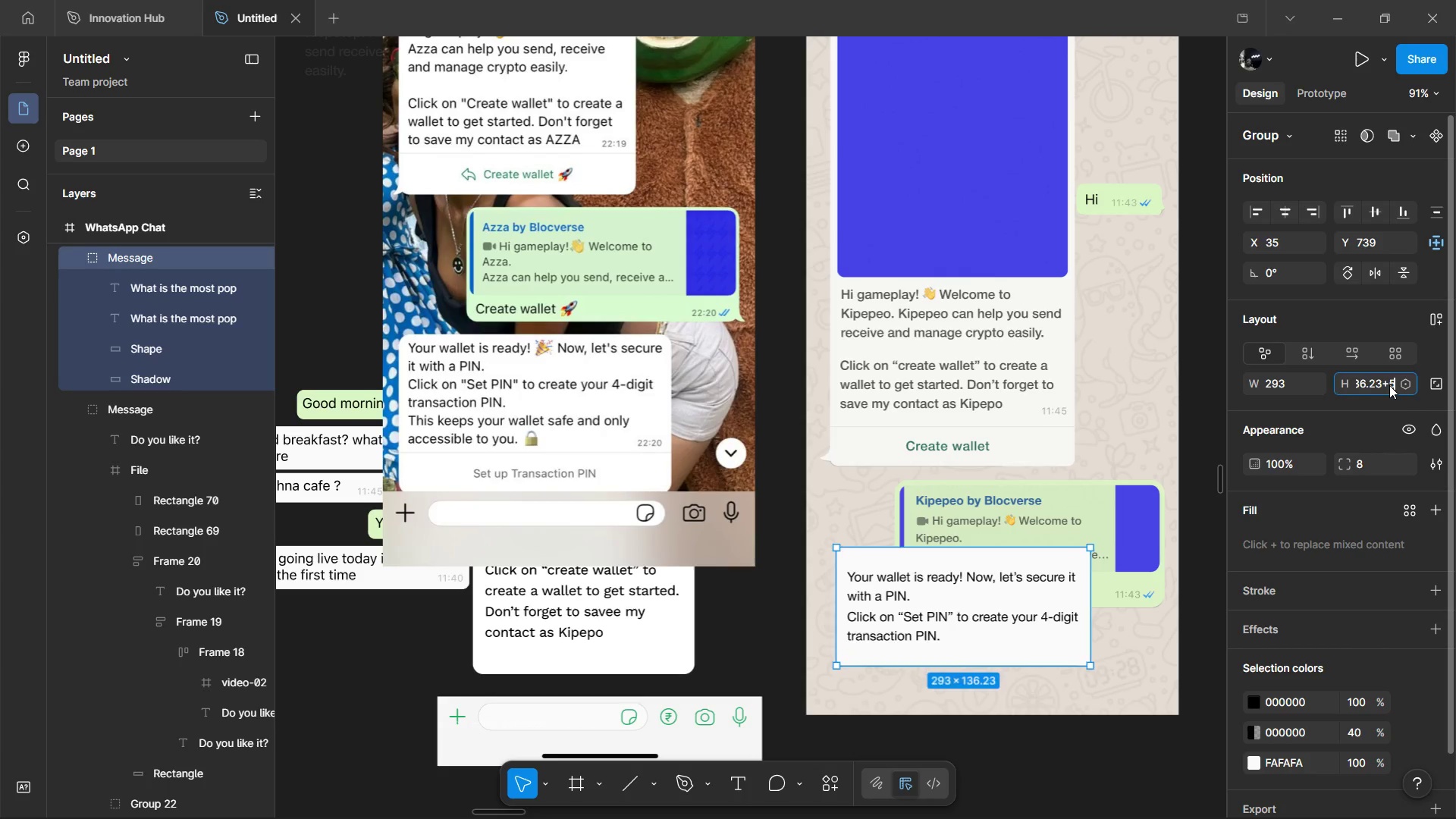 
key(Enter)
 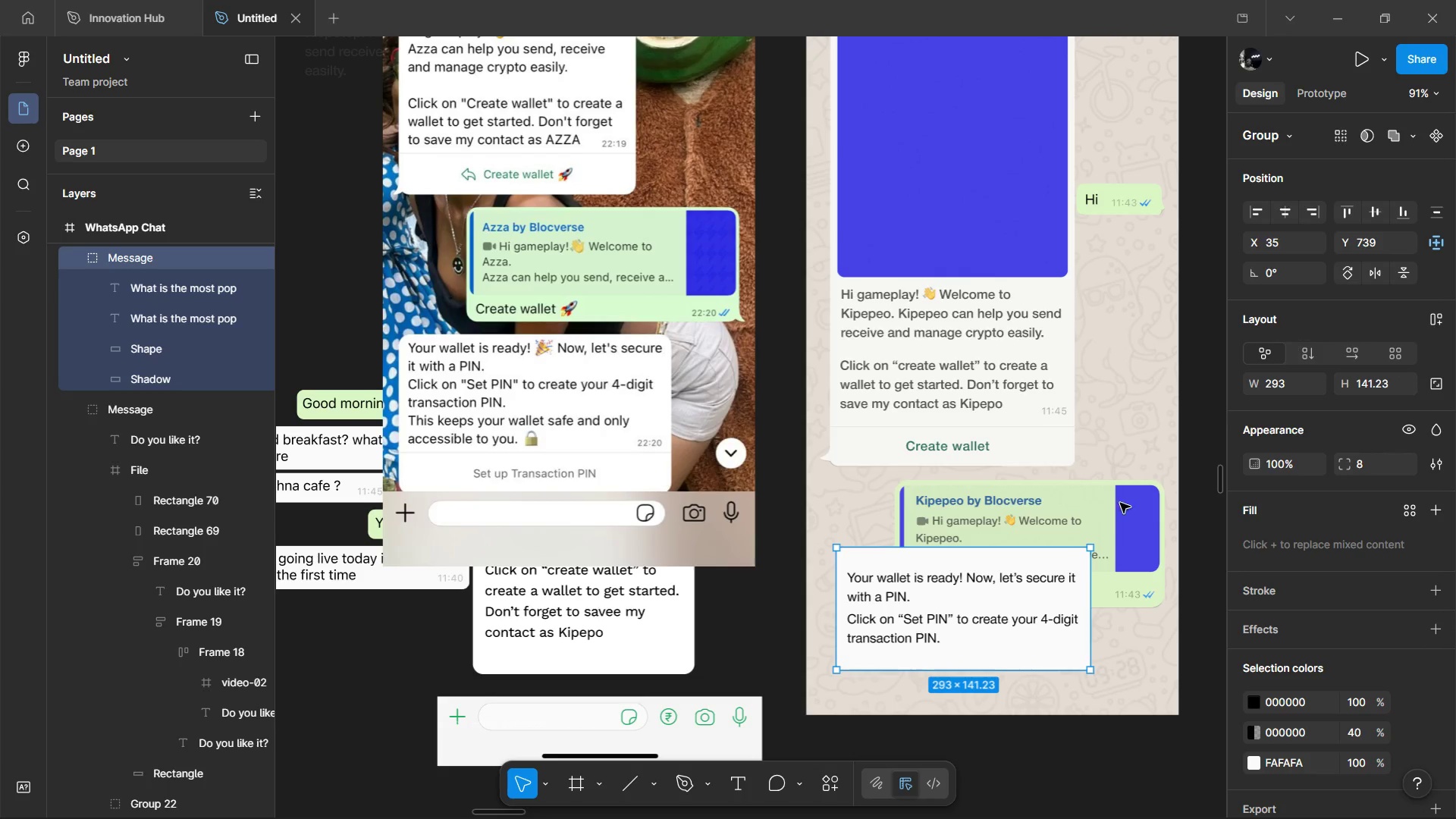 
hold_key(key=AltLeft, duration=1.98)
 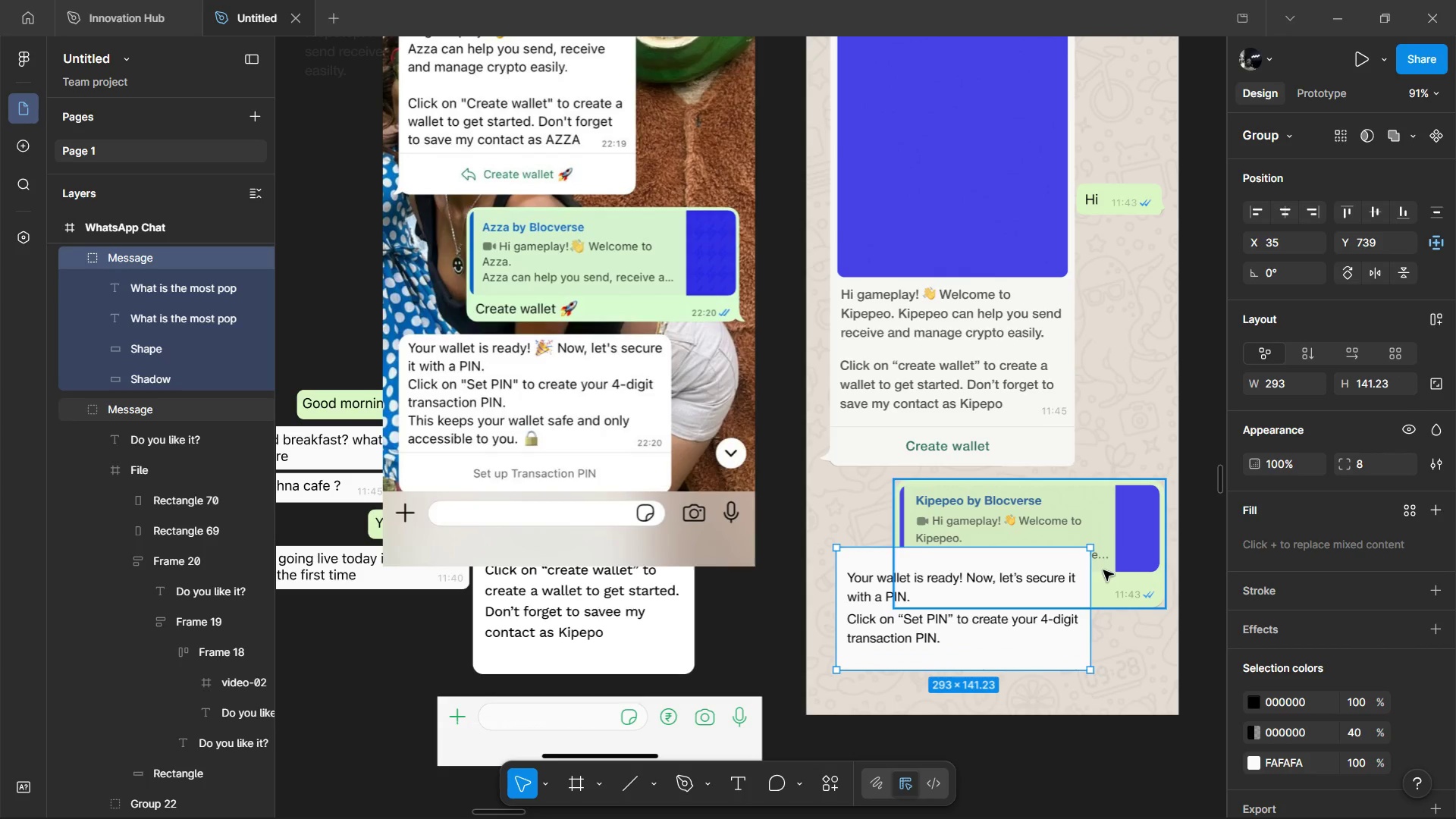 
hold_key(key=ControlLeft, duration=1.52)
 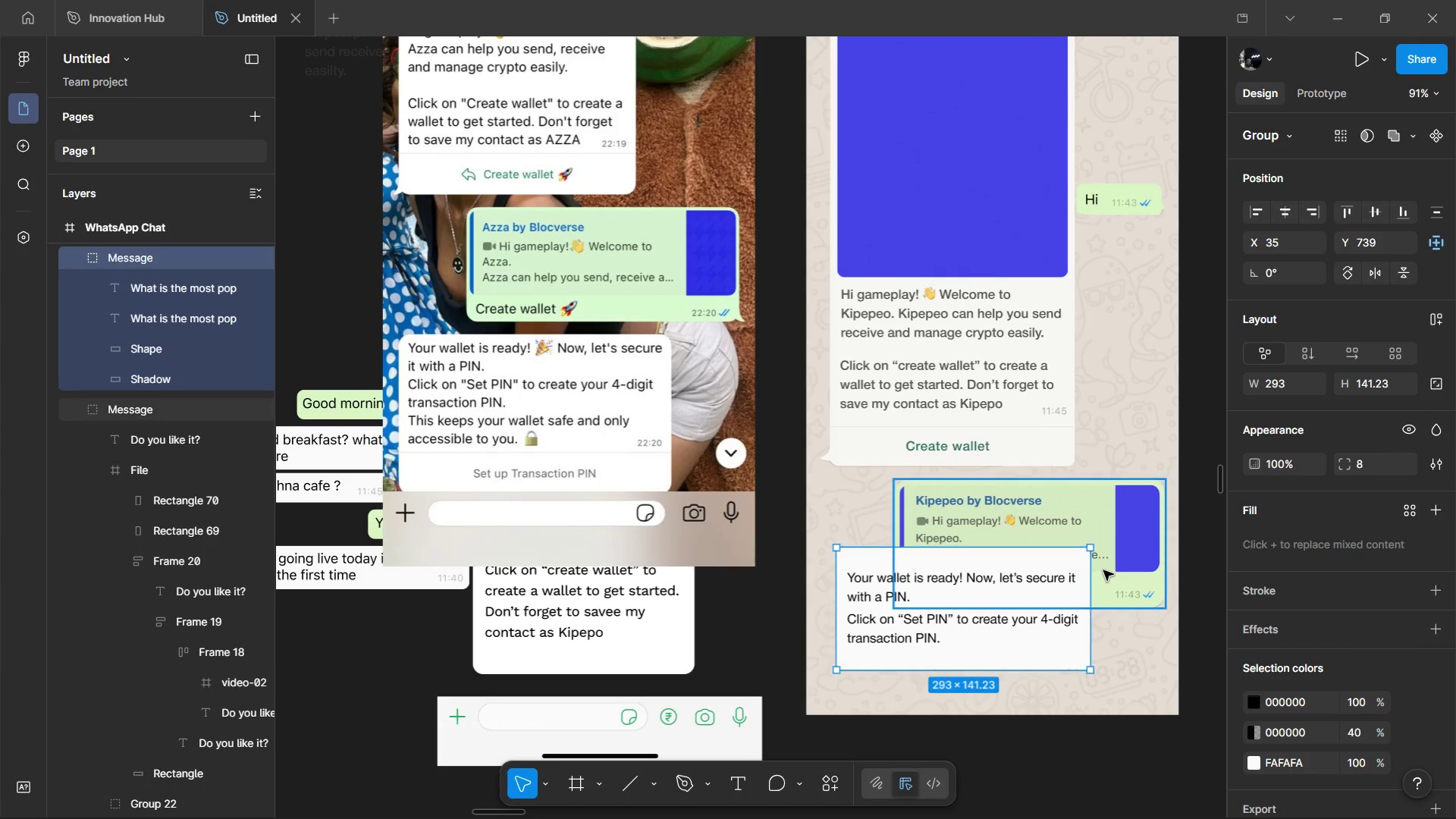 
hold_key(key=ControlLeft, duration=0.31)
 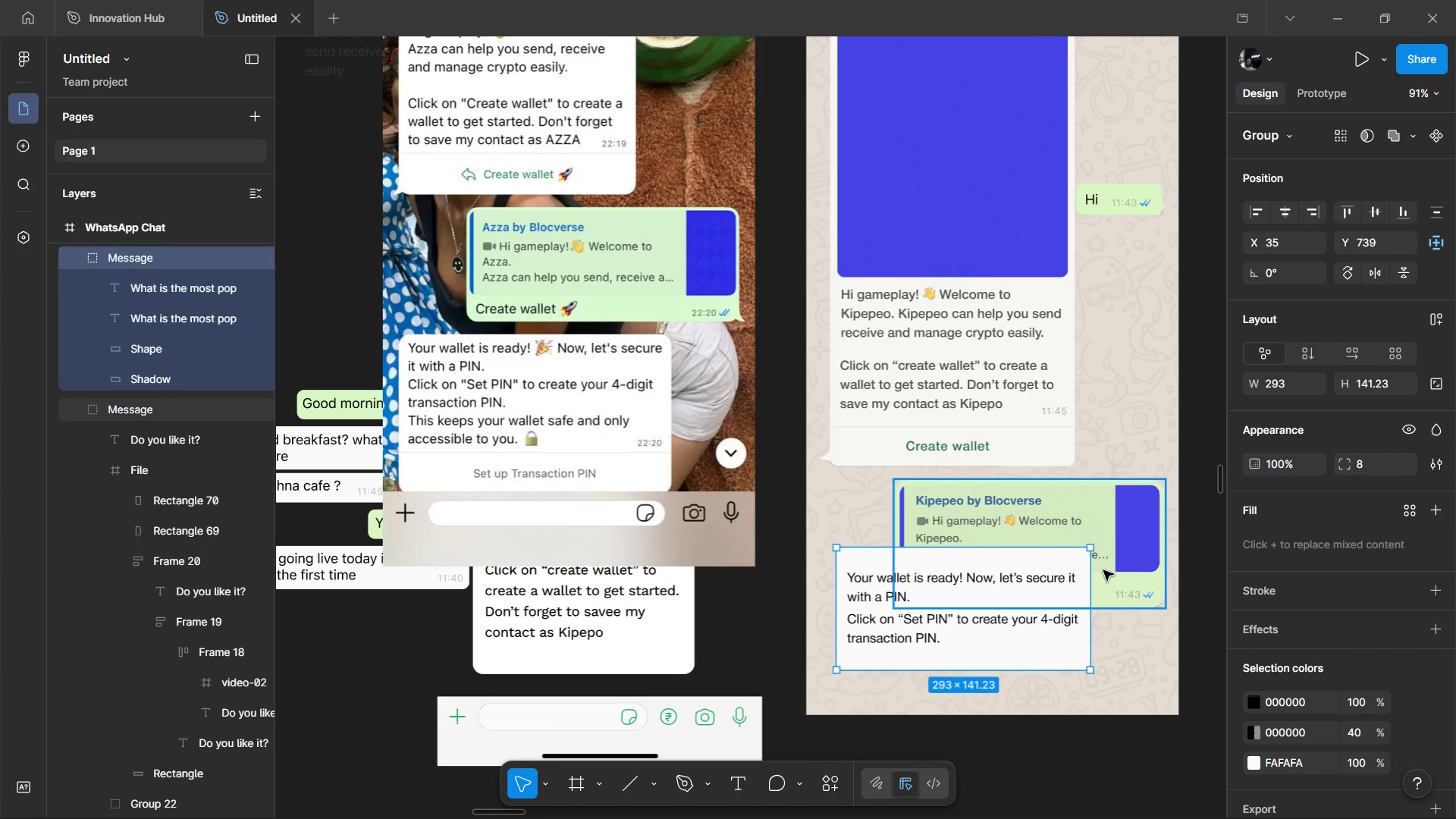 
key(Control+Z)
 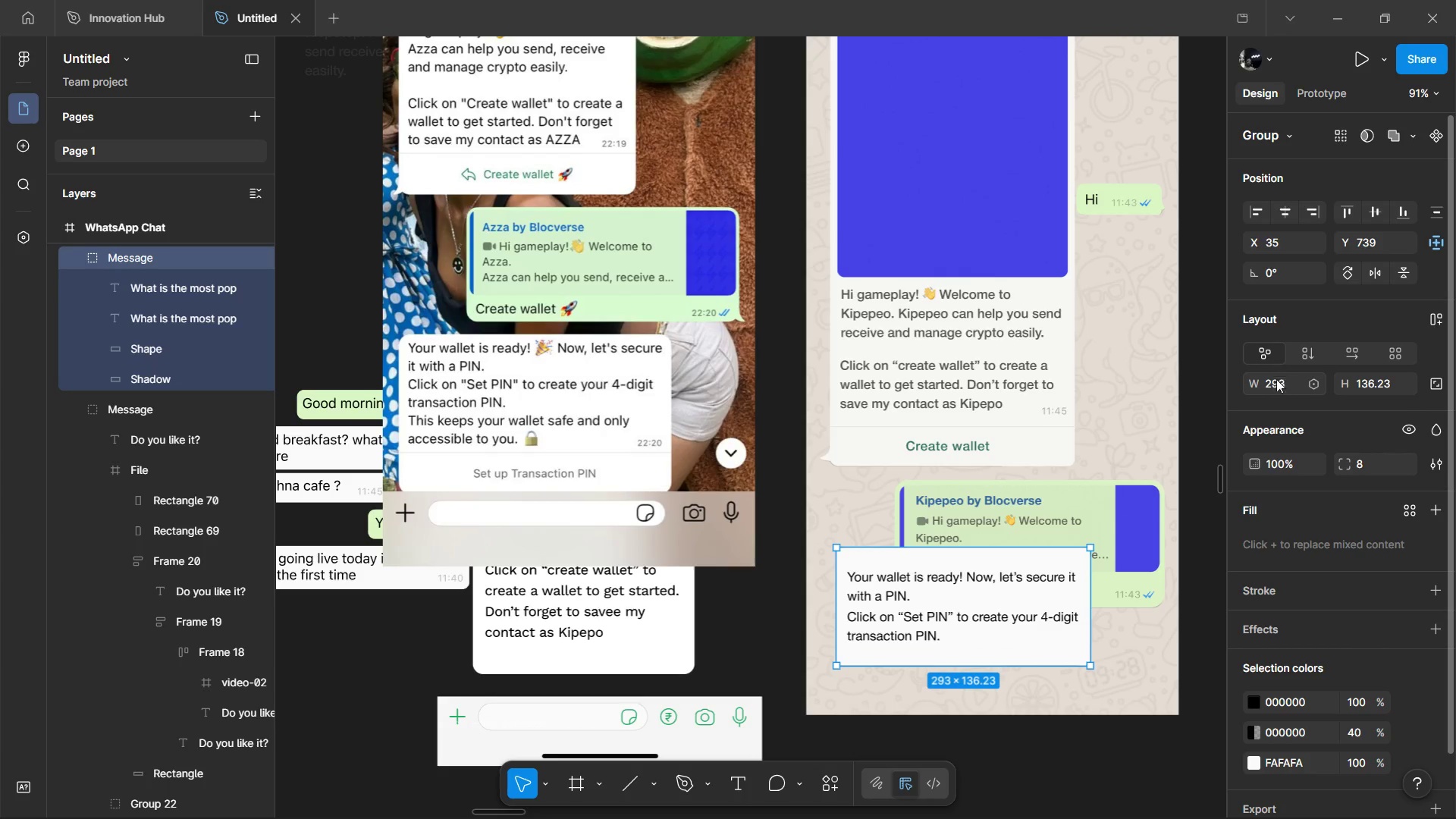 
key(Control+ControlLeft)
 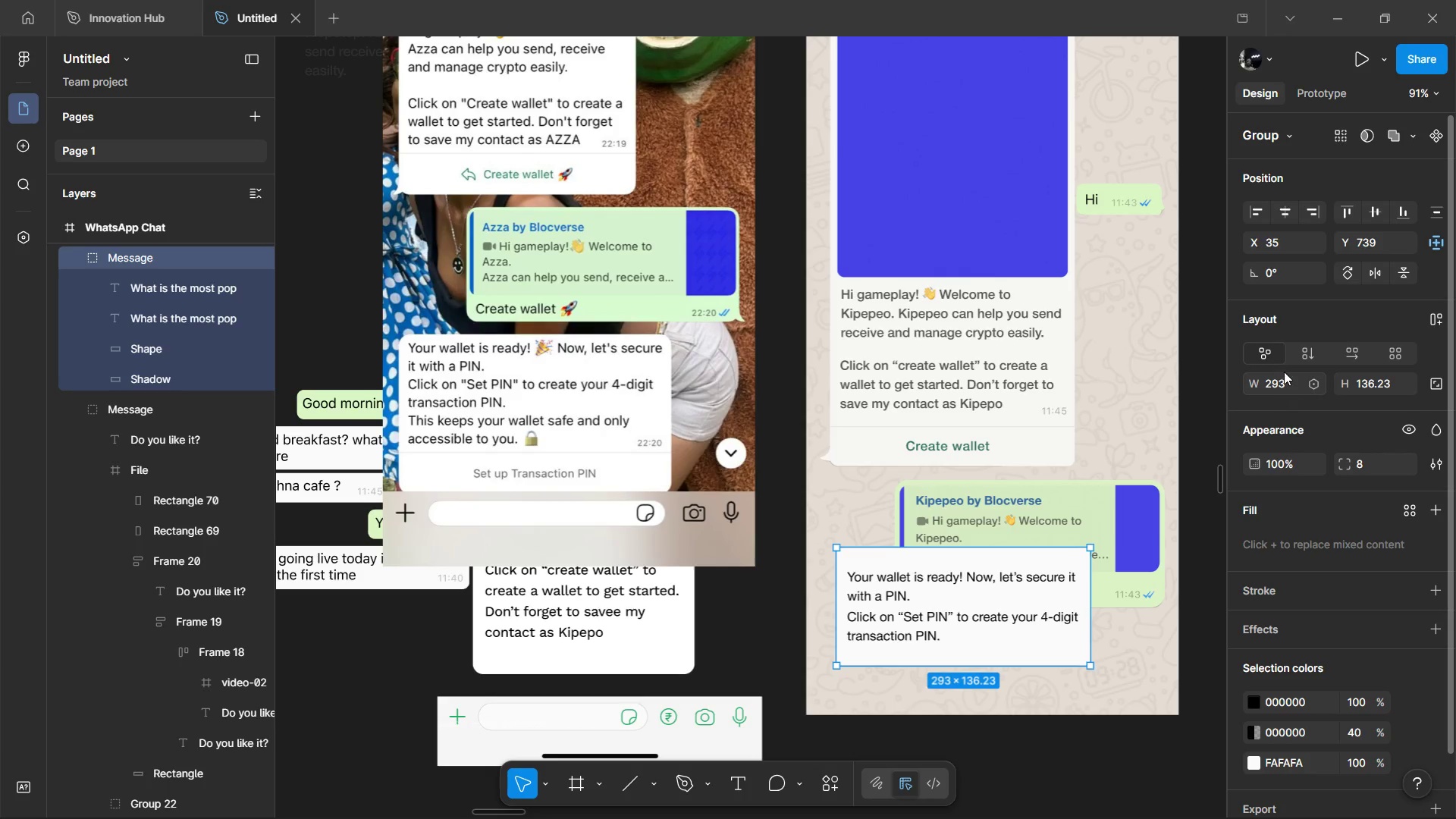 
left_click([1284, 372])
 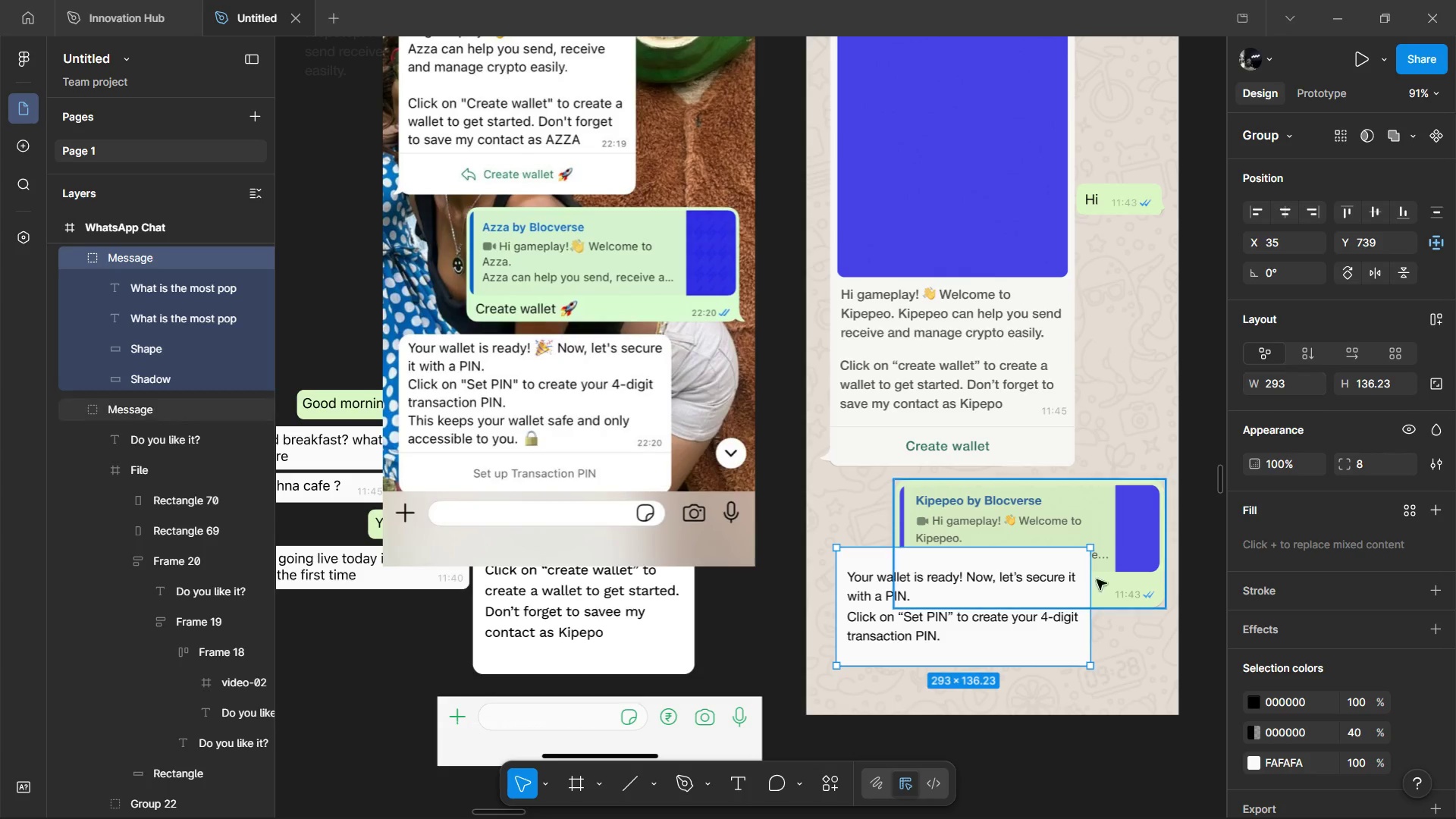 
hold_key(key=ControlLeft, duration=0.83)
 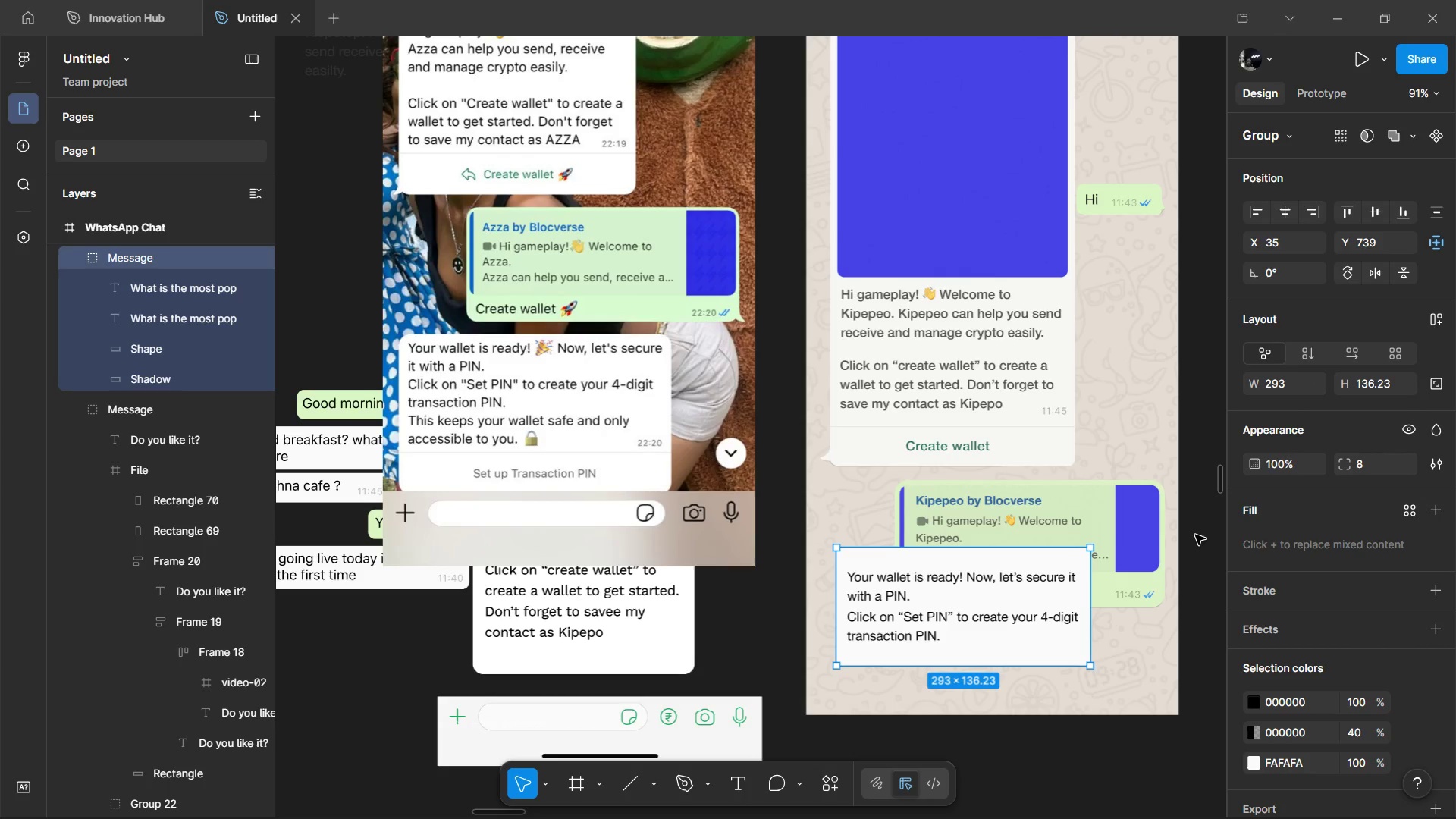 
left_click([1195, 535])
 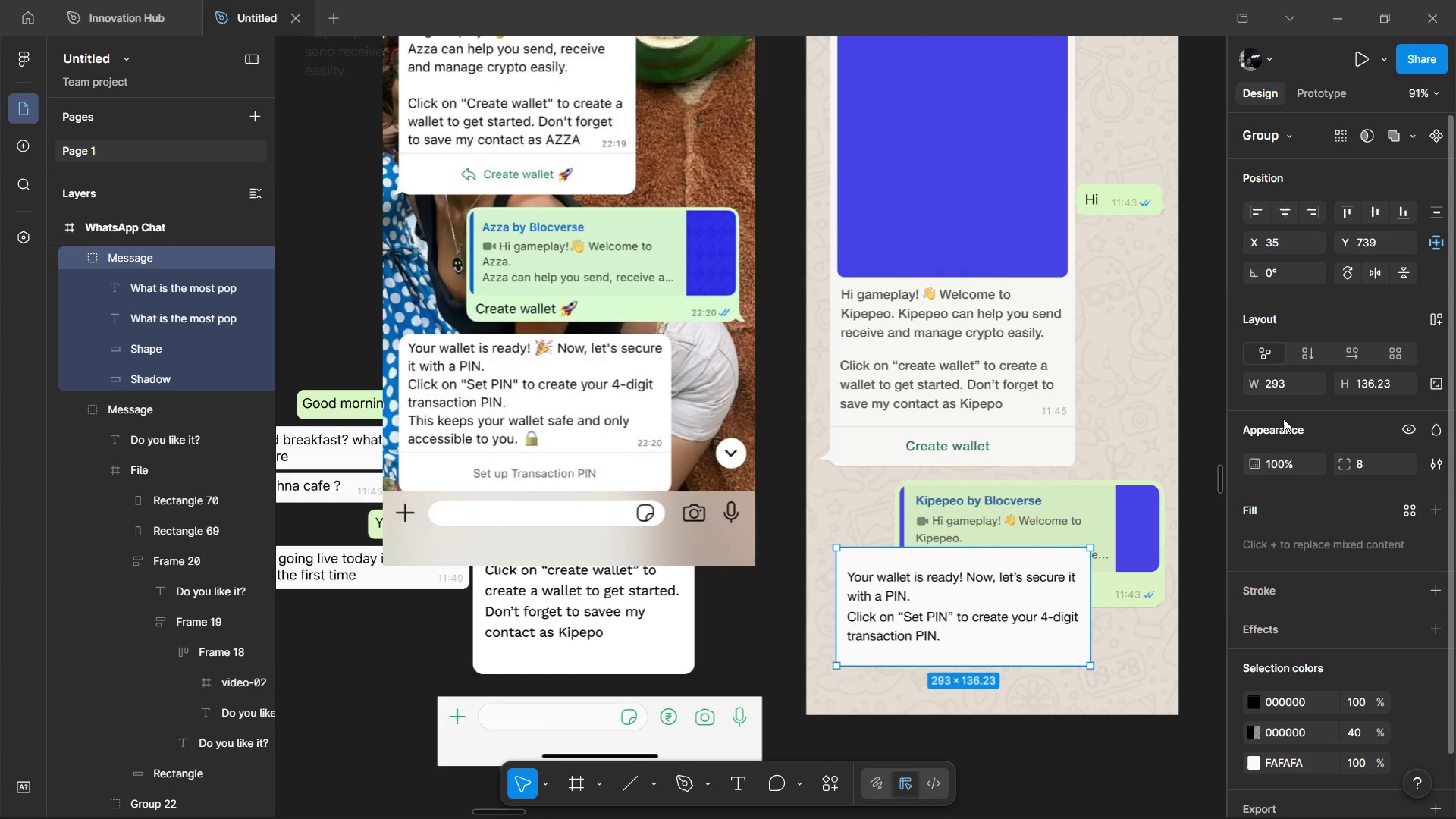 
double_click([1276, 396])
 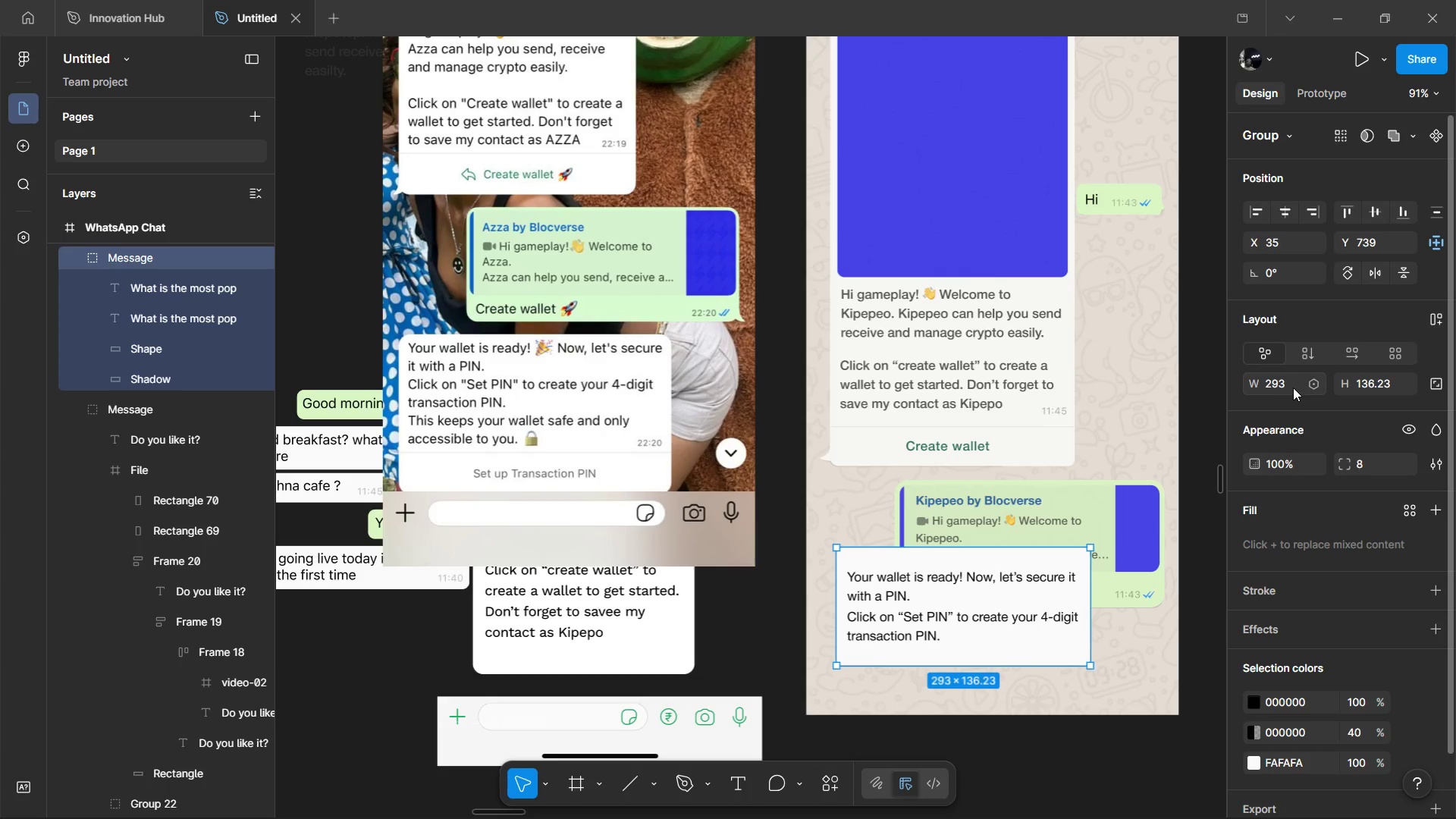 
triple_click([1293, 388])
 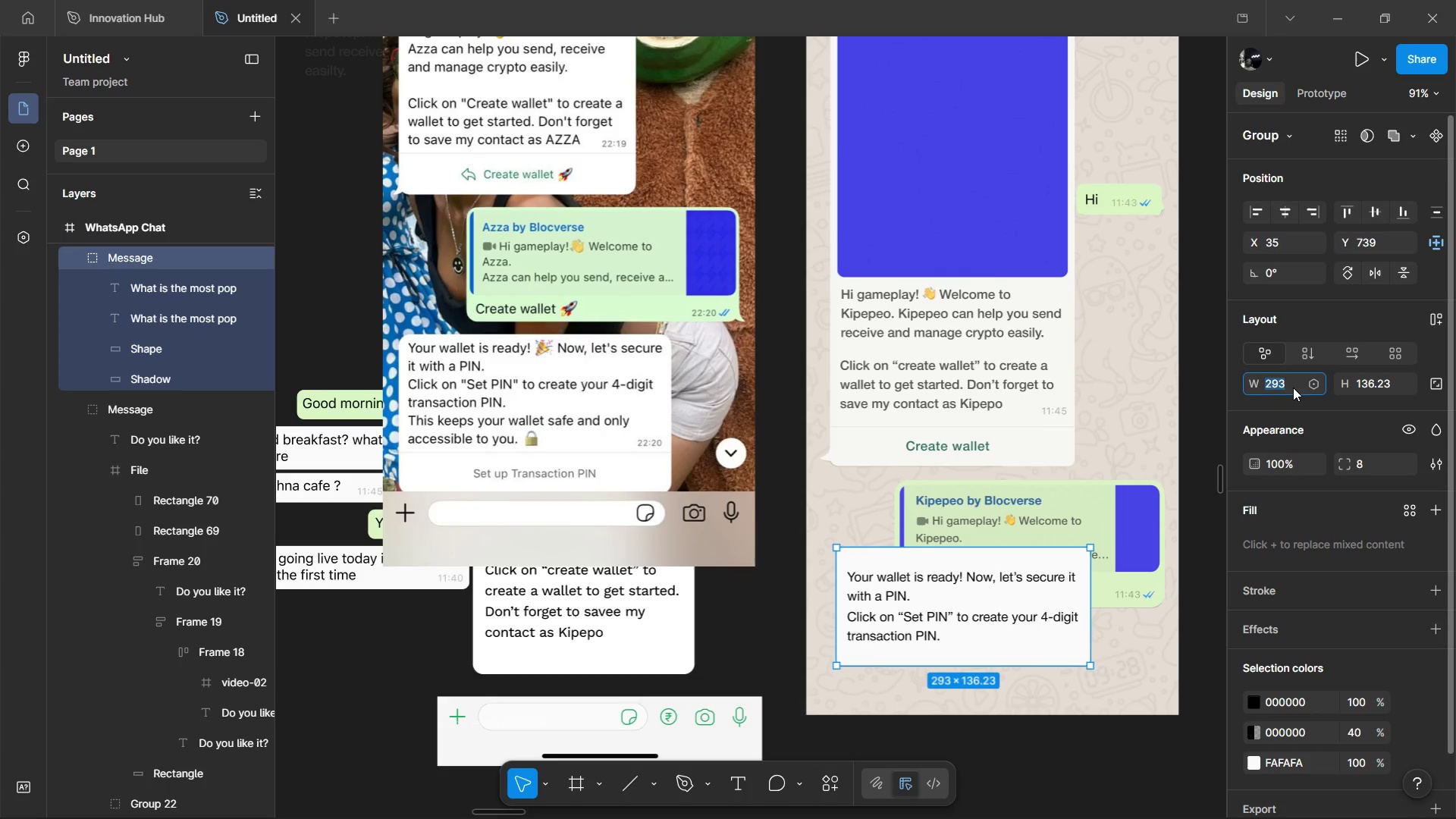 
key(ArrowRight)
 